 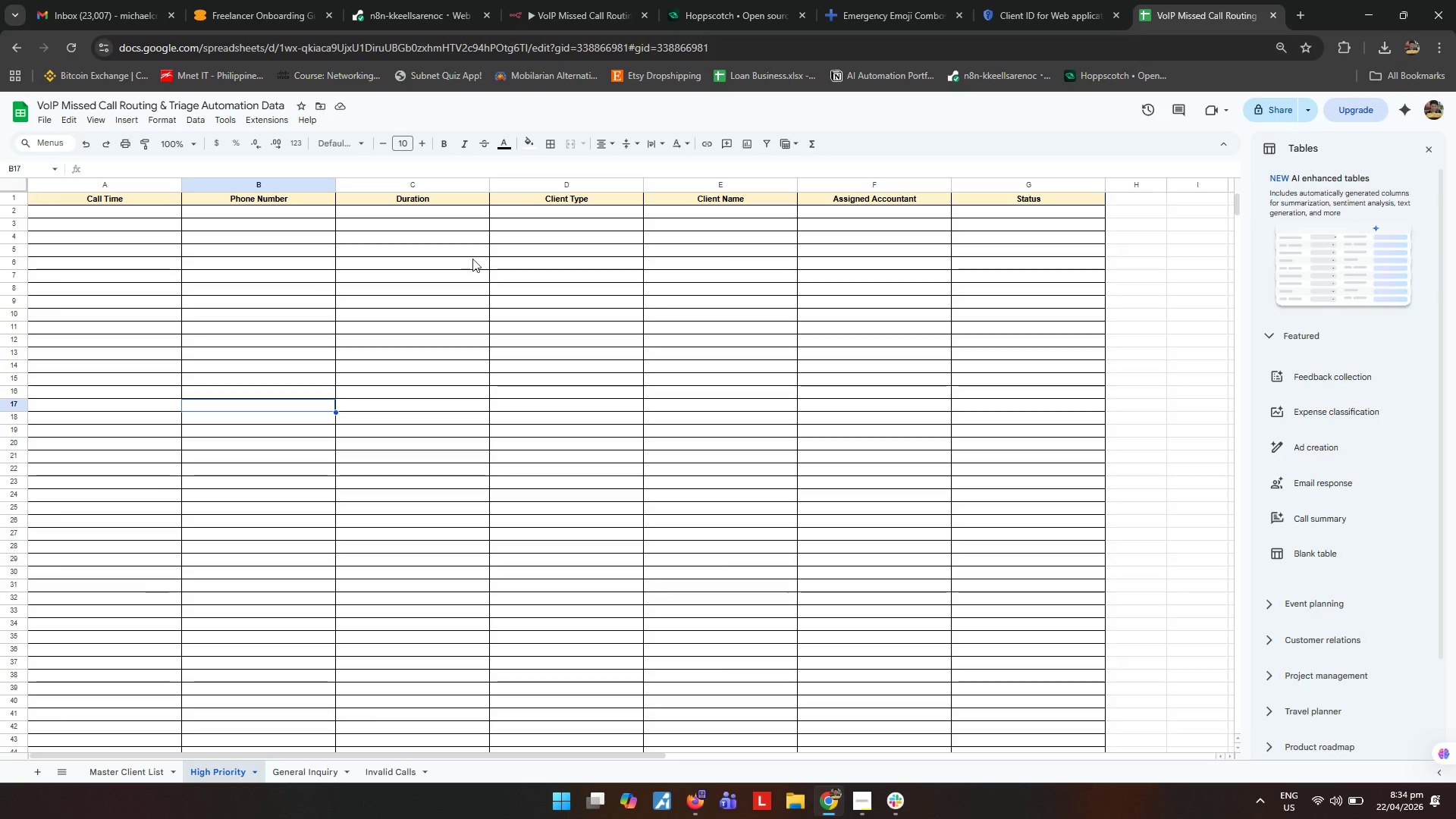 
left_click([137, 774])
 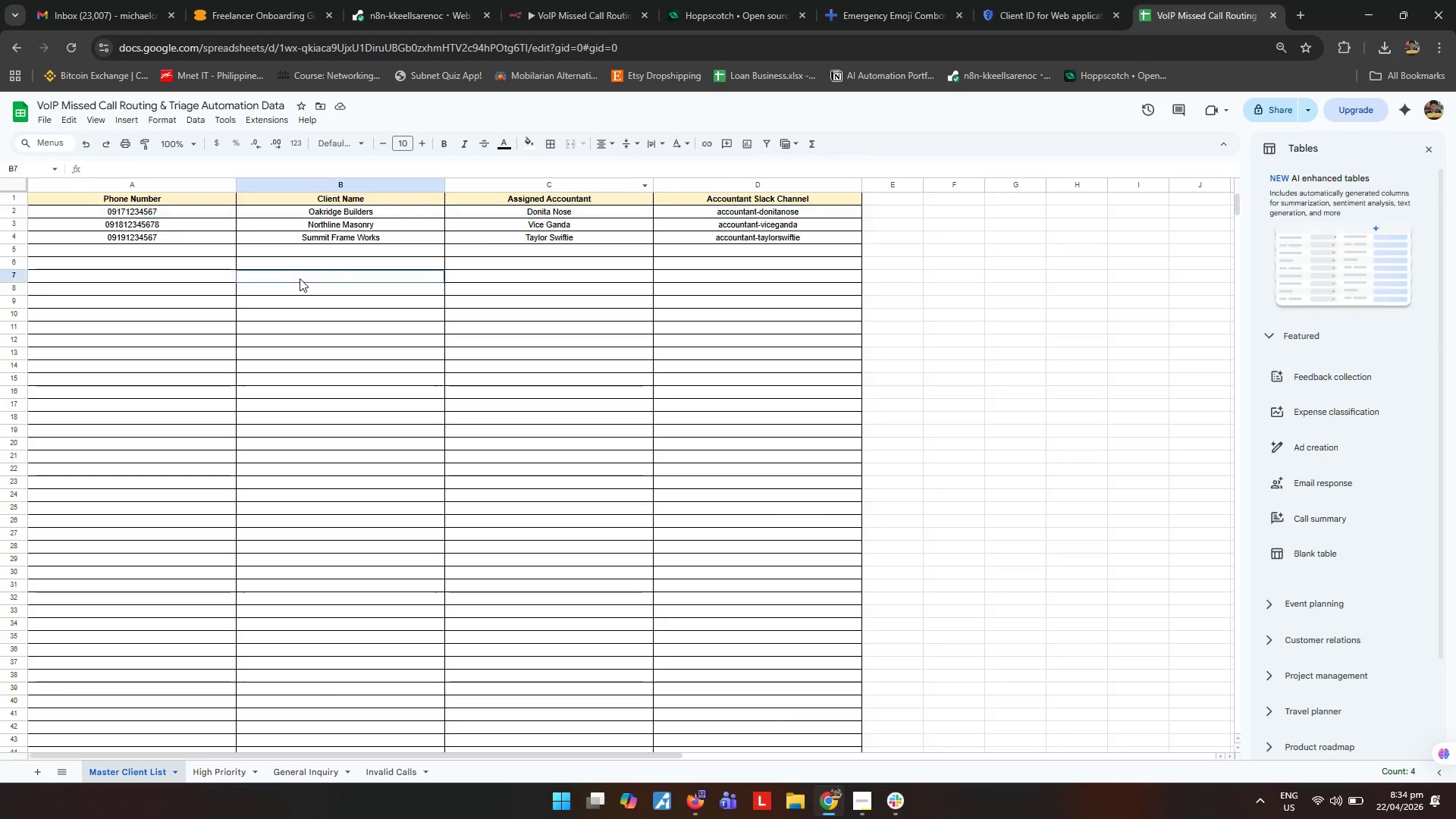 
left_click_drag(start_coordinate=[158, 212], to_coordinate=[717, 210])
 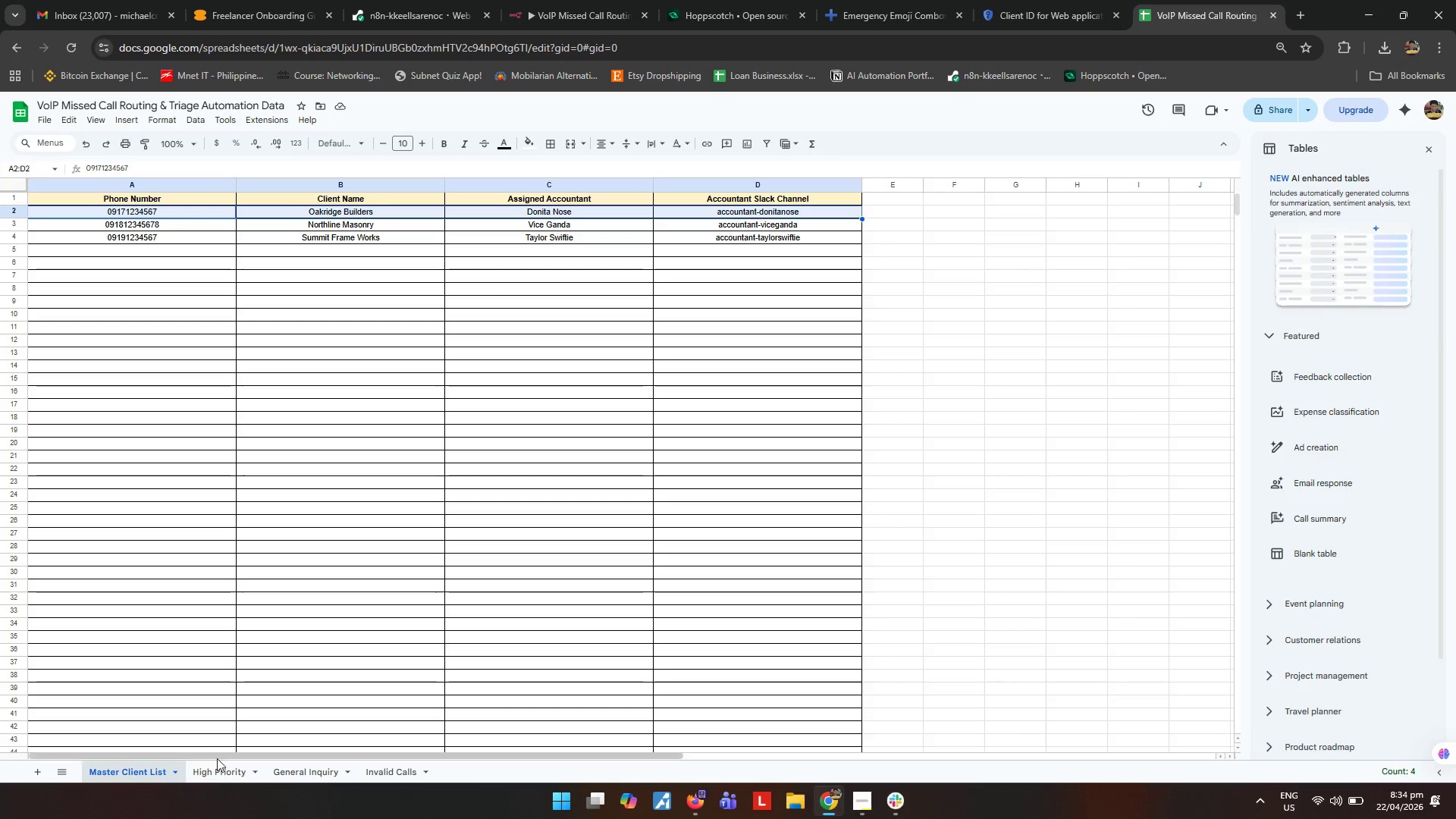 
left_click([217, 770])
 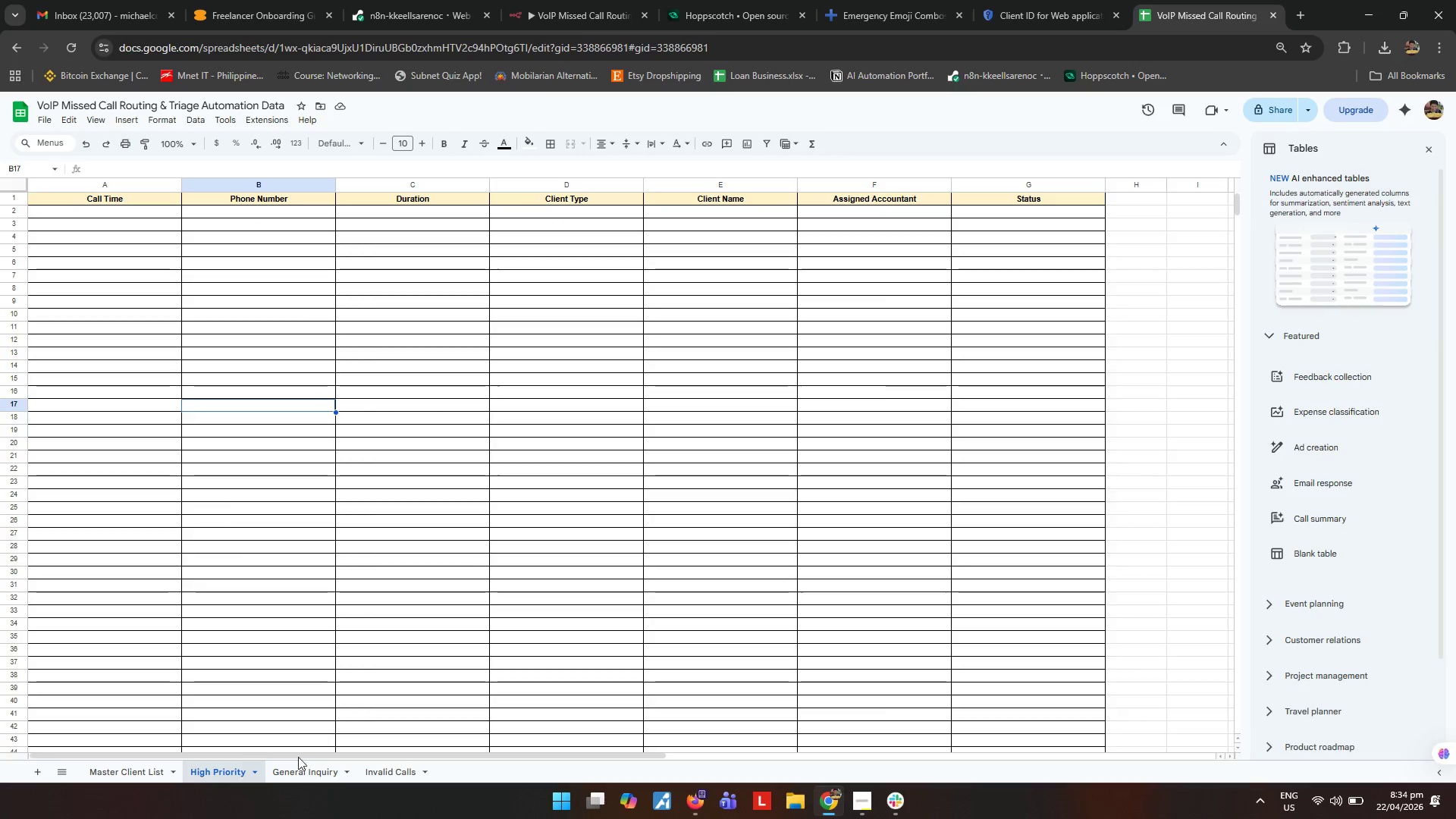 
left_click([293, 773])
 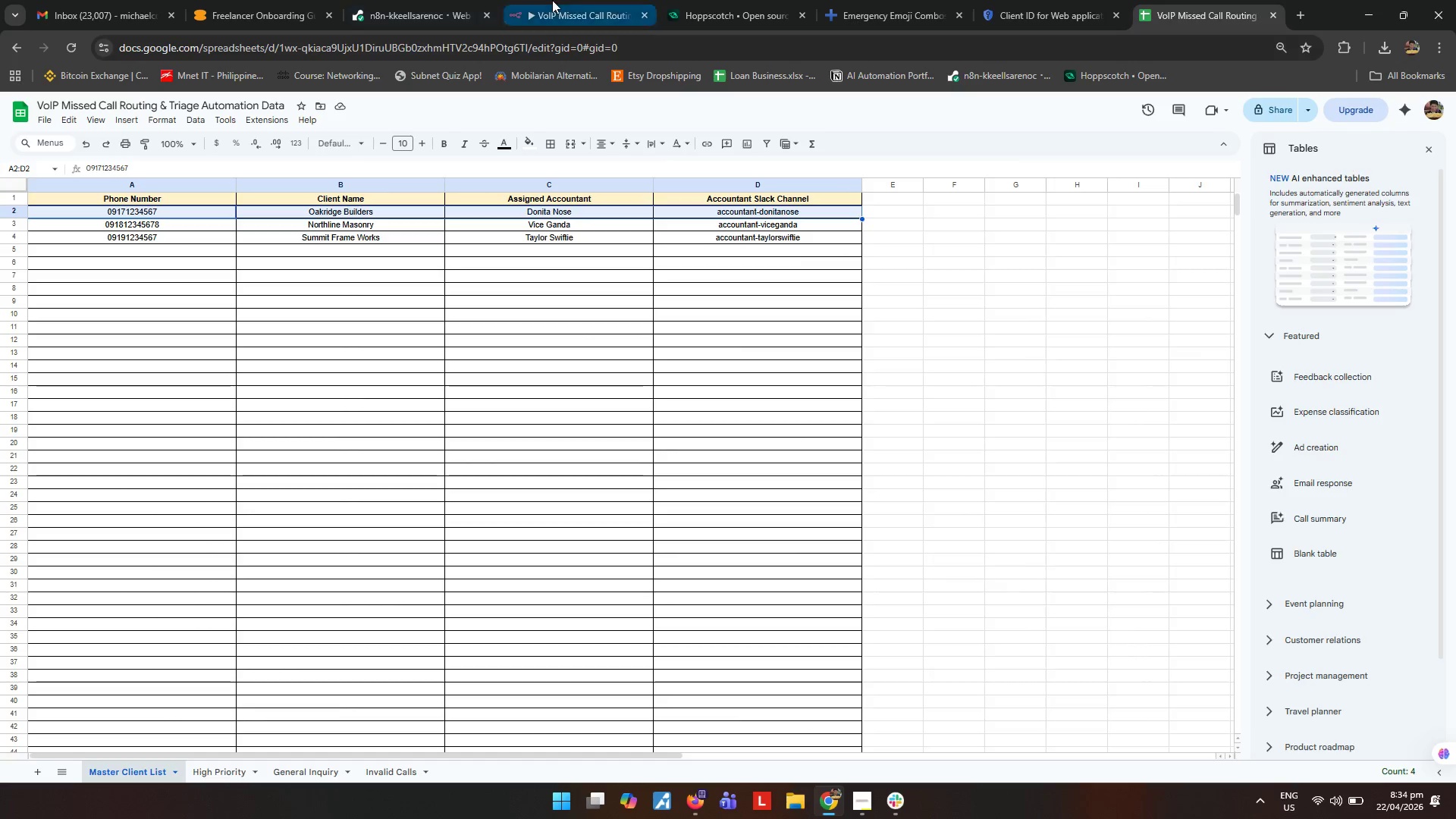 
left_click([772, 7])
 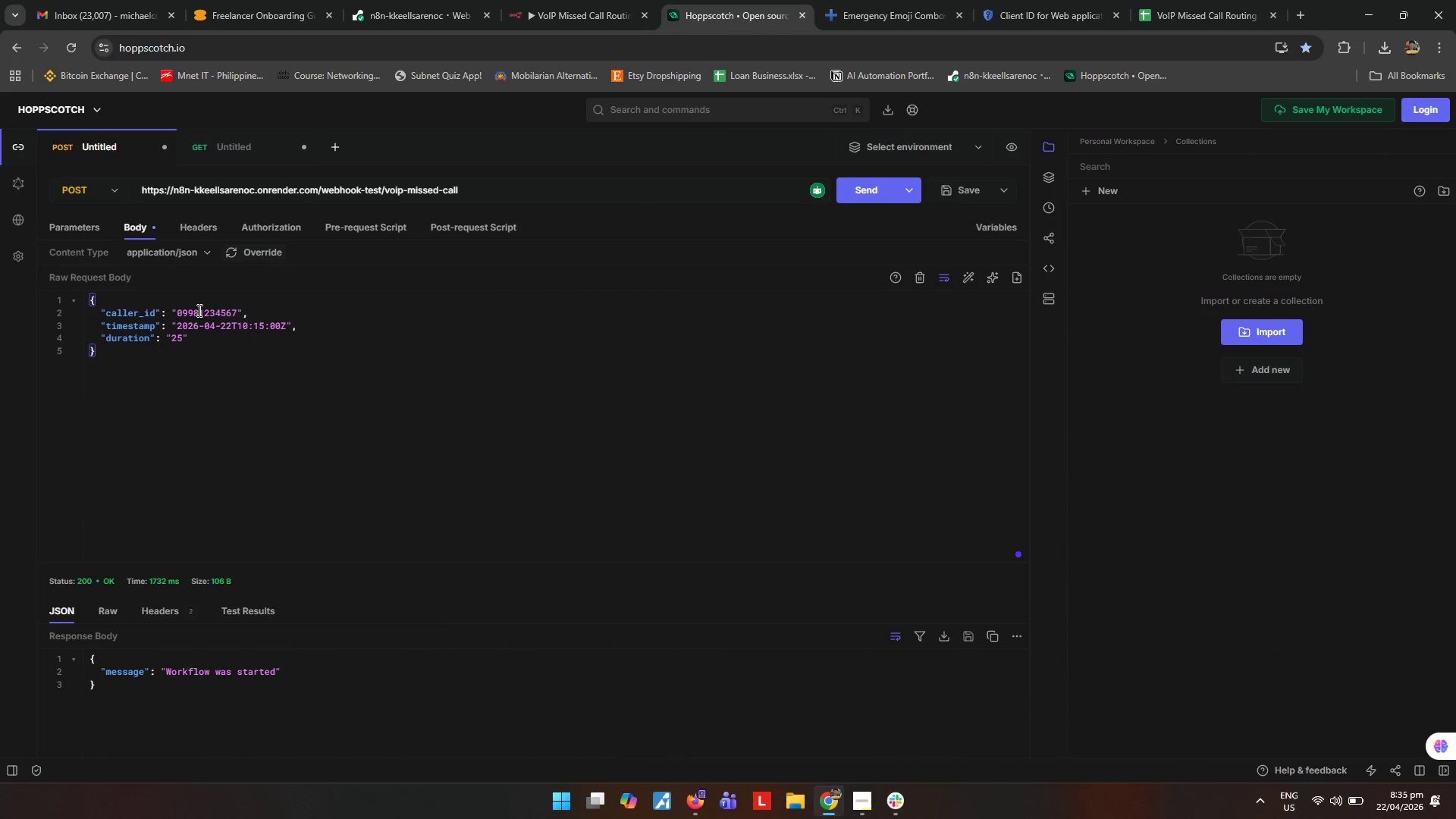 
left_click_drag(start_coordinate=[197, 306], to_coordinate=[187, 312])
 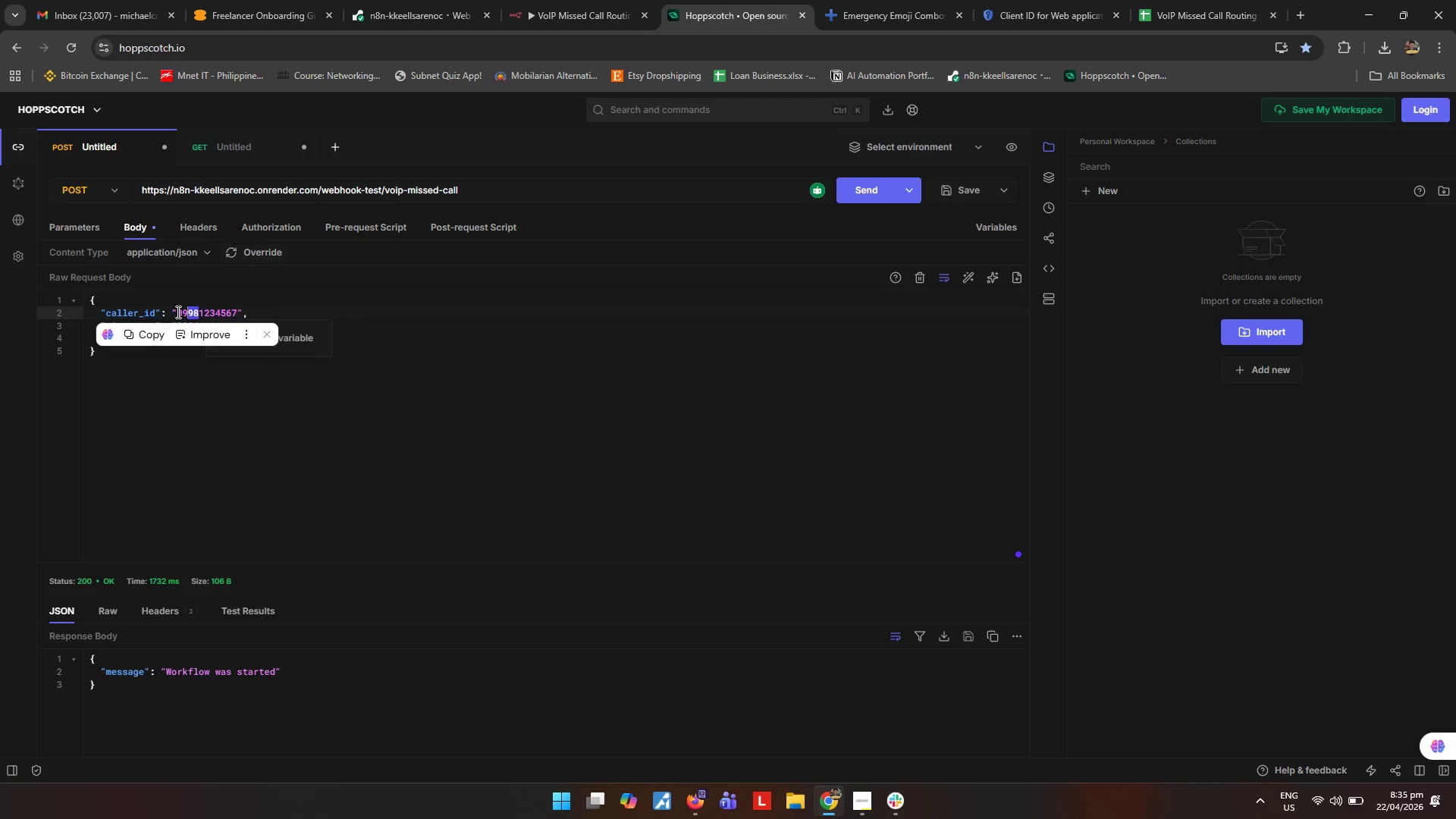 
left_click_drag(start_coordinate=[177, 312], to_coordinate=[200, 313])
 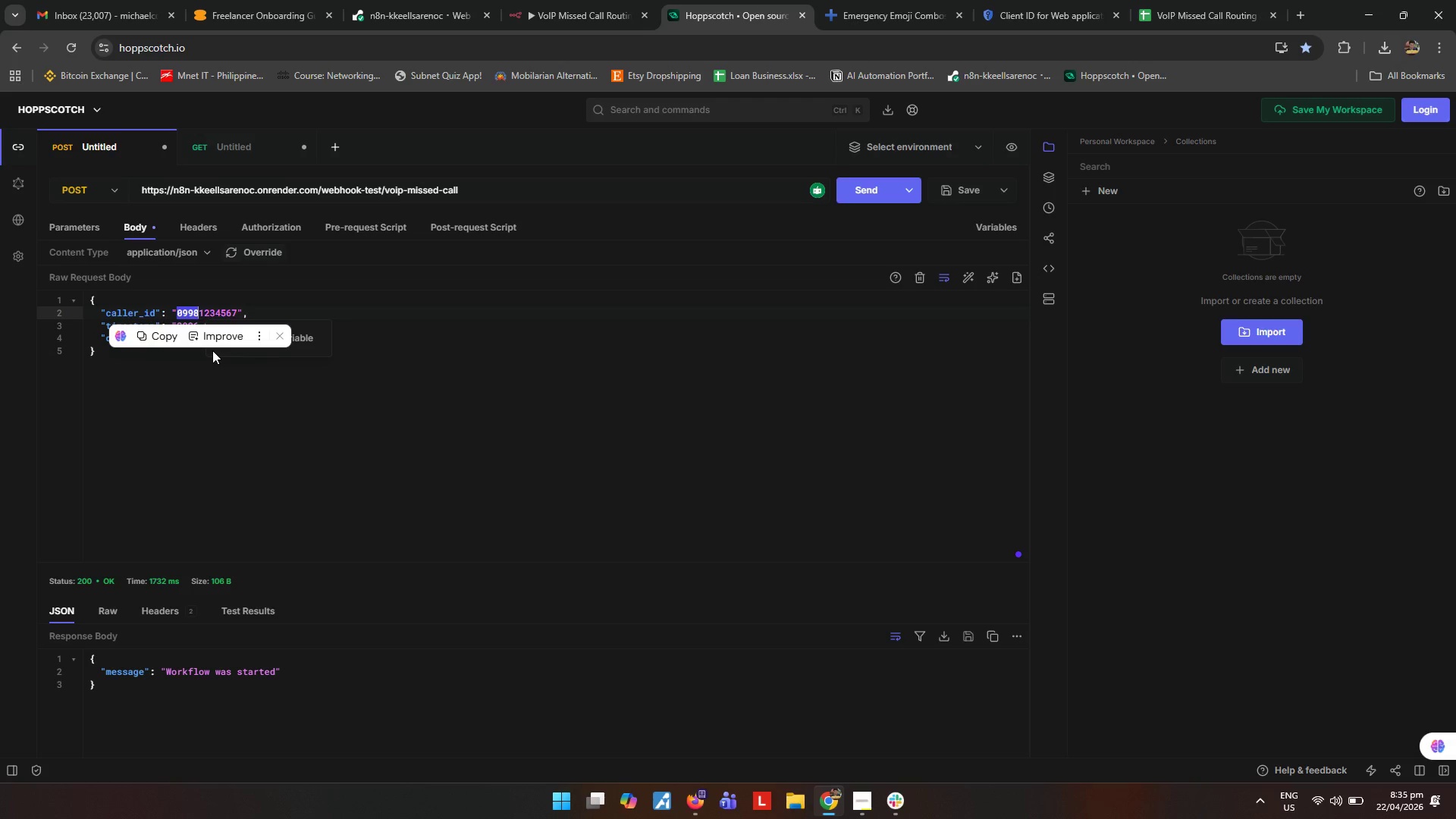 
type(+63917)
 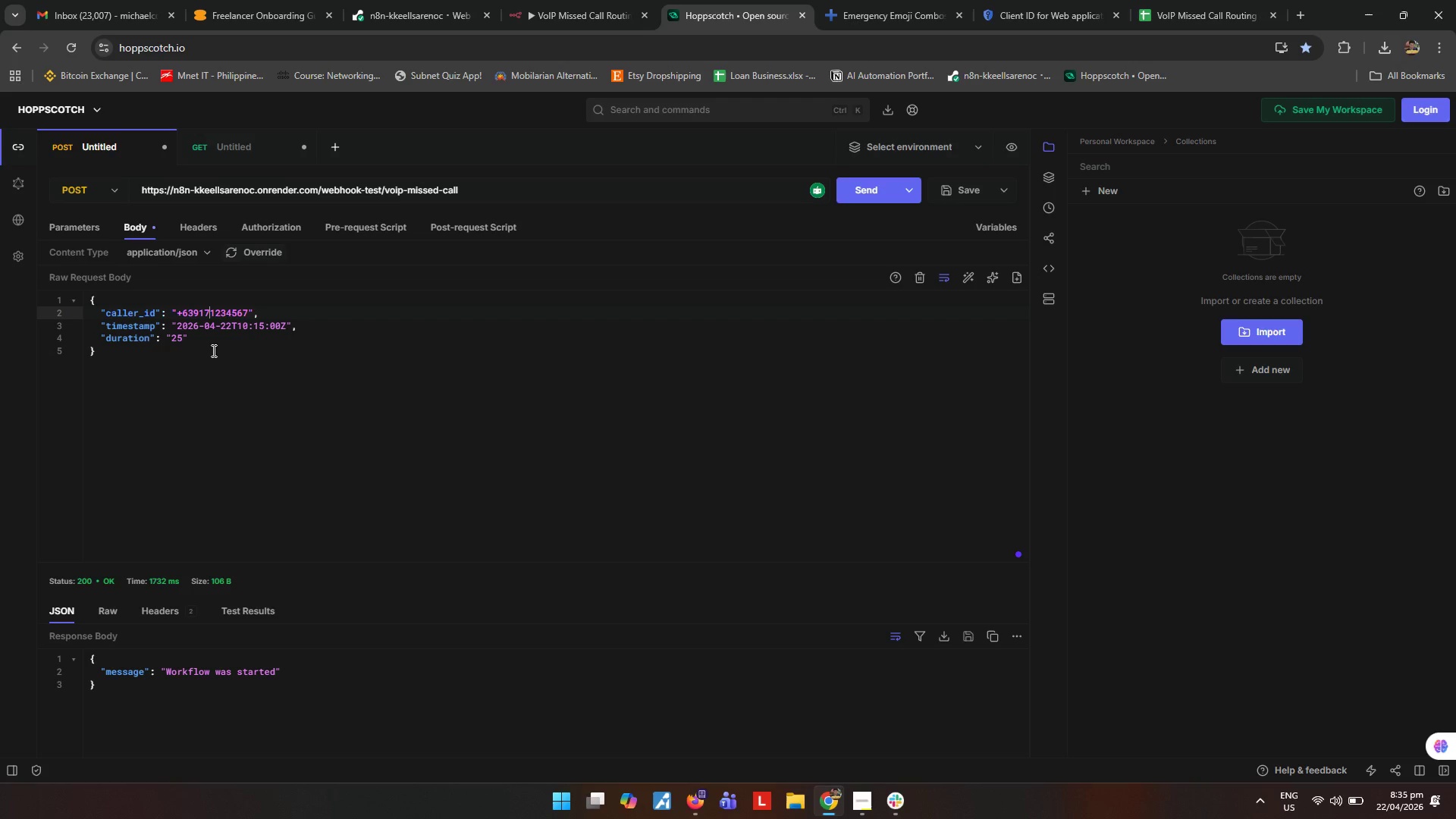 
left_click([212, 350])
 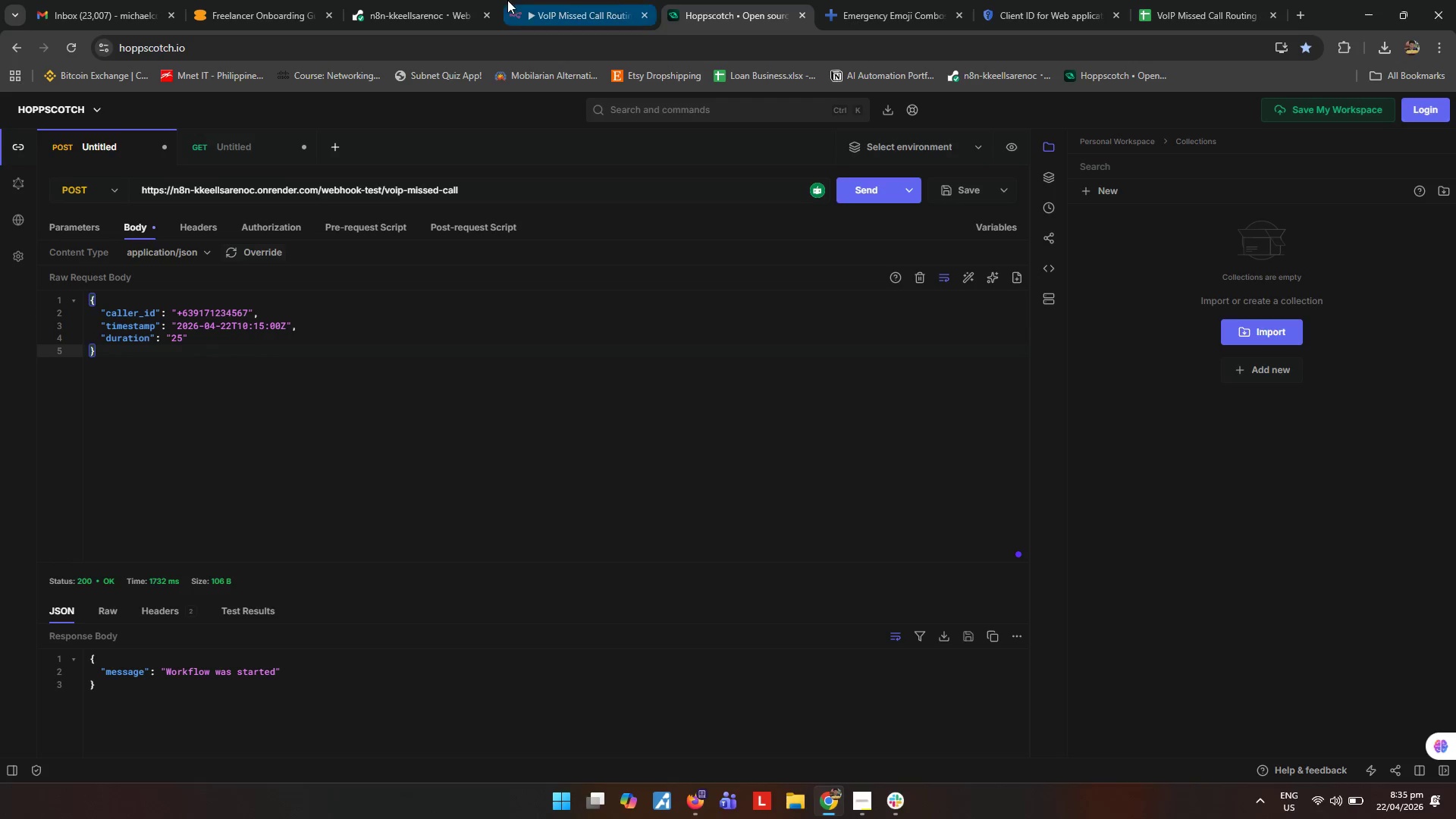 
left_click([512, 0])
 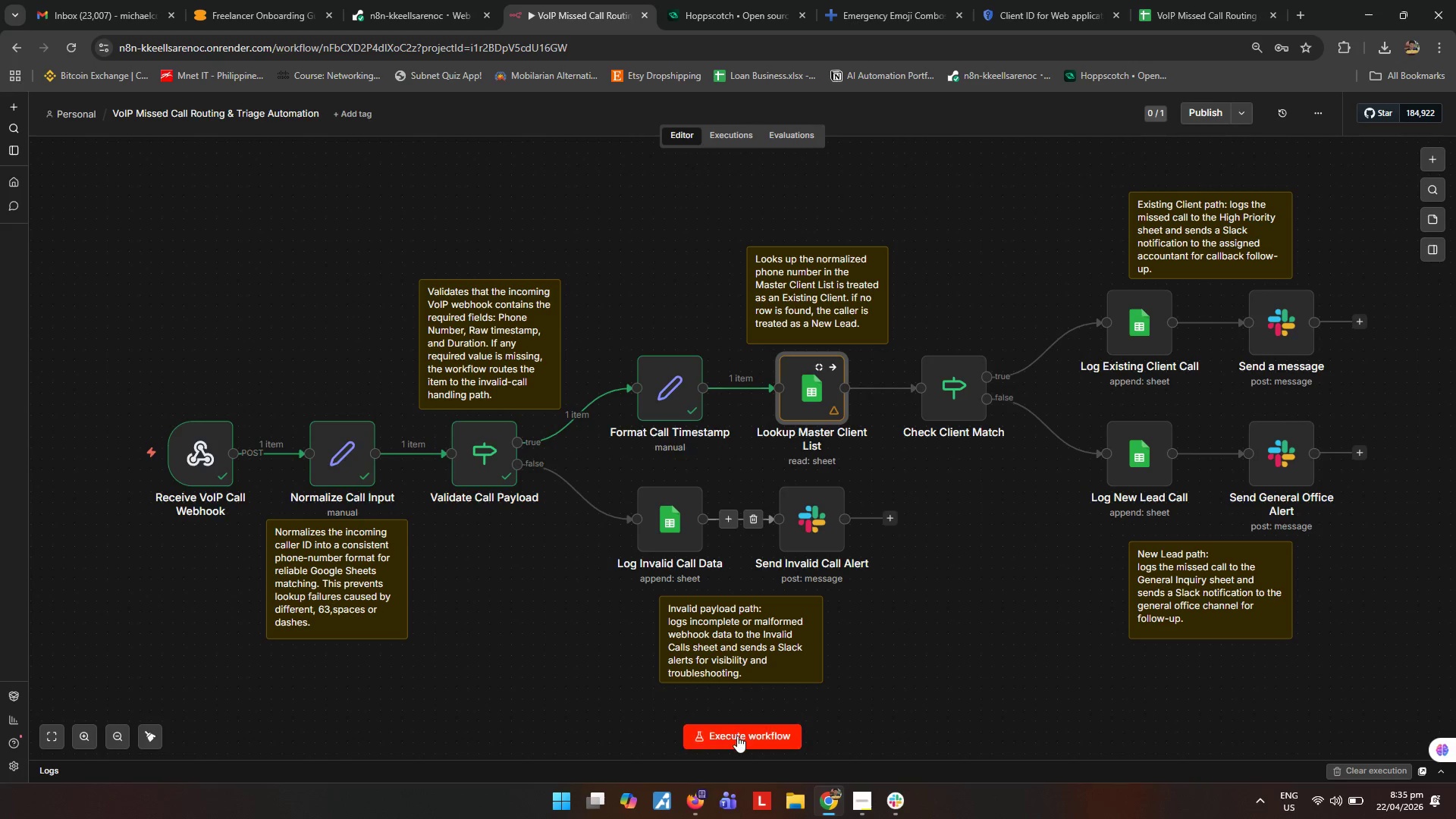 
left_click([738, 737])
 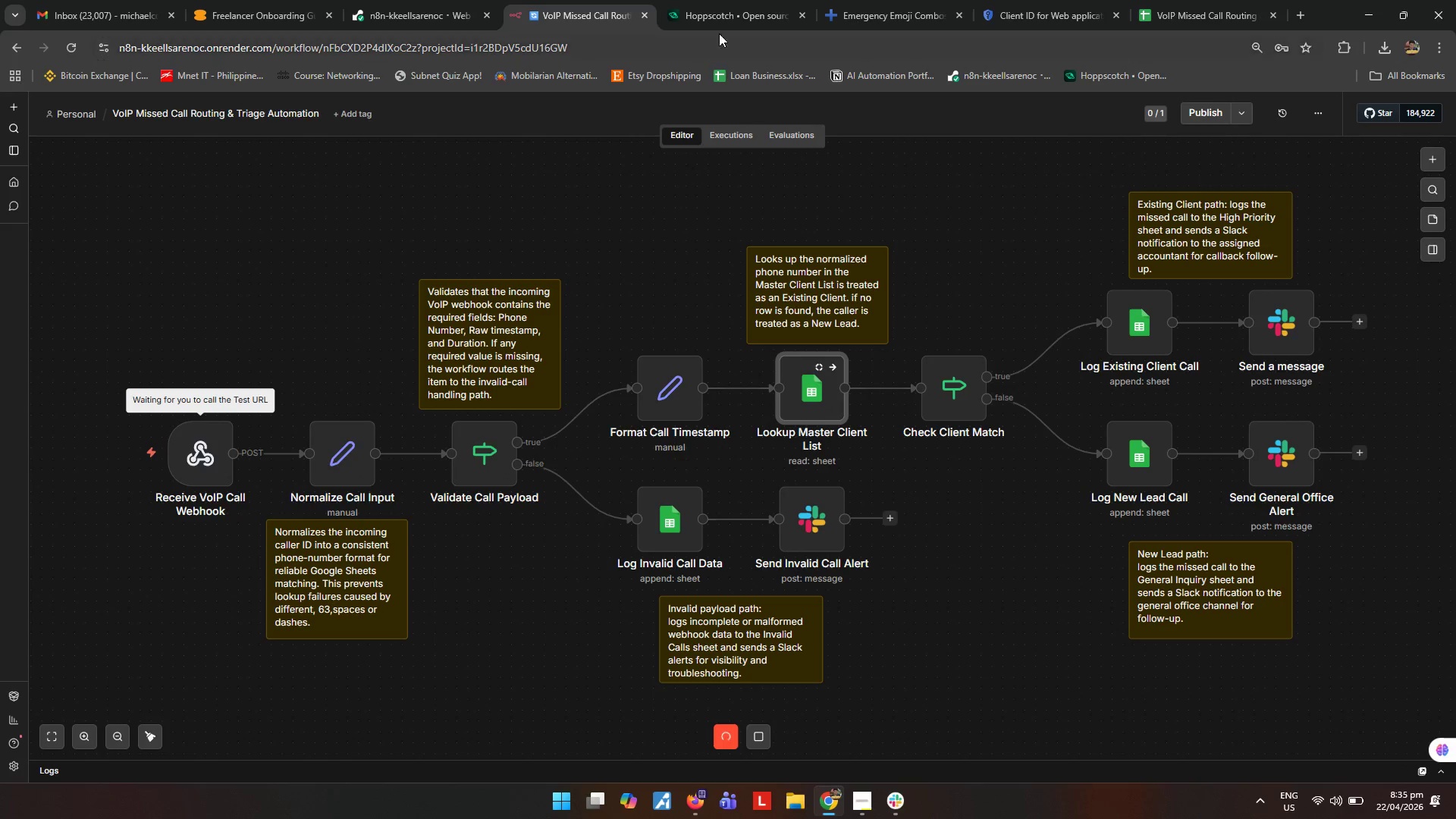 
left_click([741, 8])
 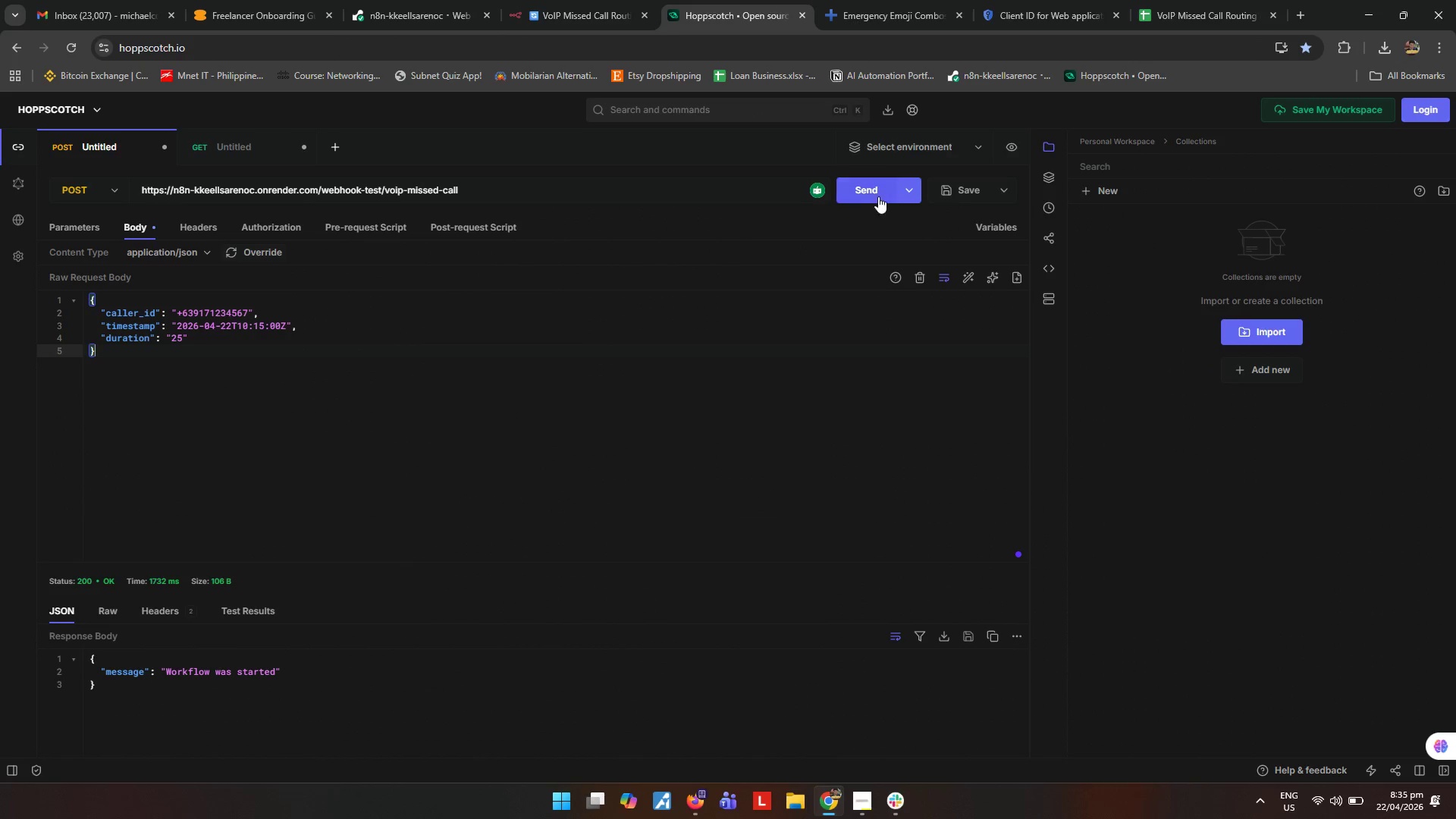 
left_click([864, 193])
 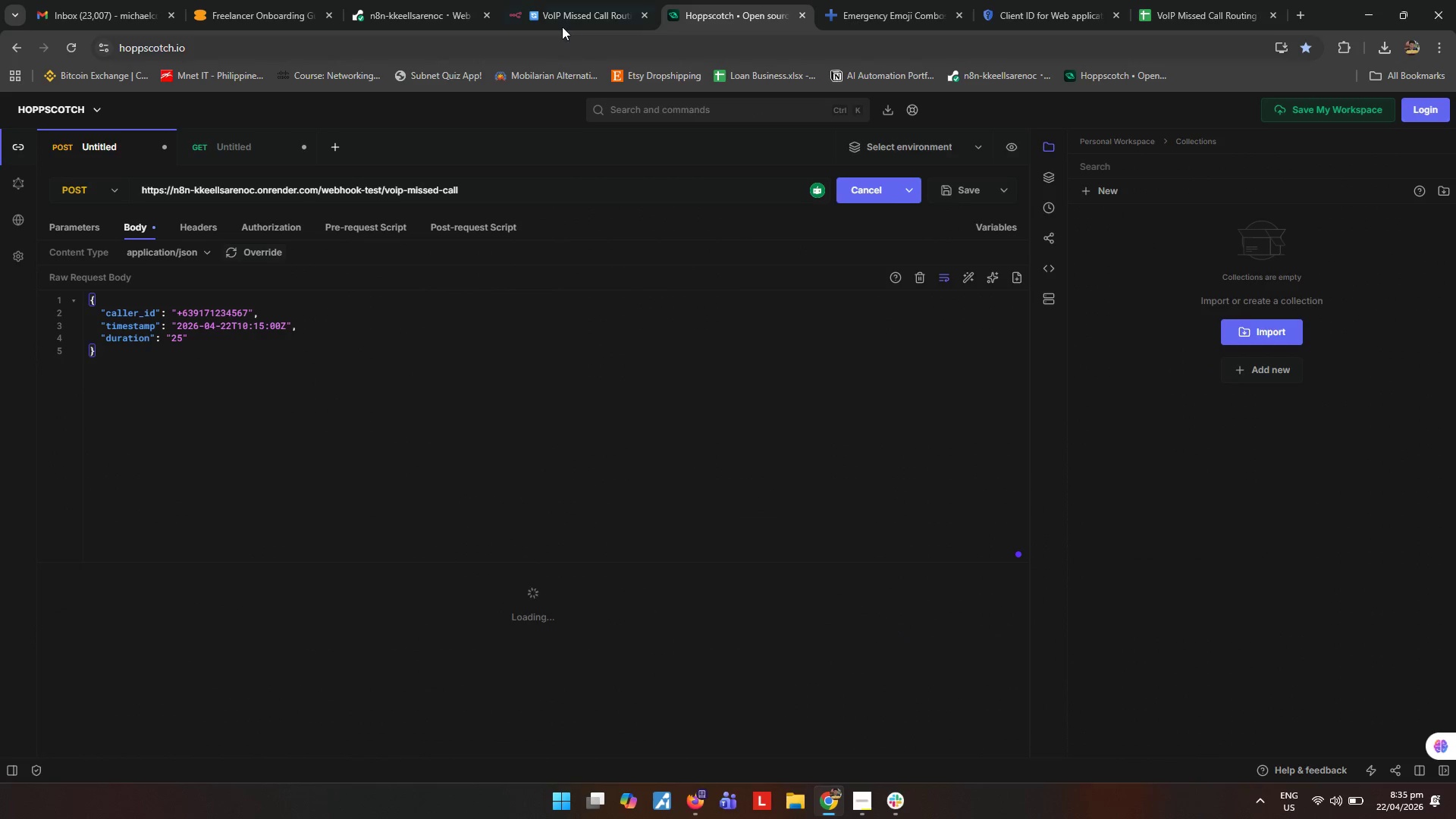 
left_click([562, 25])
 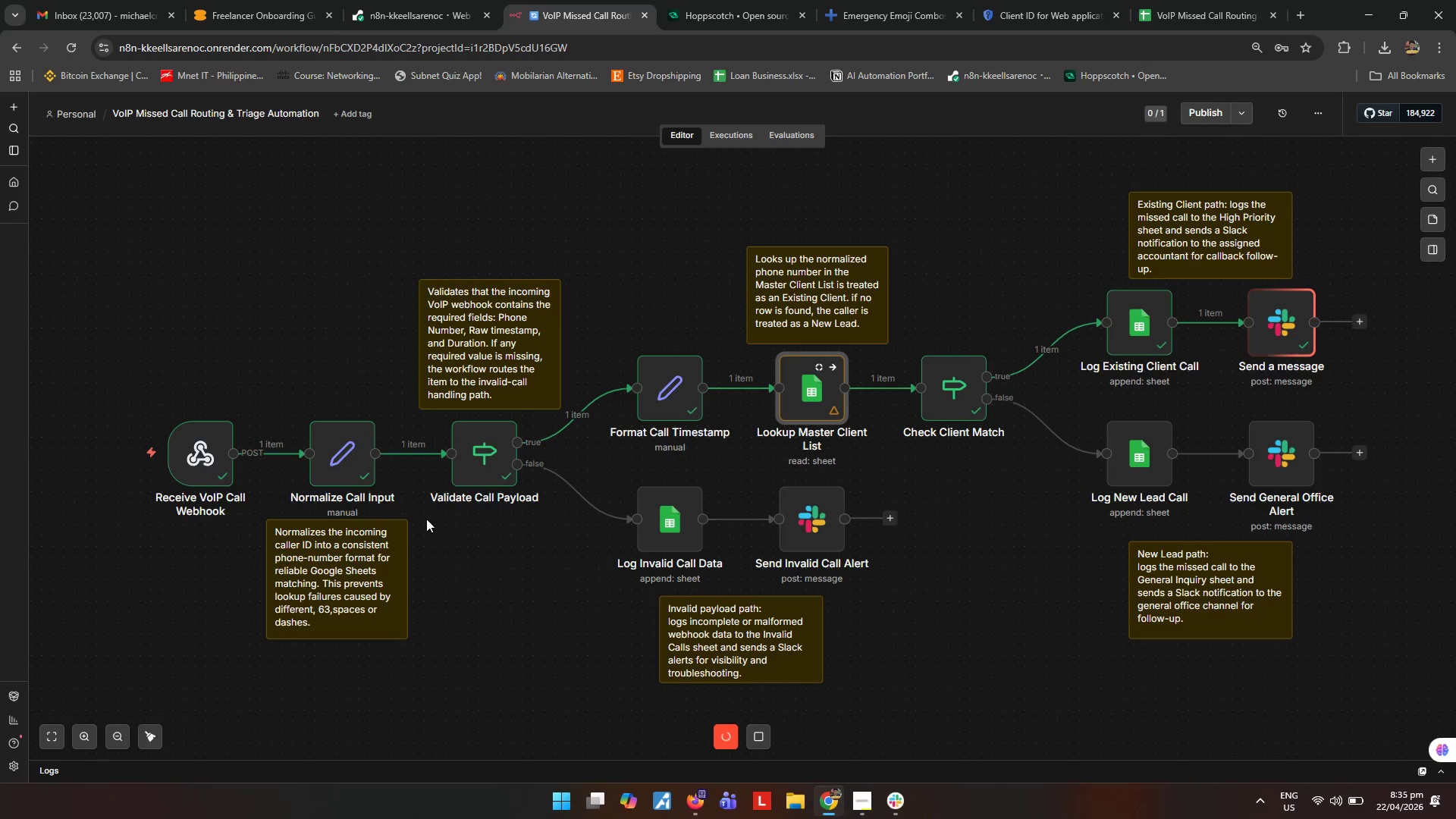 
wait(8.81)
 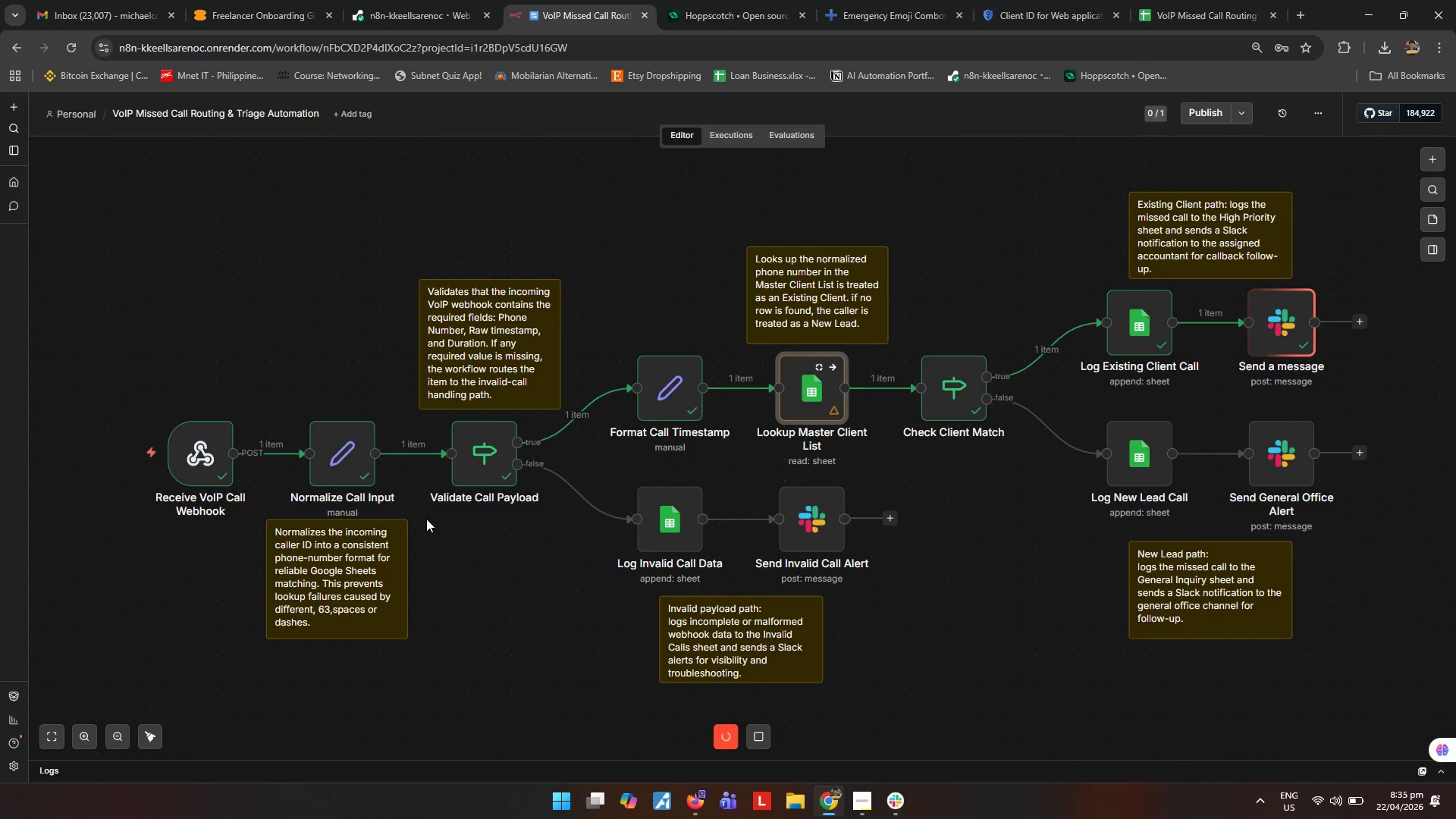 
left_click([1171, 24])
 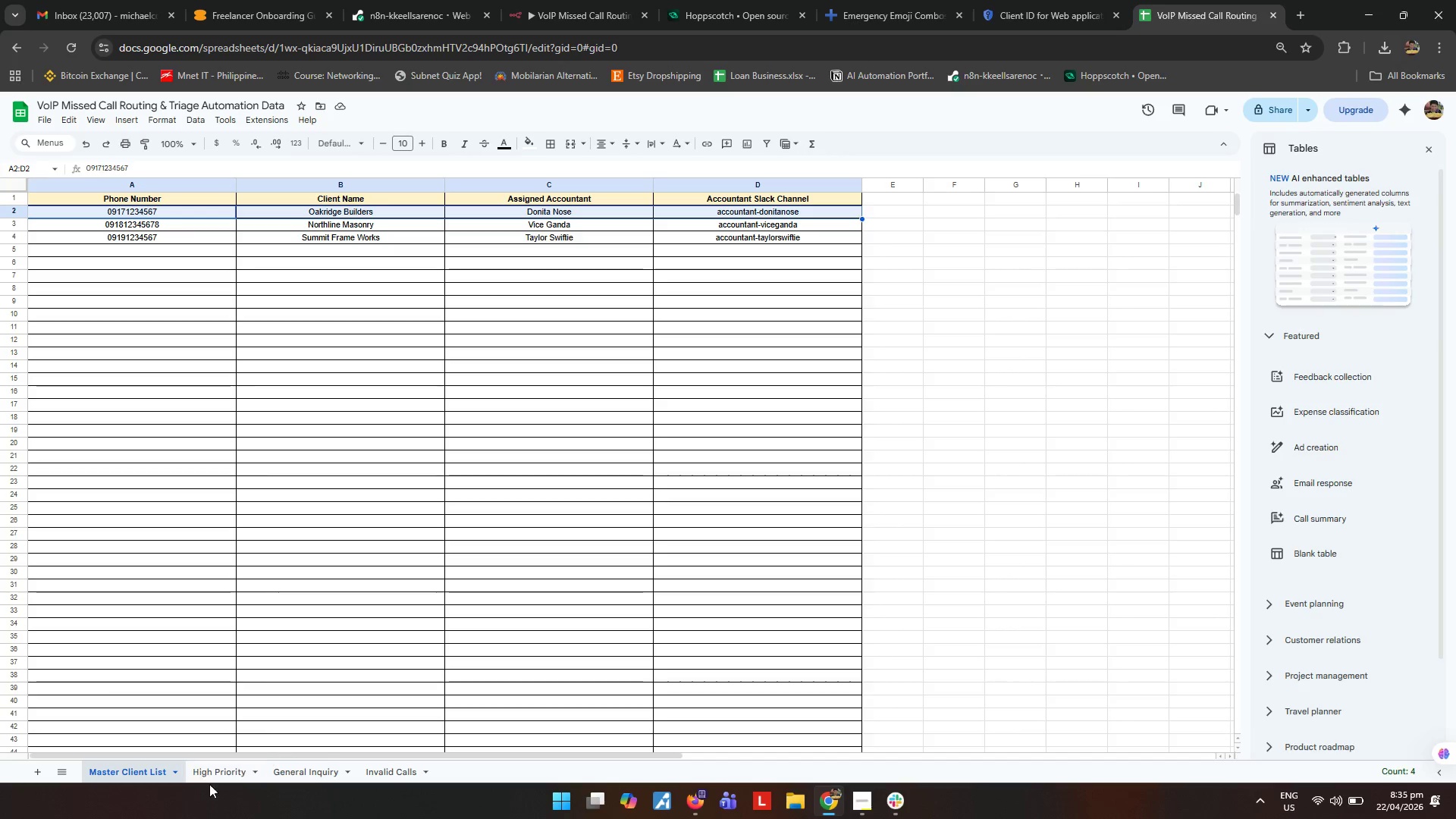 
left_click([217, 766])
 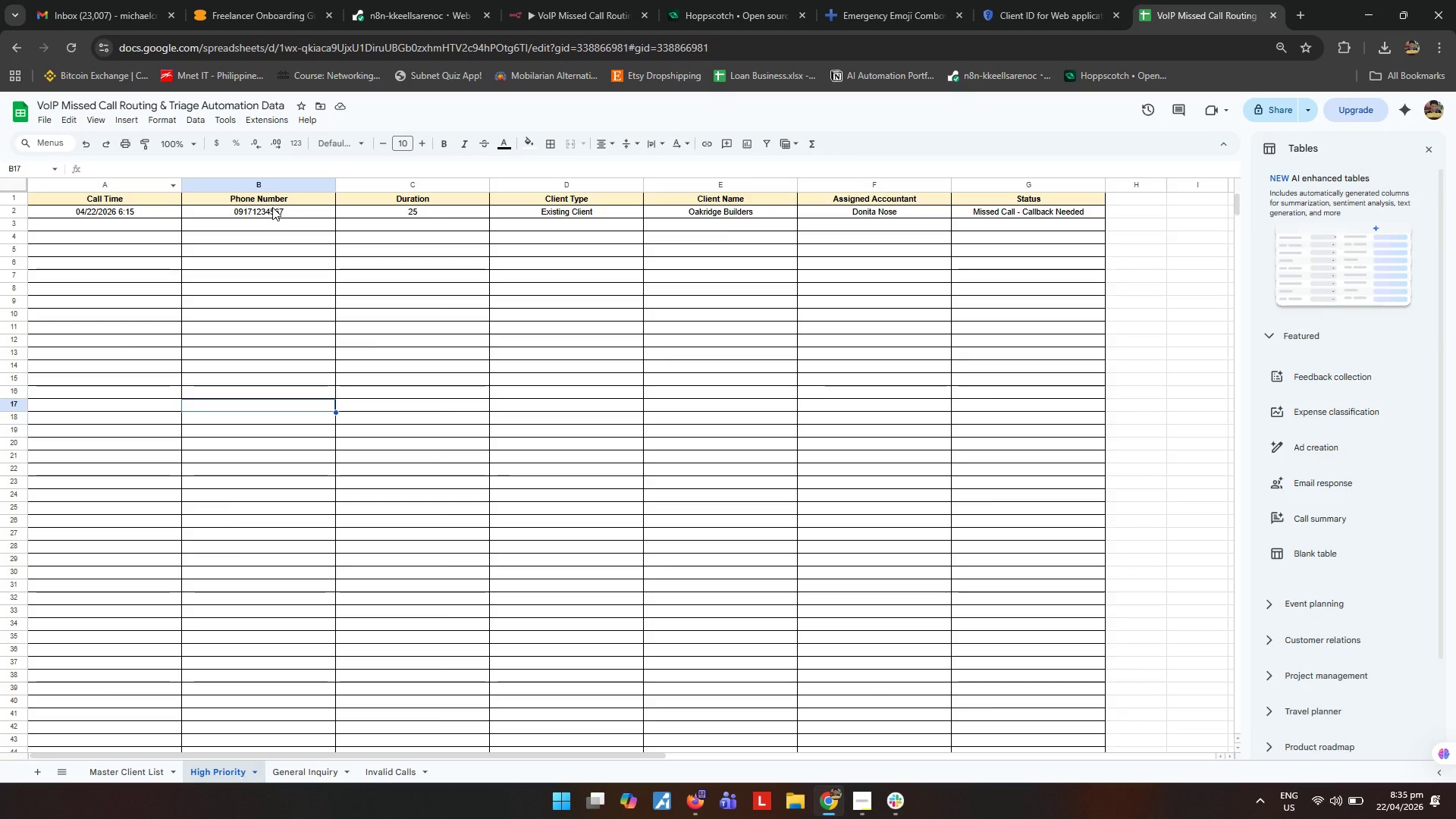 
left_click([573, 213])
 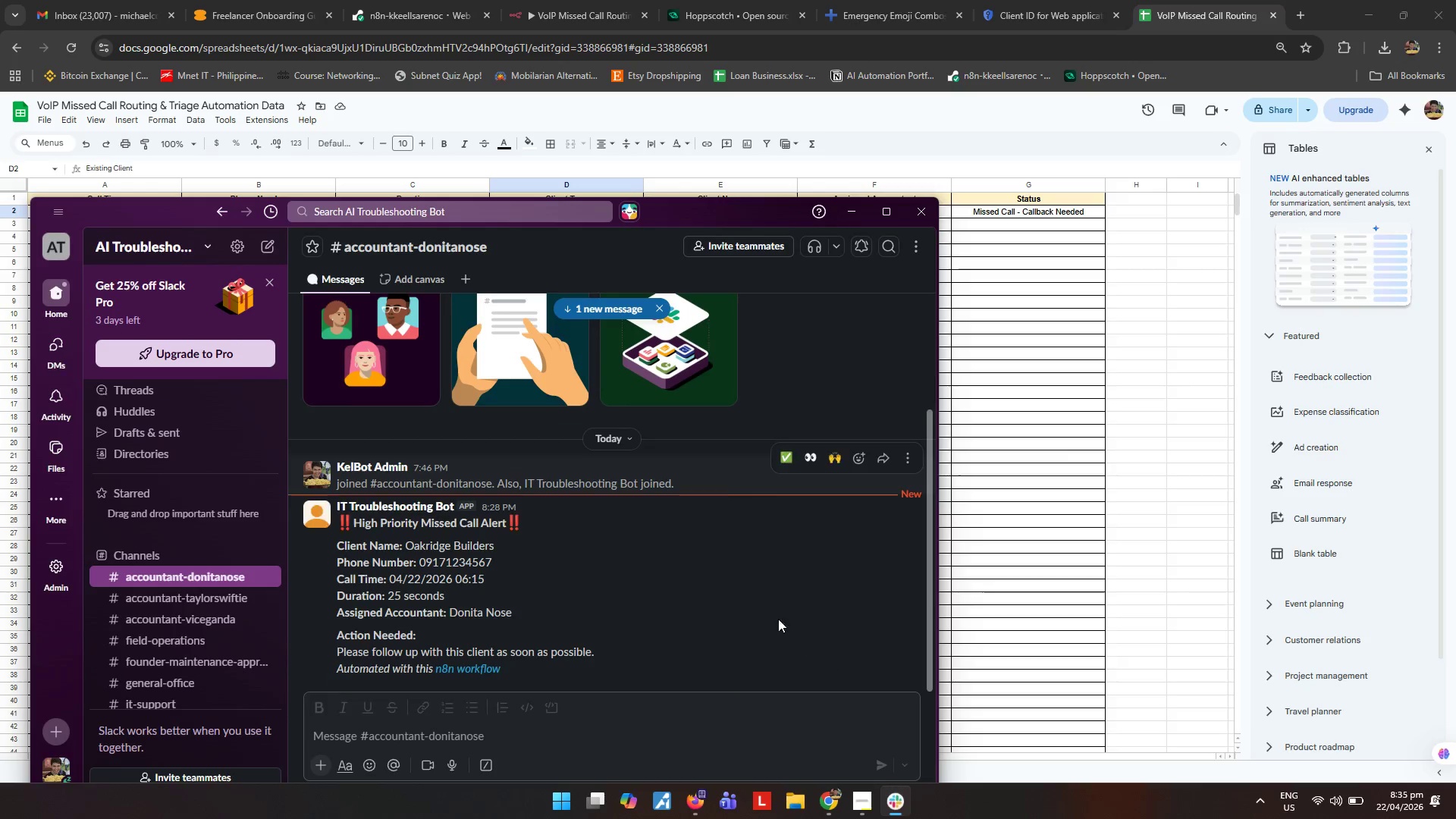 
left_click_drag(start_coordinate=[695, 210], to_coordinate=[920, 106])
 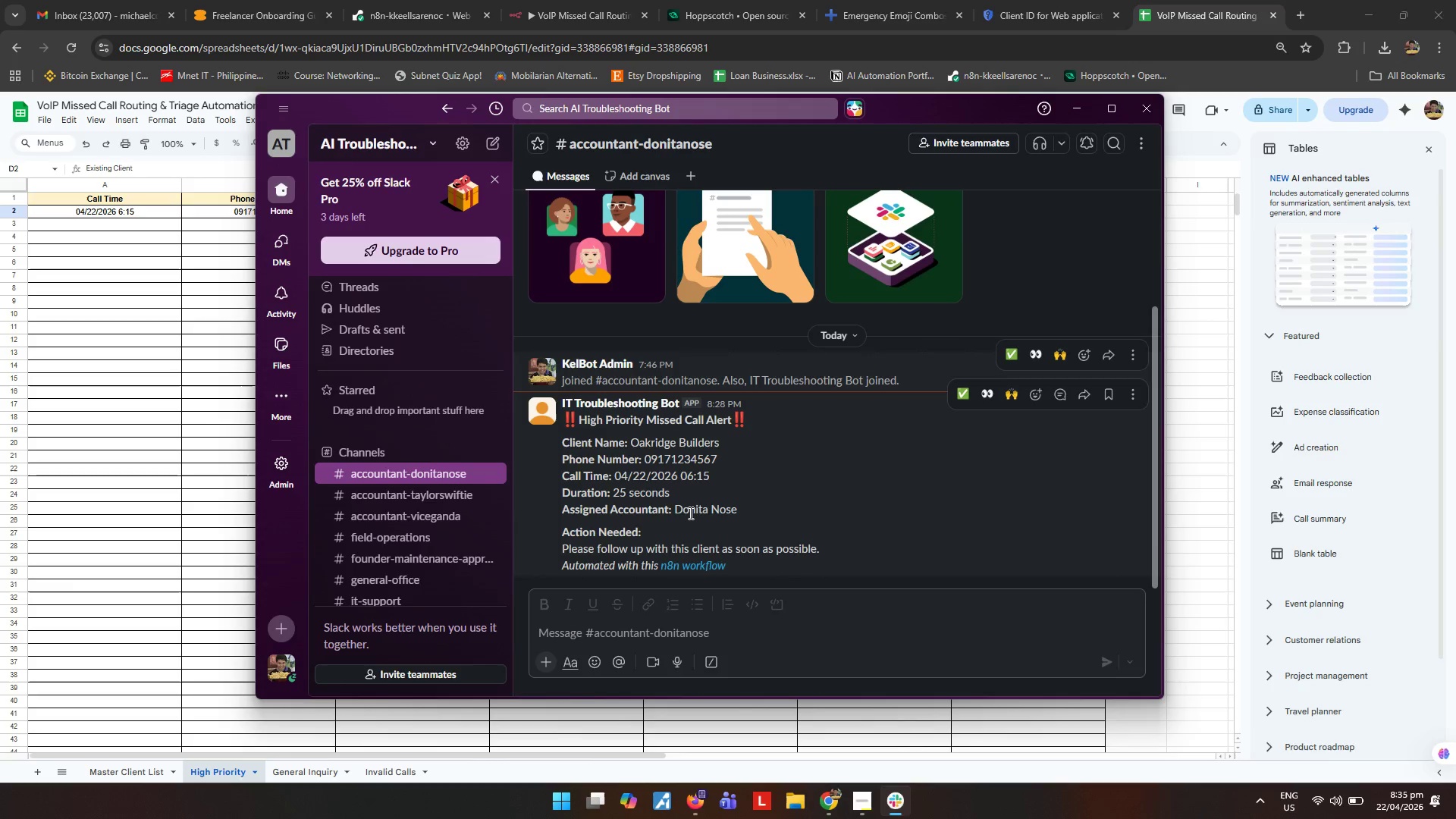 
left_click([1078, 106])
 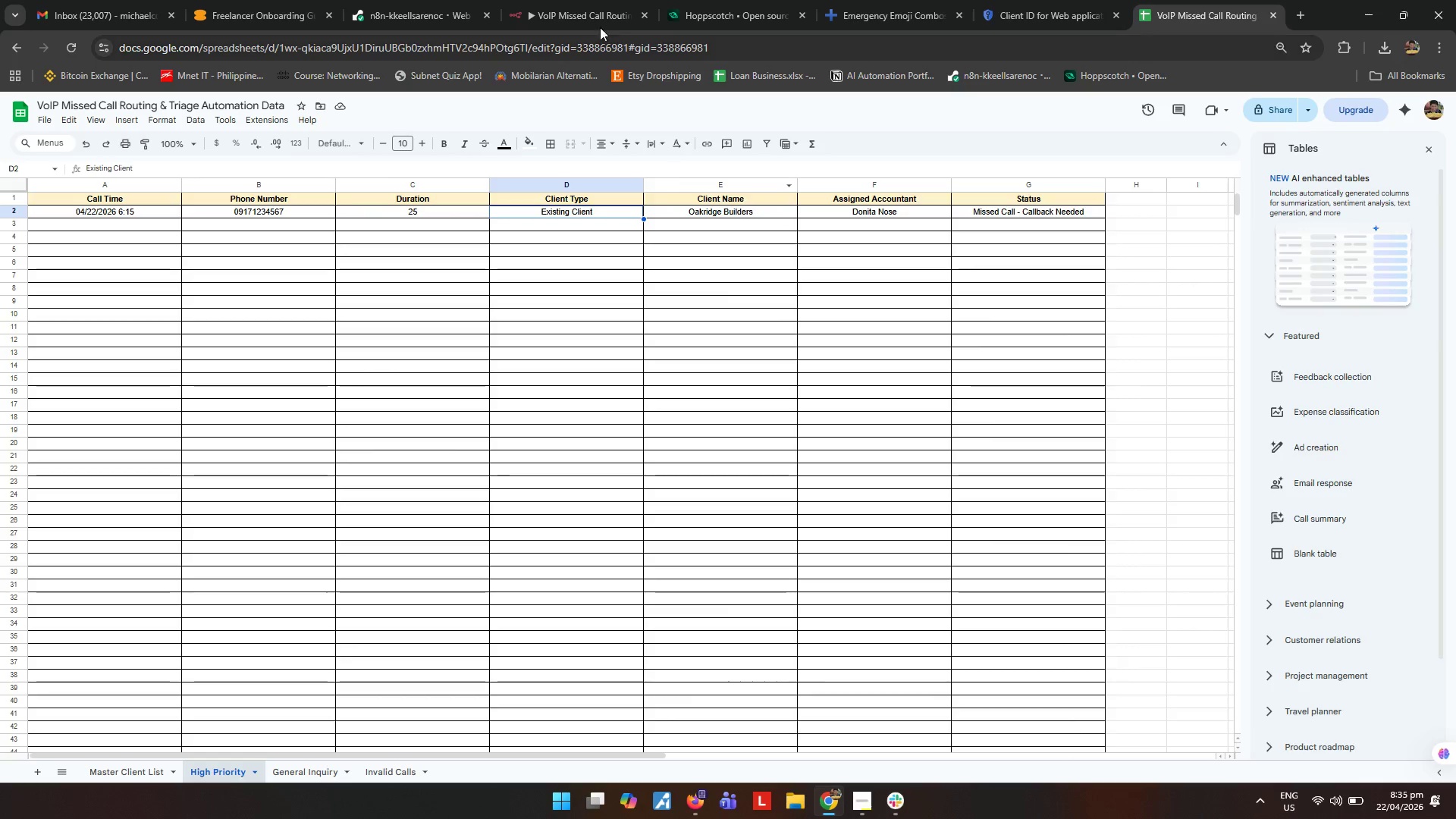 
left_click([570, 12])
 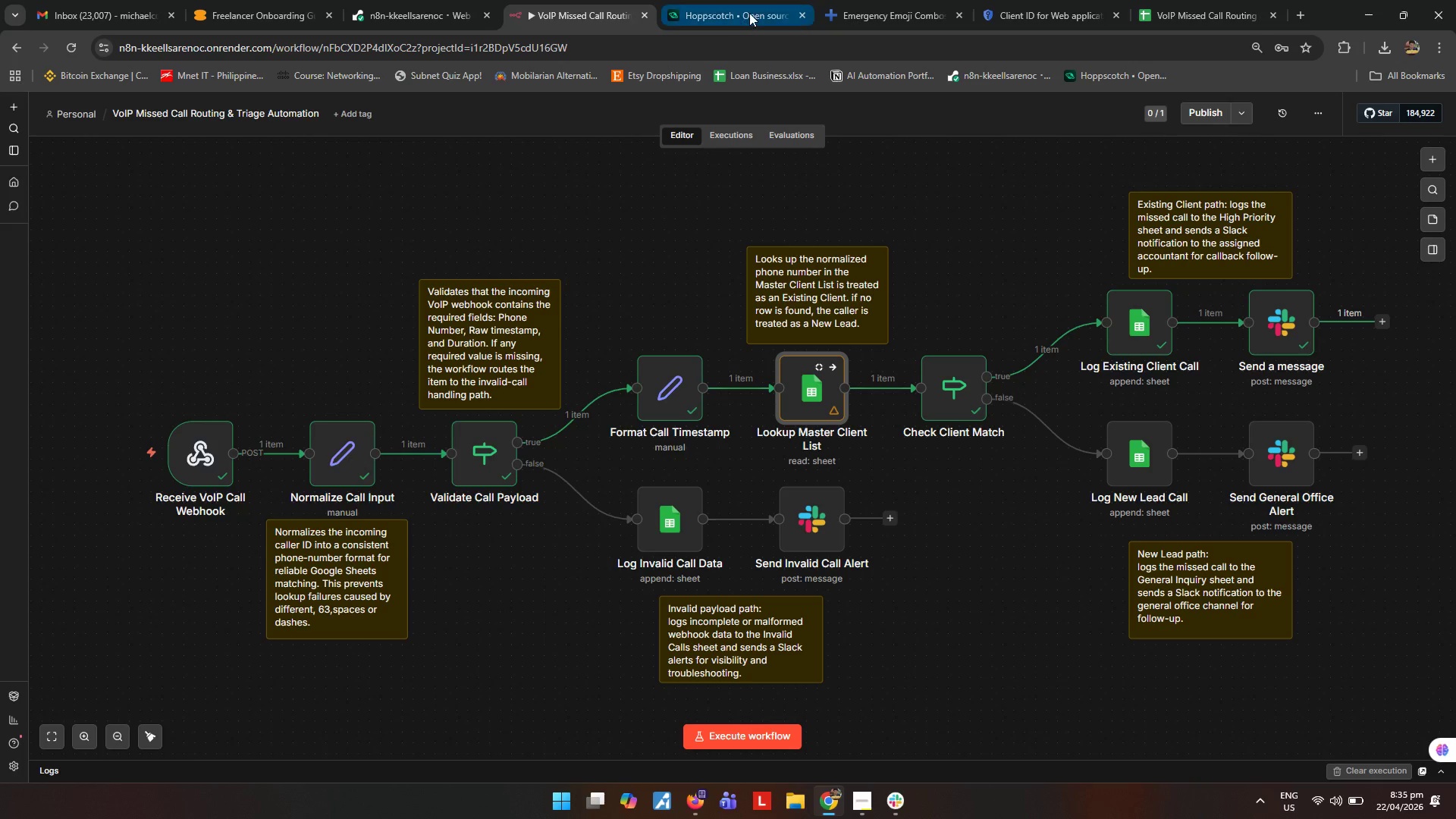 
left_click([749, 13])
 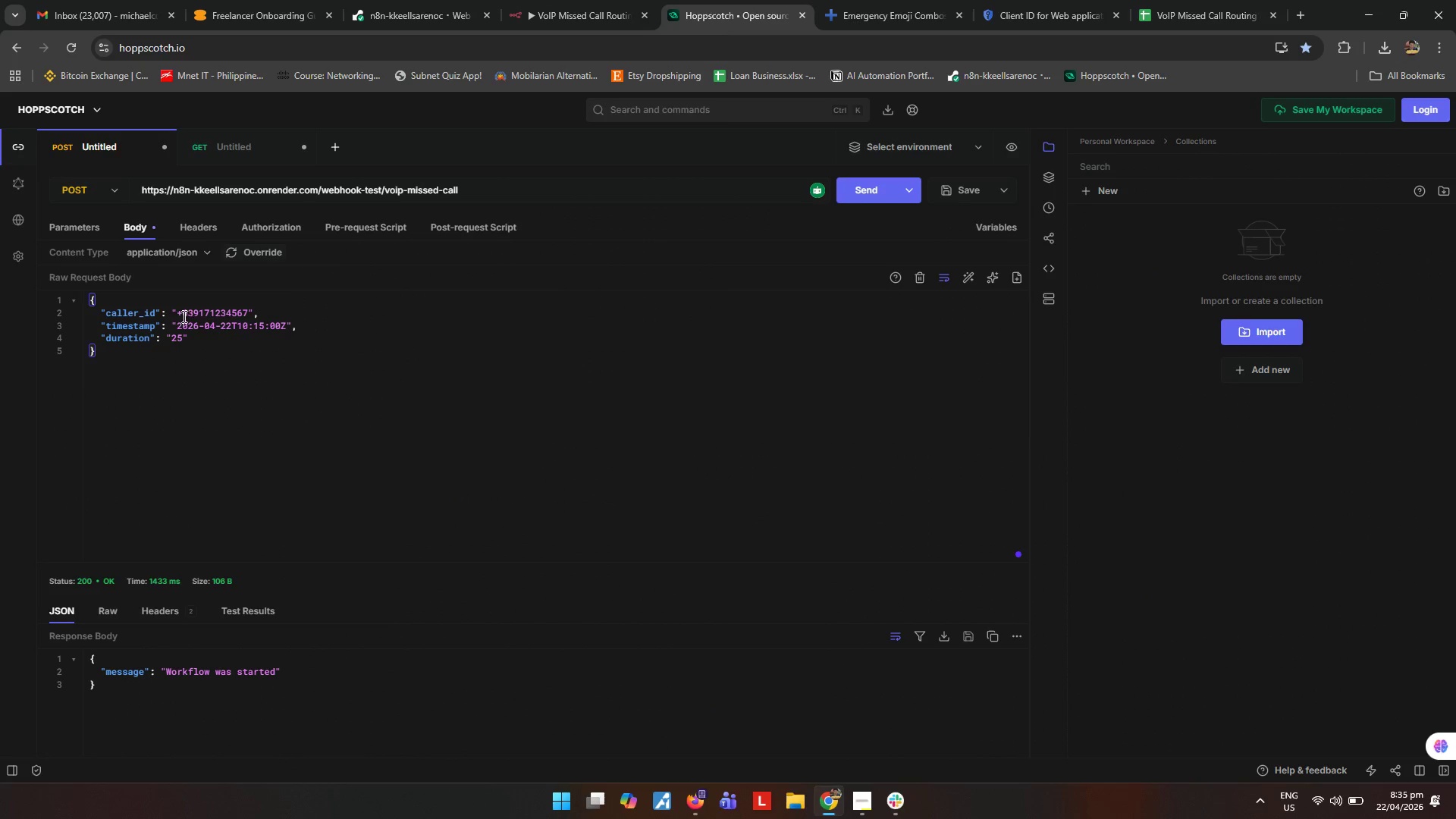 
left_click_drag(start_coordinate=[180, 315], to_coordinate=[196, 315])
 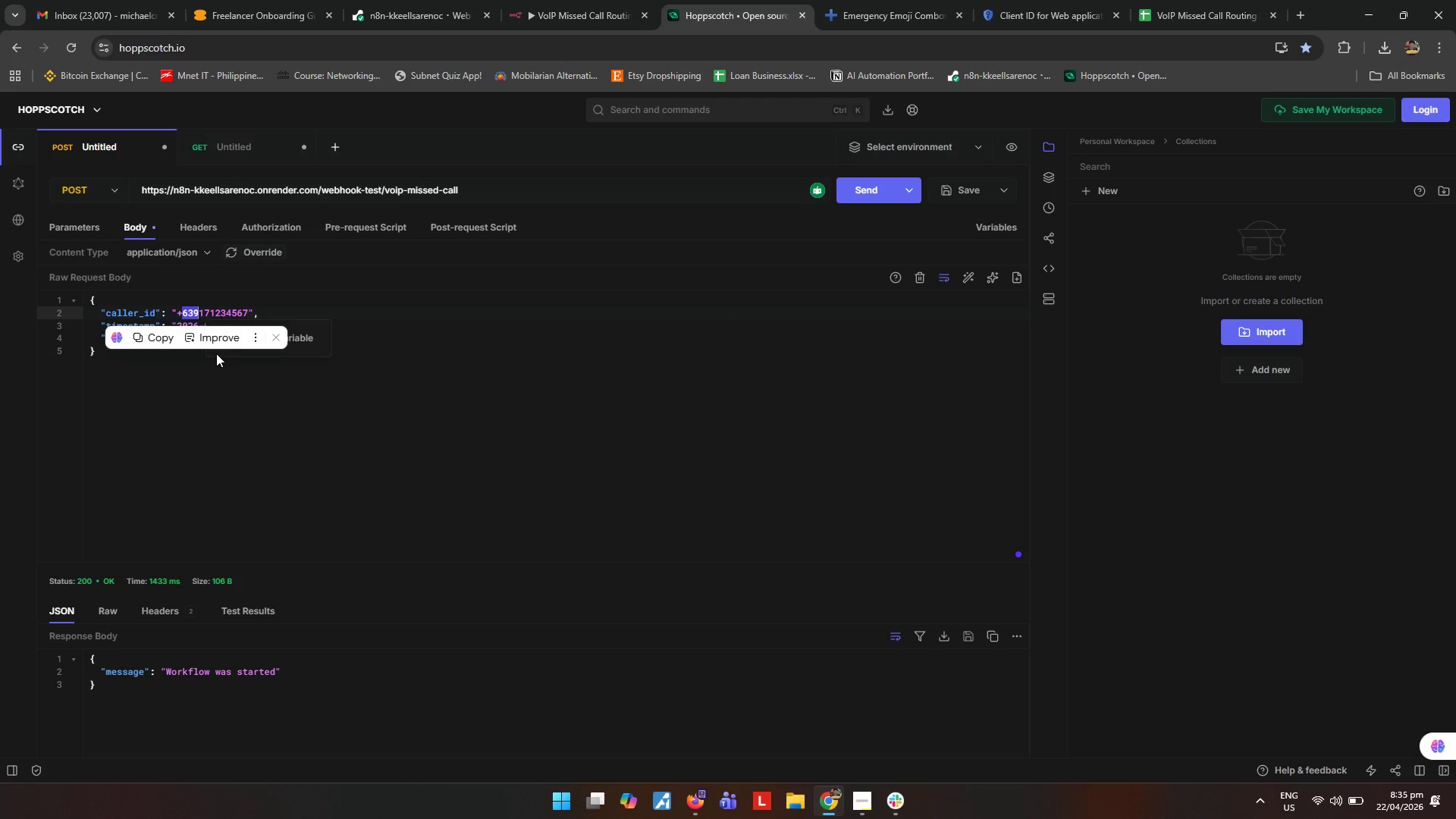 
key(ArrowRight)
 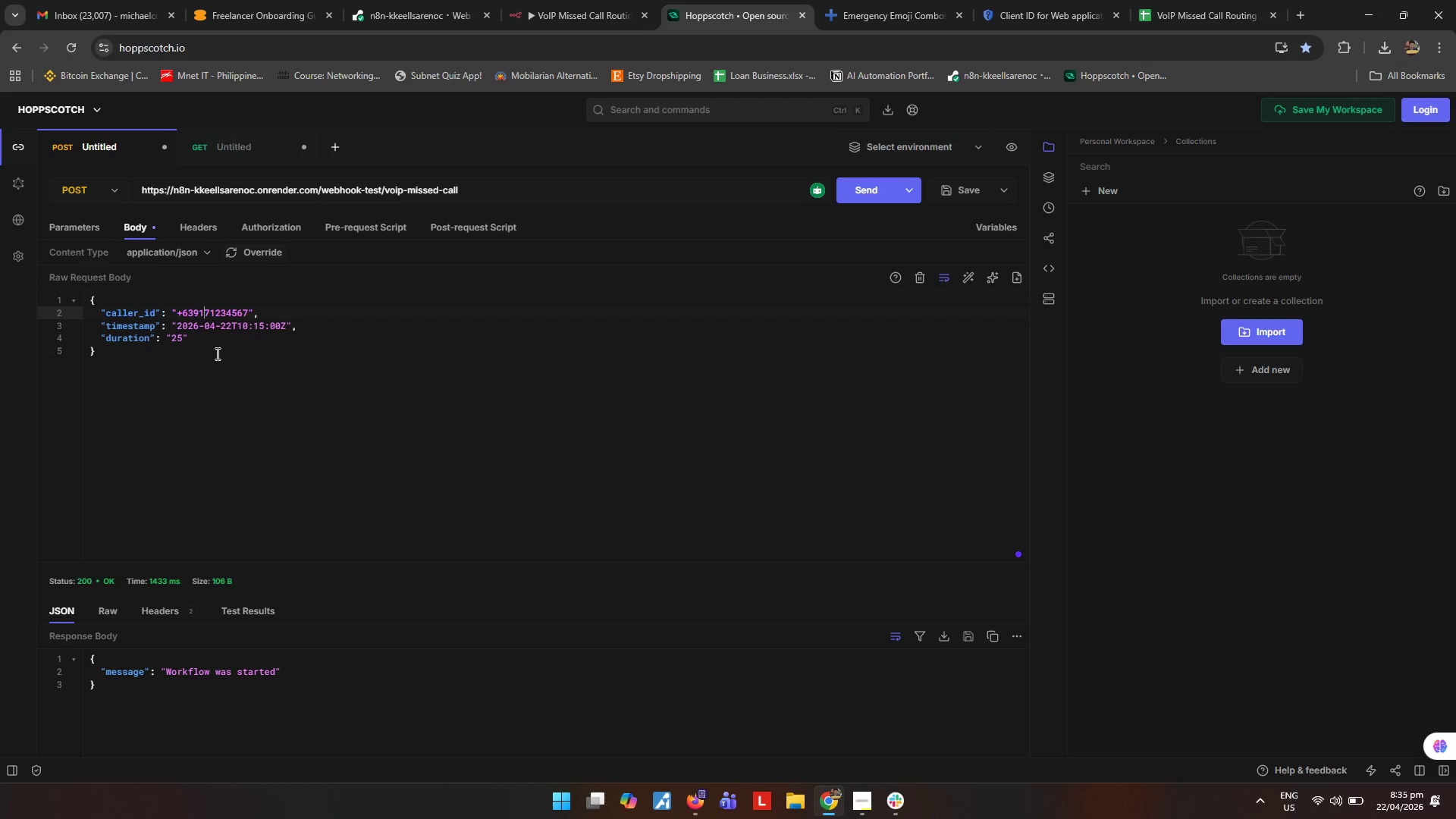 
key(ArrowRight)
 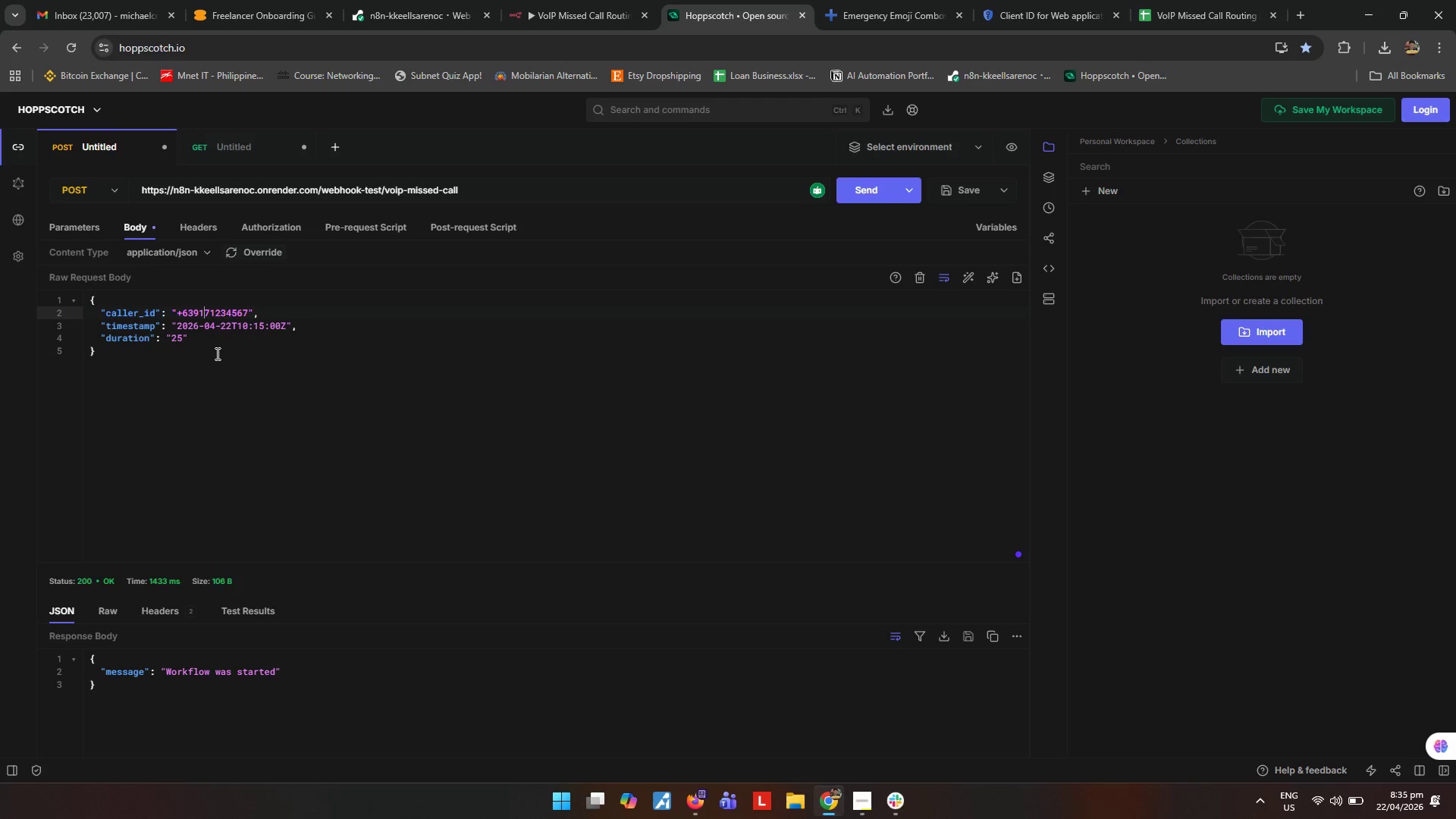 
key(ArrowRight)
 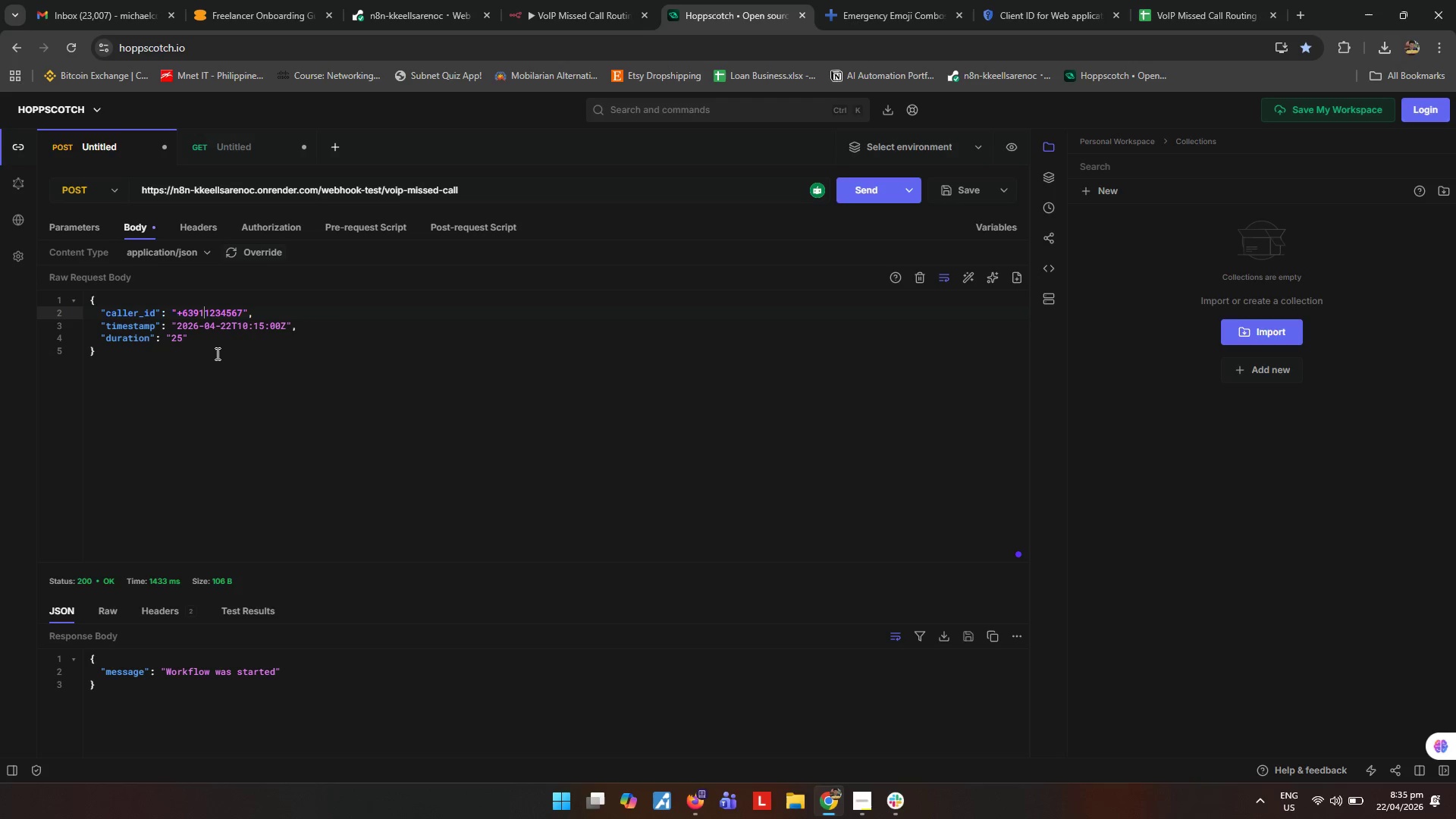 
key(Backspace)
key(Backspace)
key(Backspace)
key(Backspace)
key(Backspace)
key(Backspace)
type(0998)
 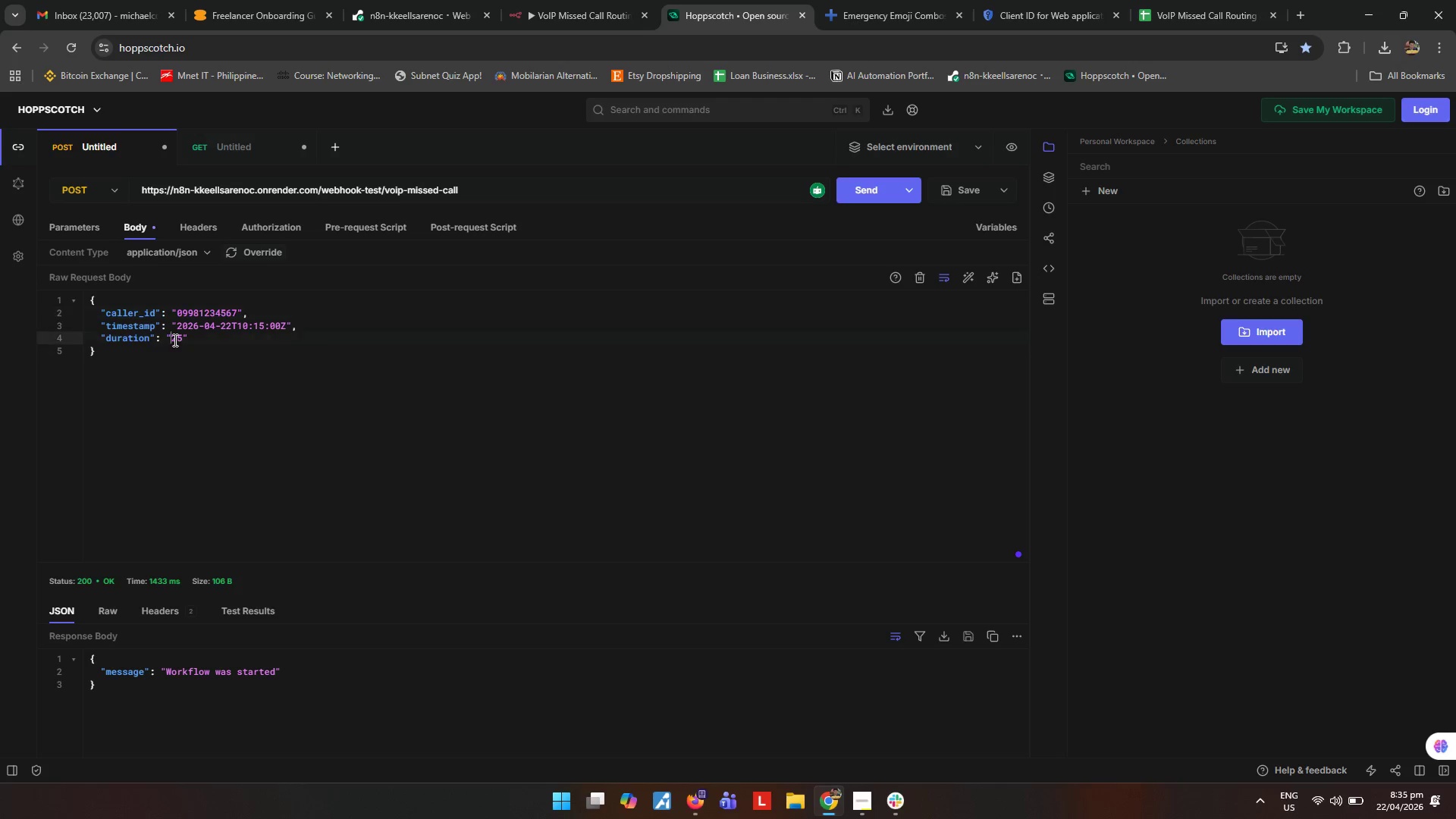 
key(1)
 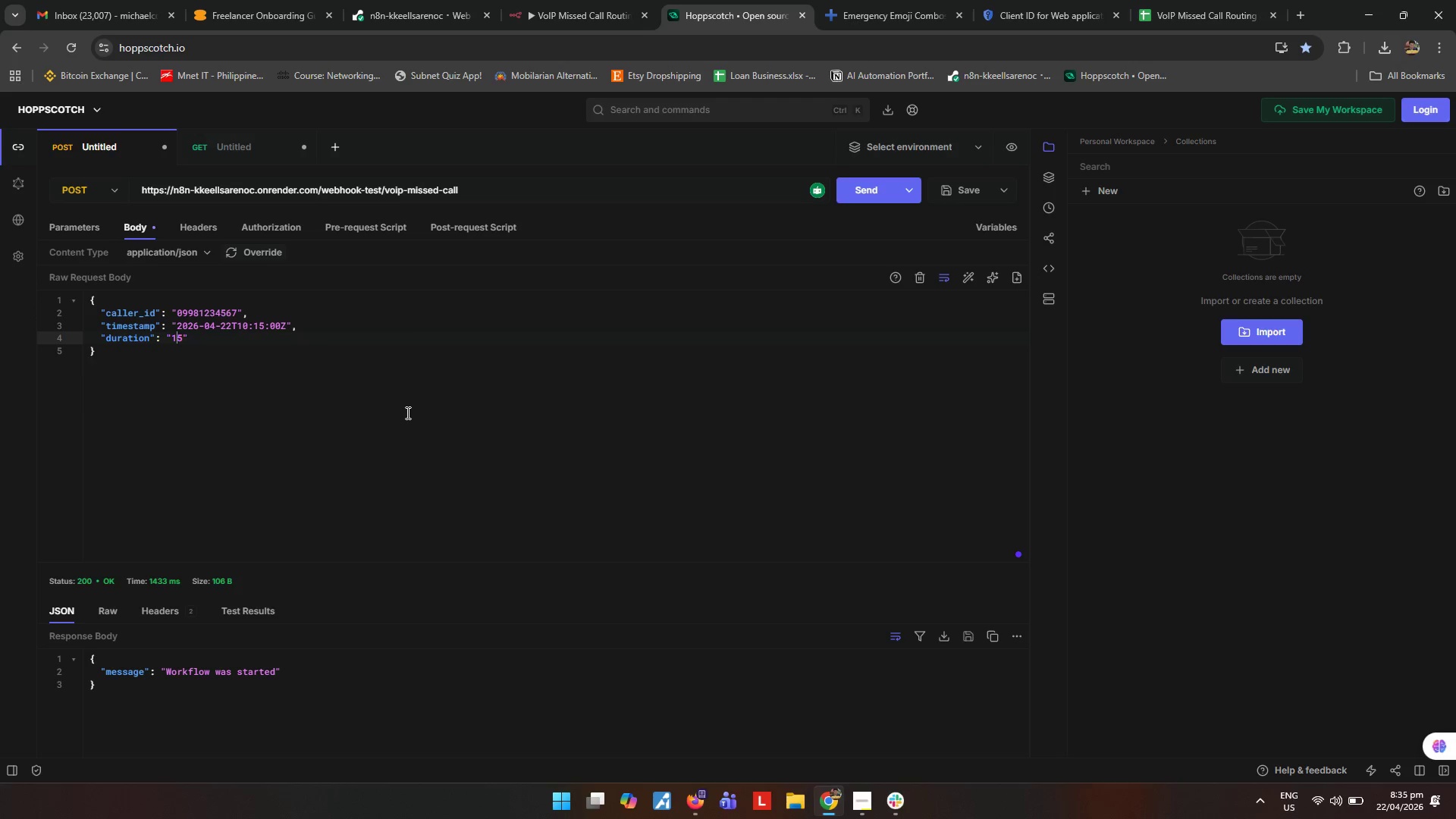 
left_click([406, 413])
 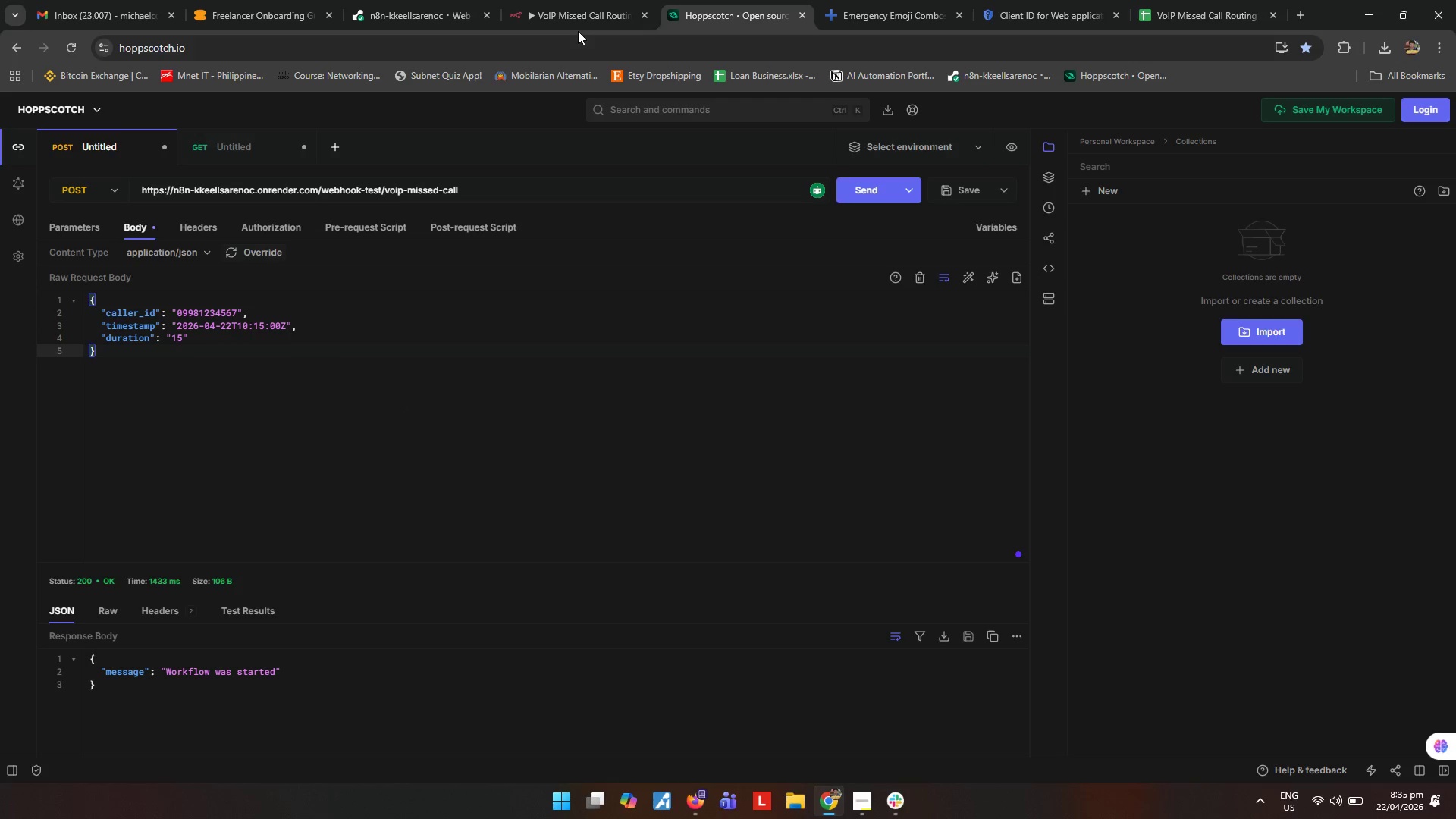 
double_click([579, 21])
 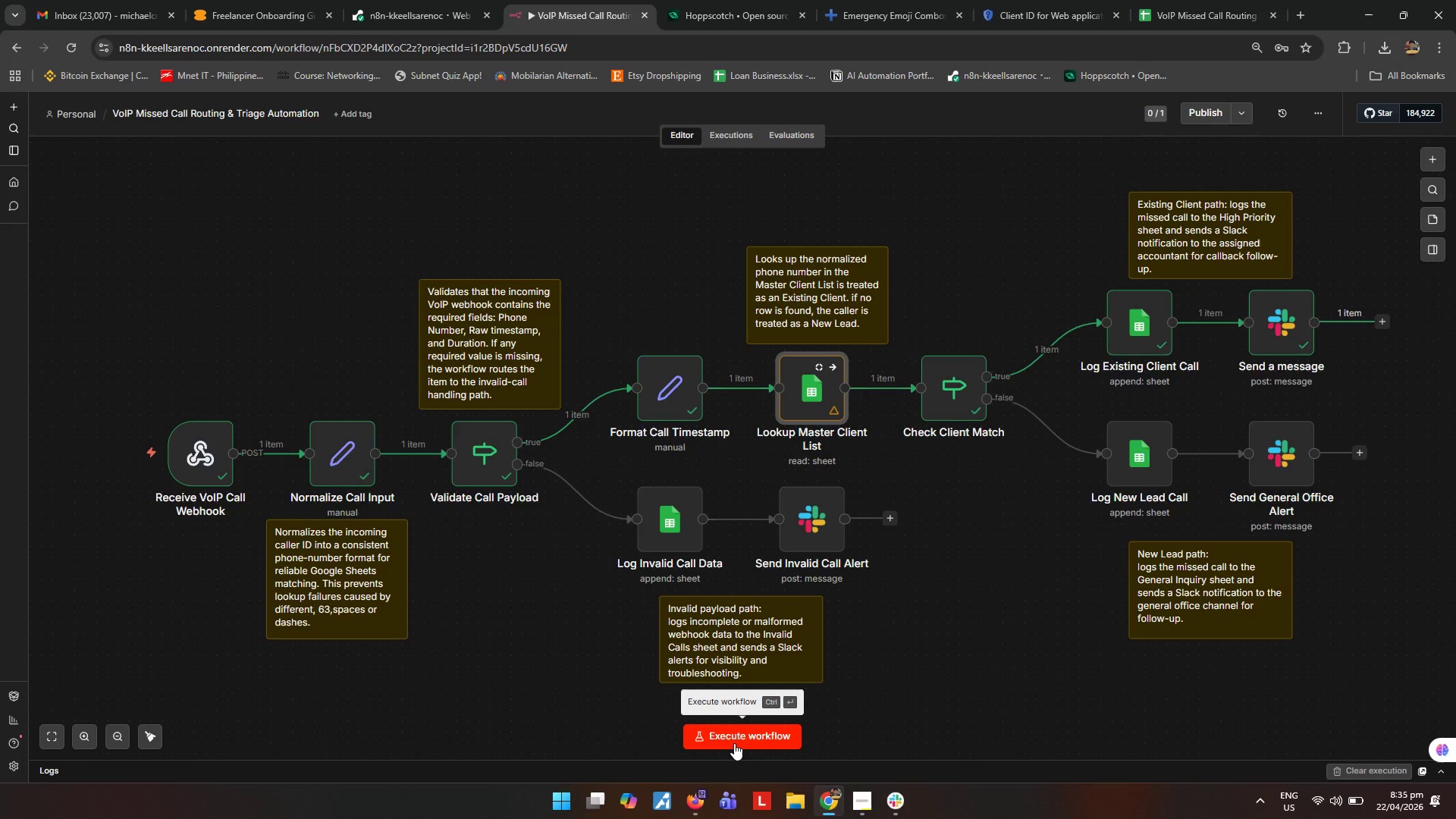 
left_click([734, 743])
 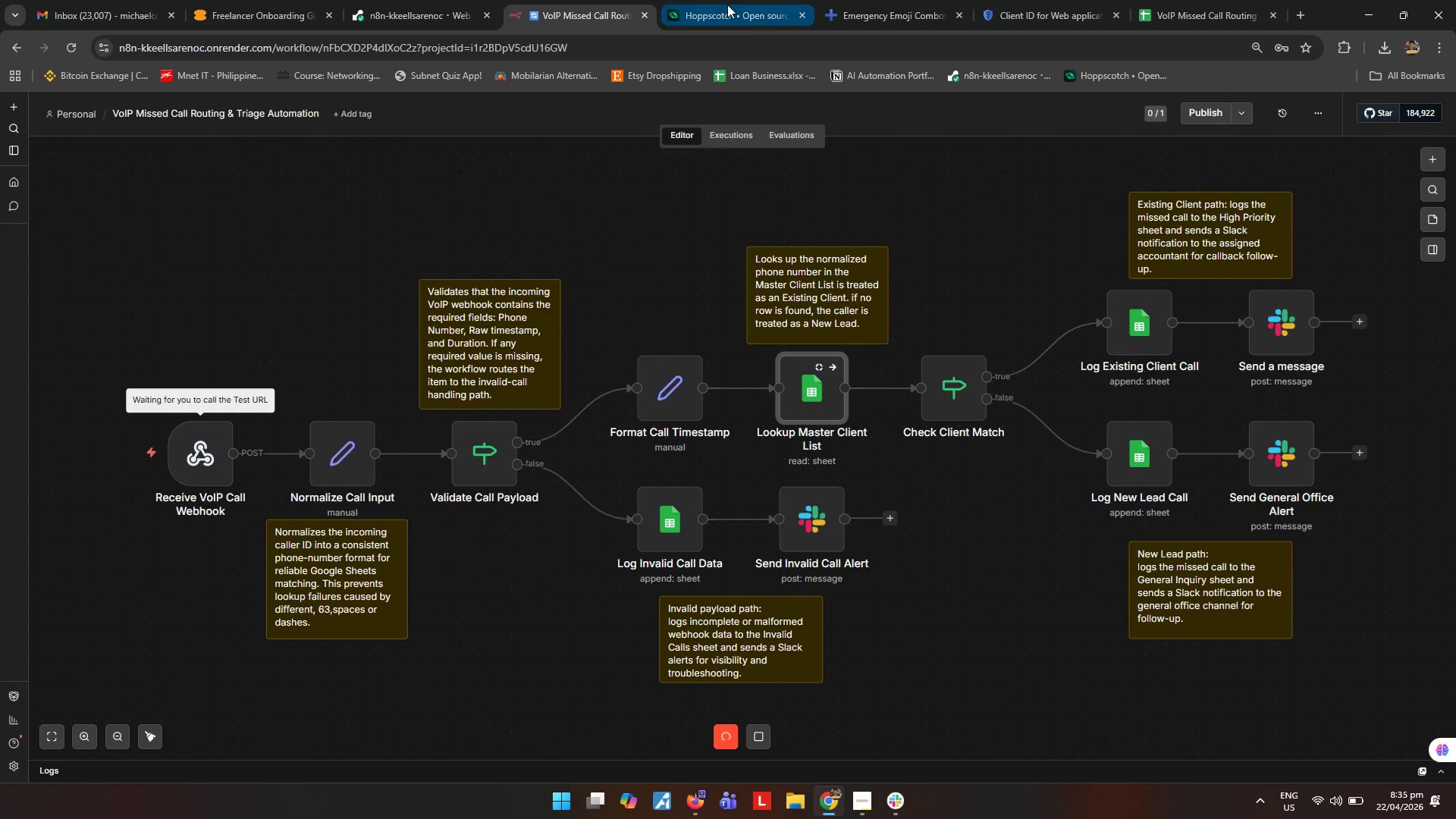 
left_click([727, 5])
 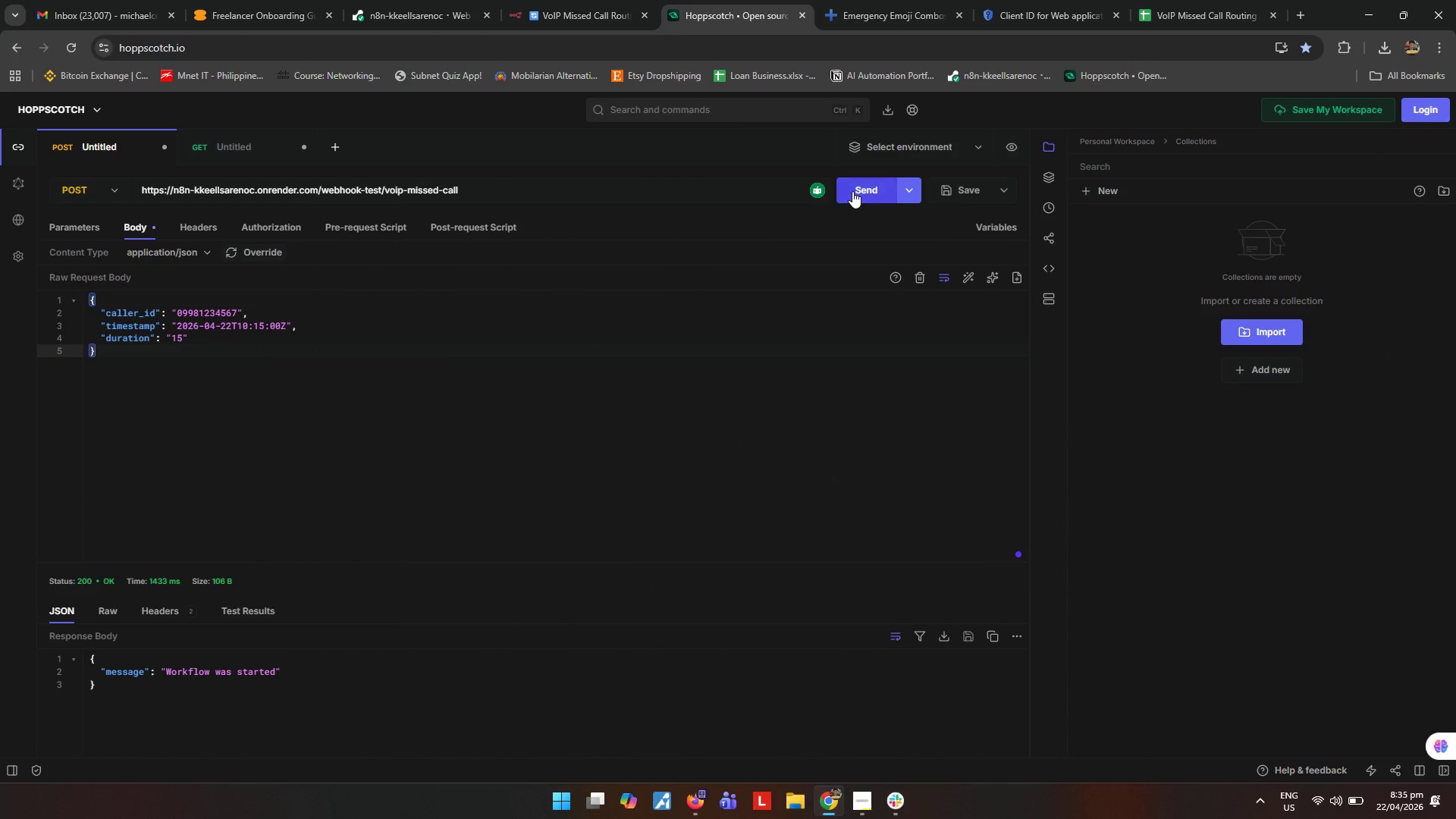 
left_click([852, 191])
 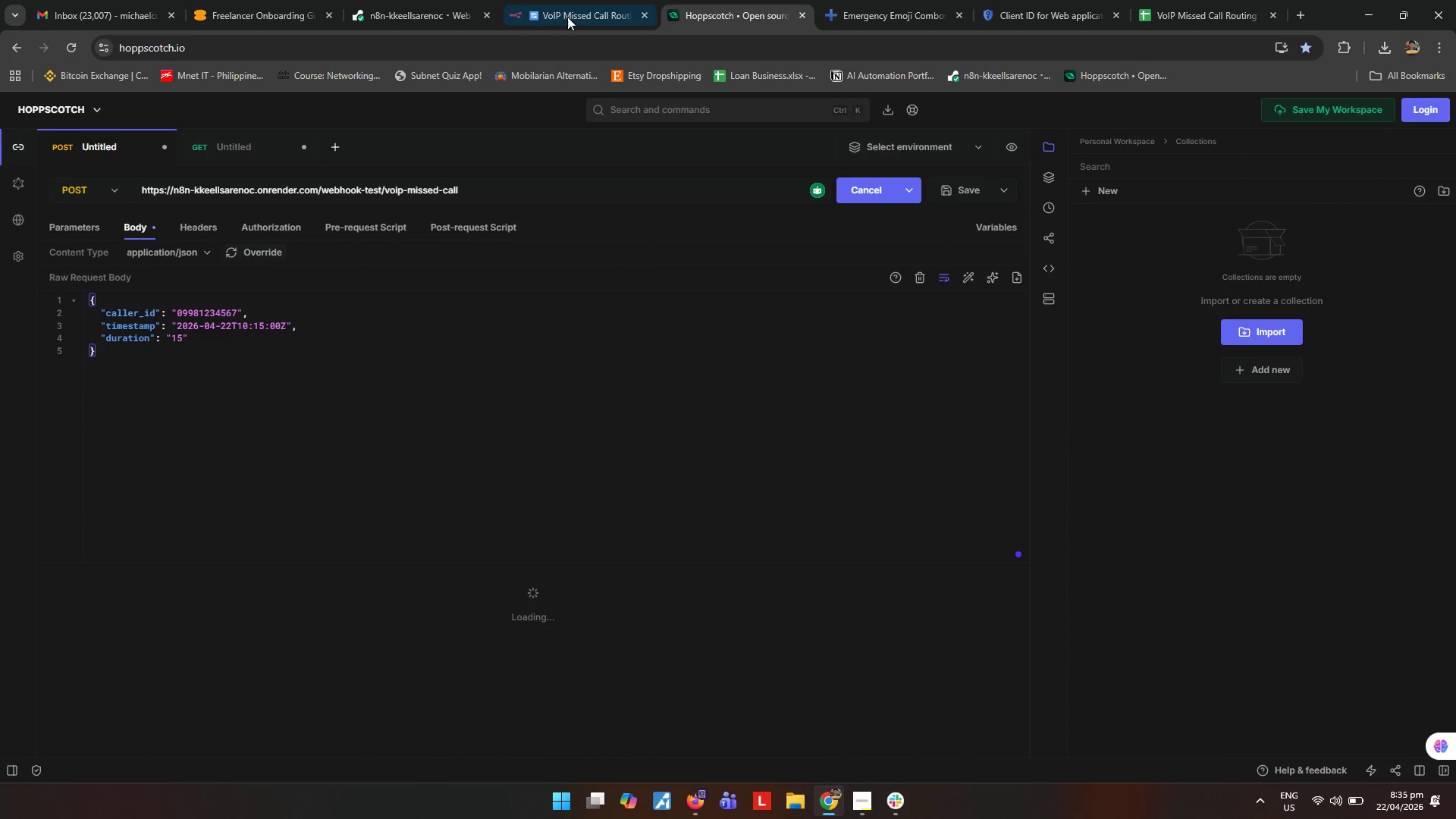 
left_click([567, 15])
 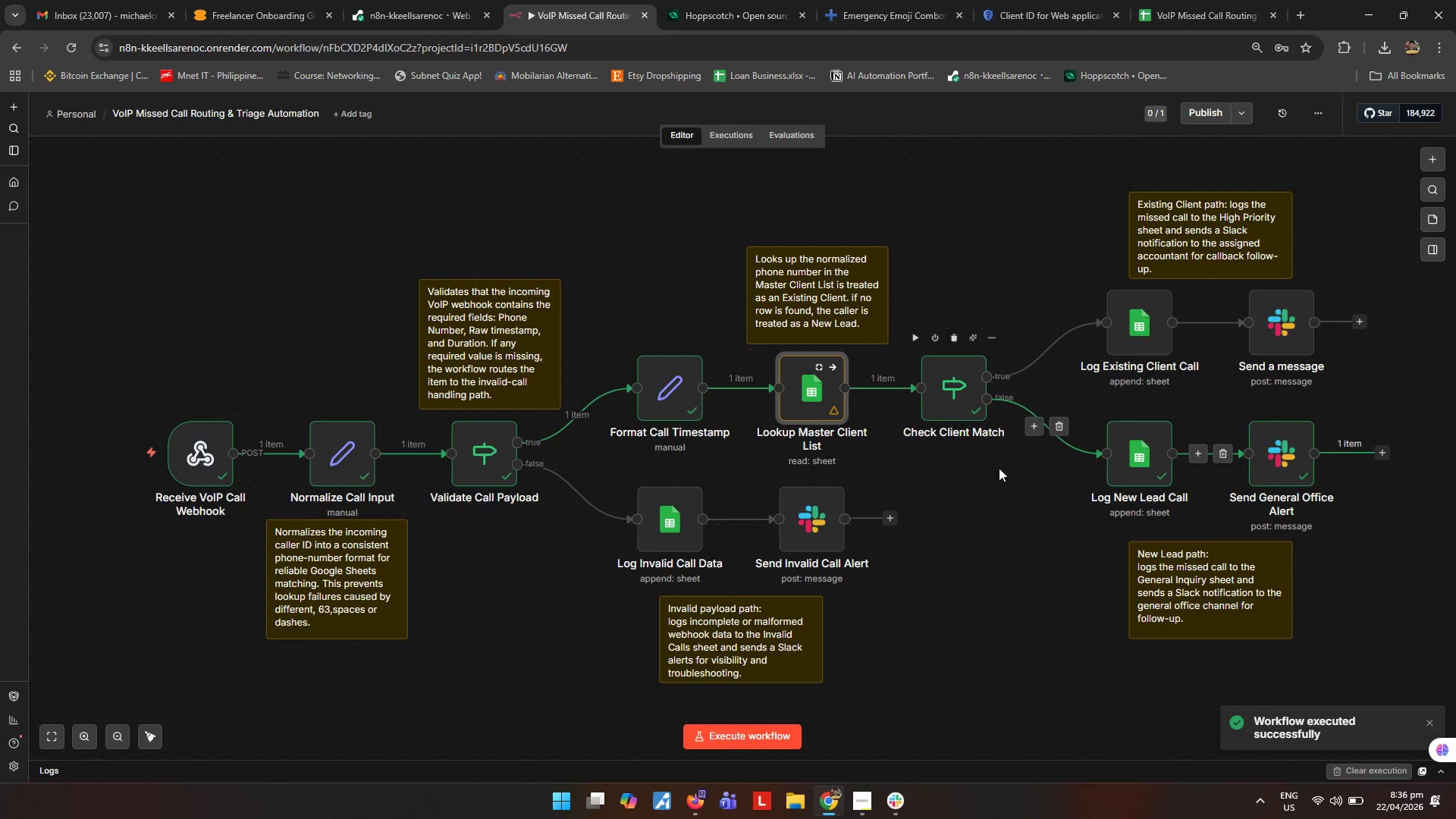 
wait(6.83)
 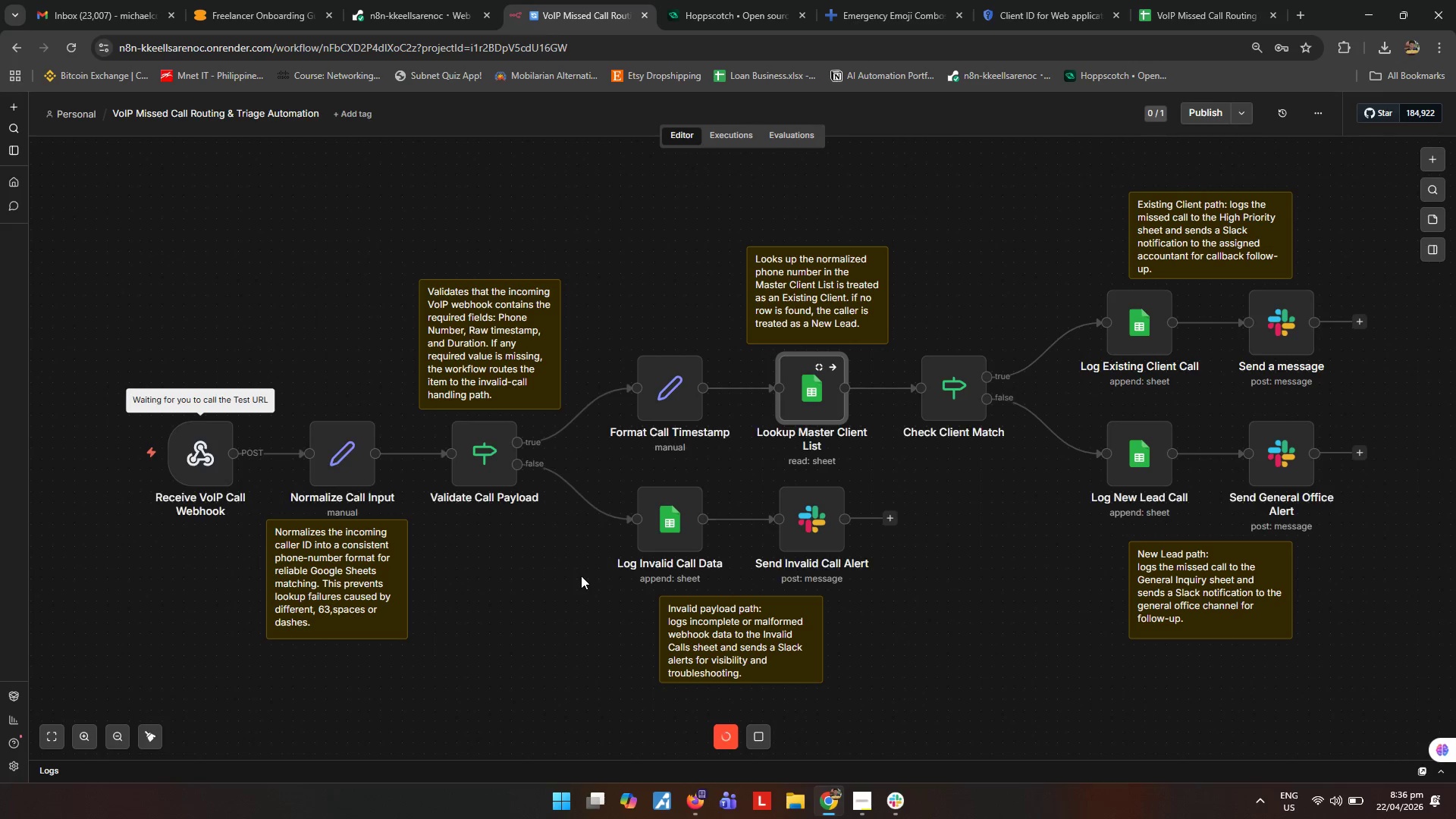 
left_click([1156, 2])
 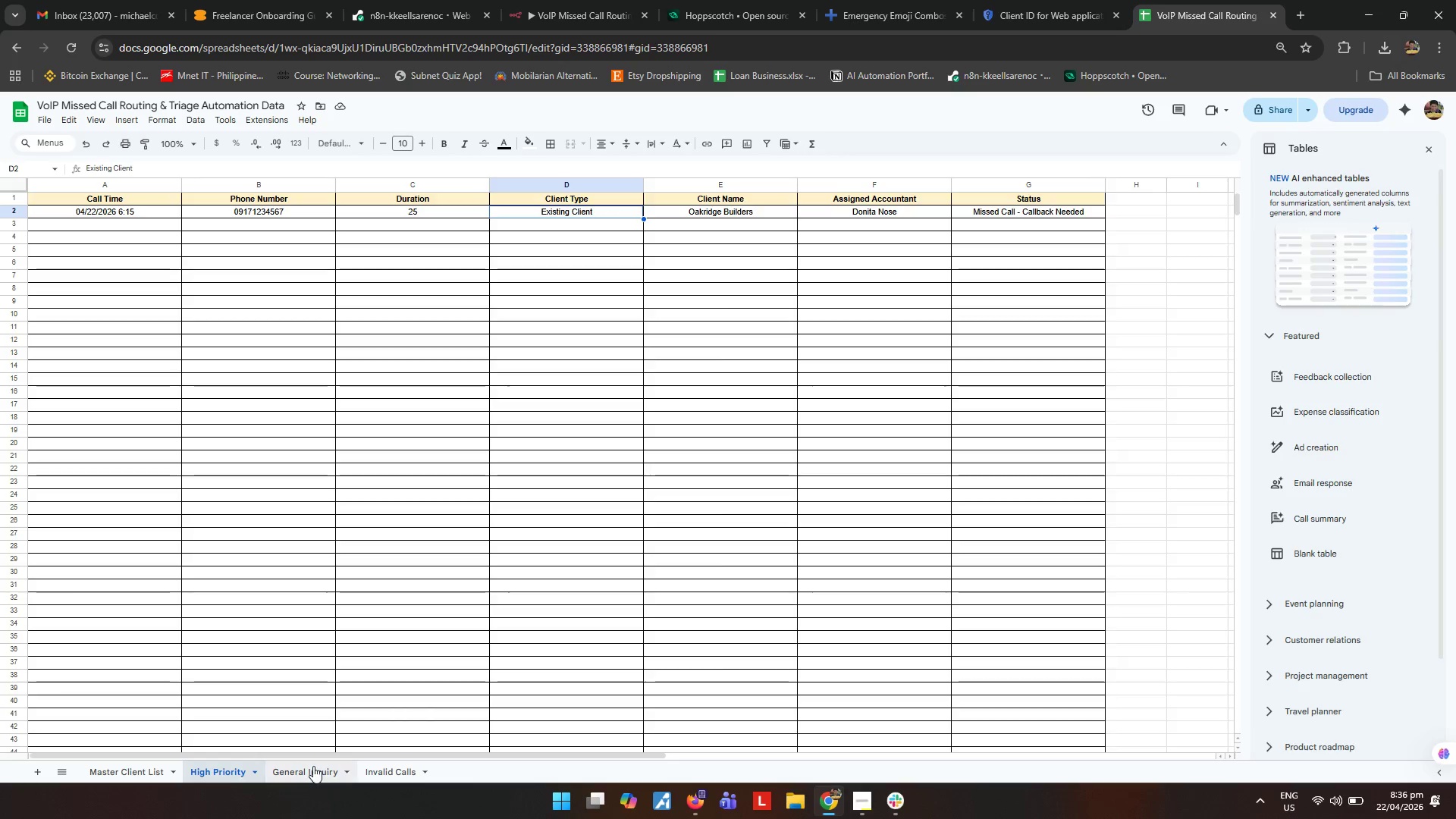 
left_click([313, 766])
 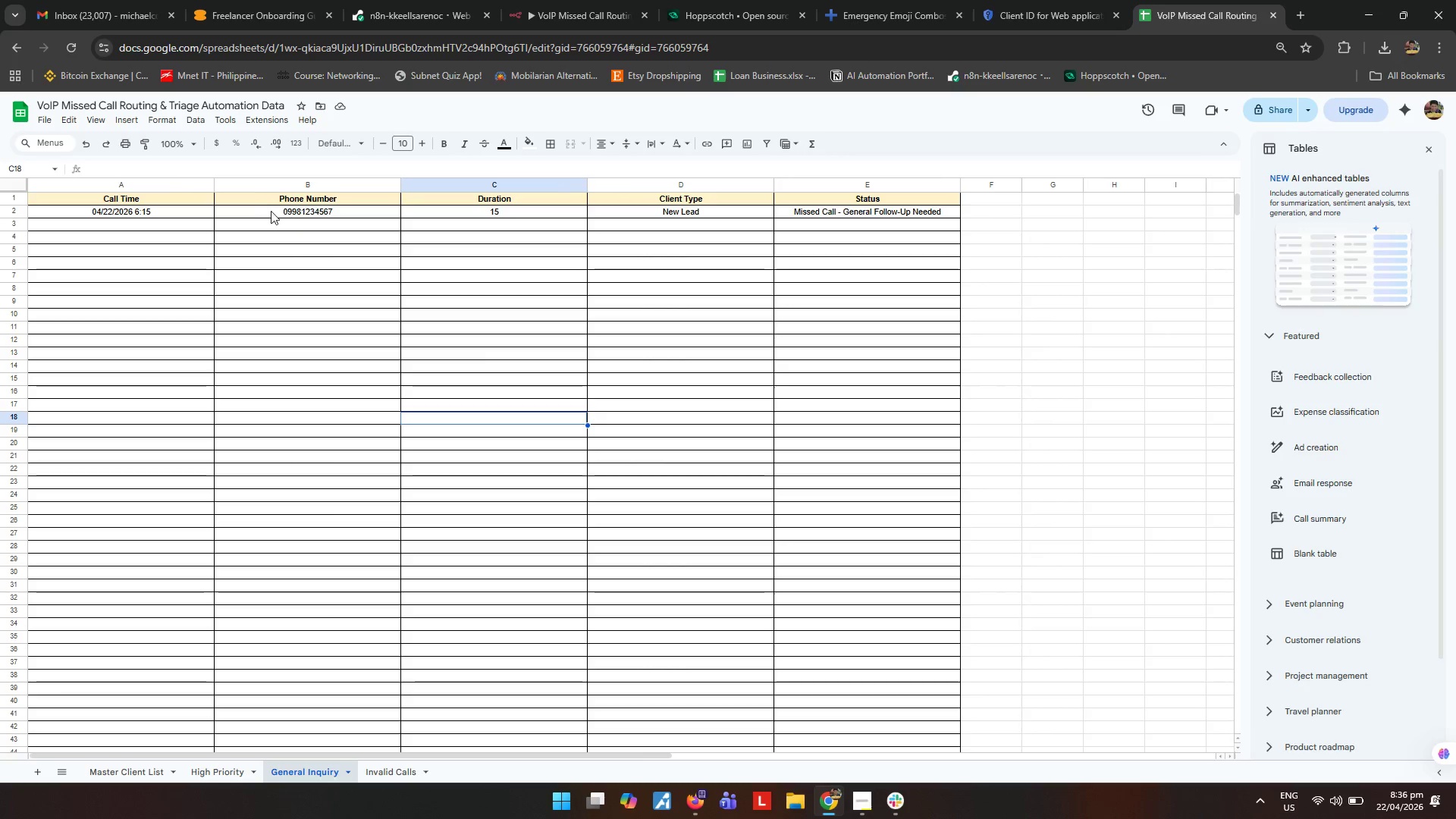 
left_click_drag(start_coordinate=[280, 212], to_coordinate=[311, 212])
 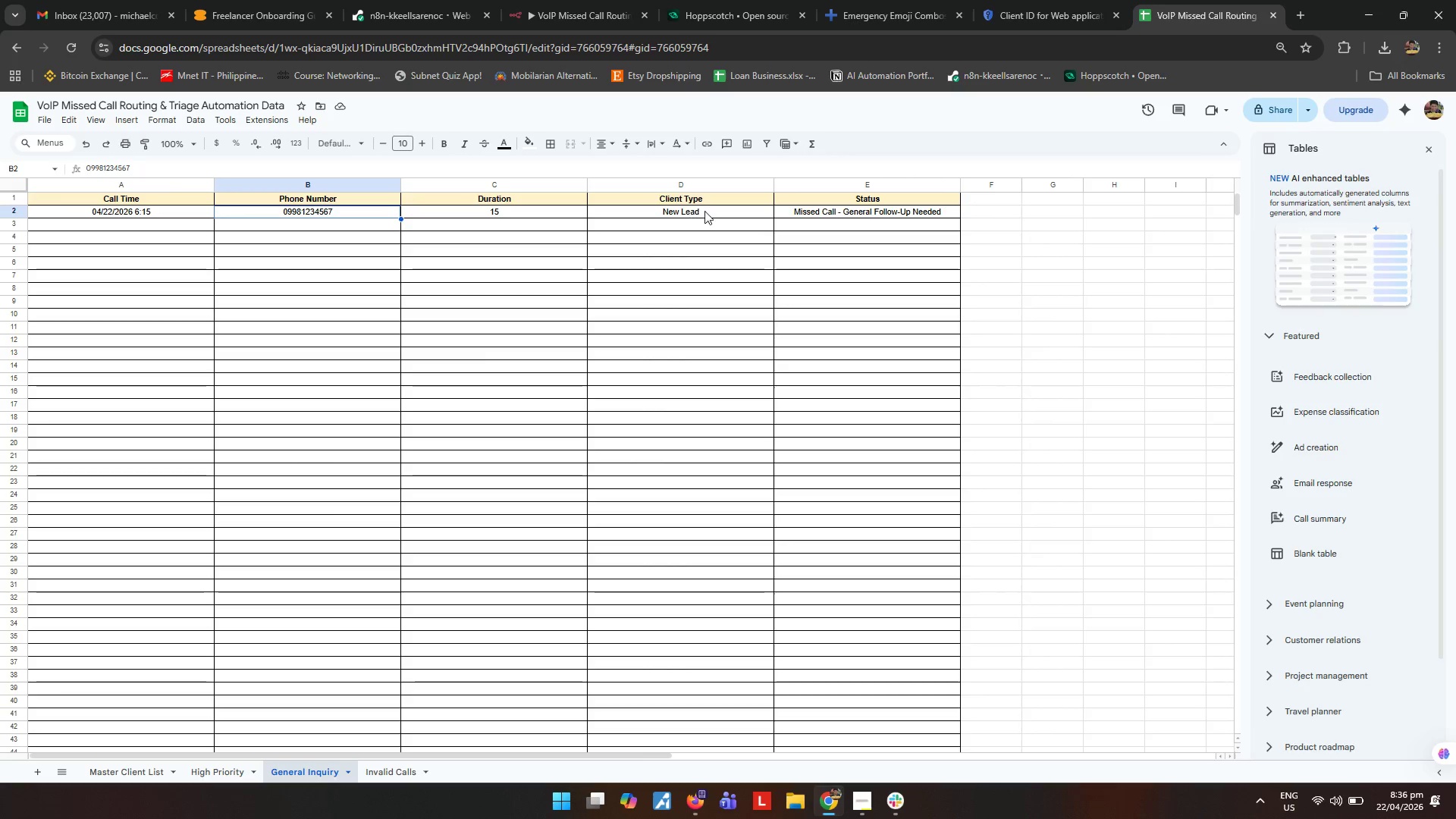 
scroll: coordinate [682, 420], scroll_direction: up, amount: 2.0
 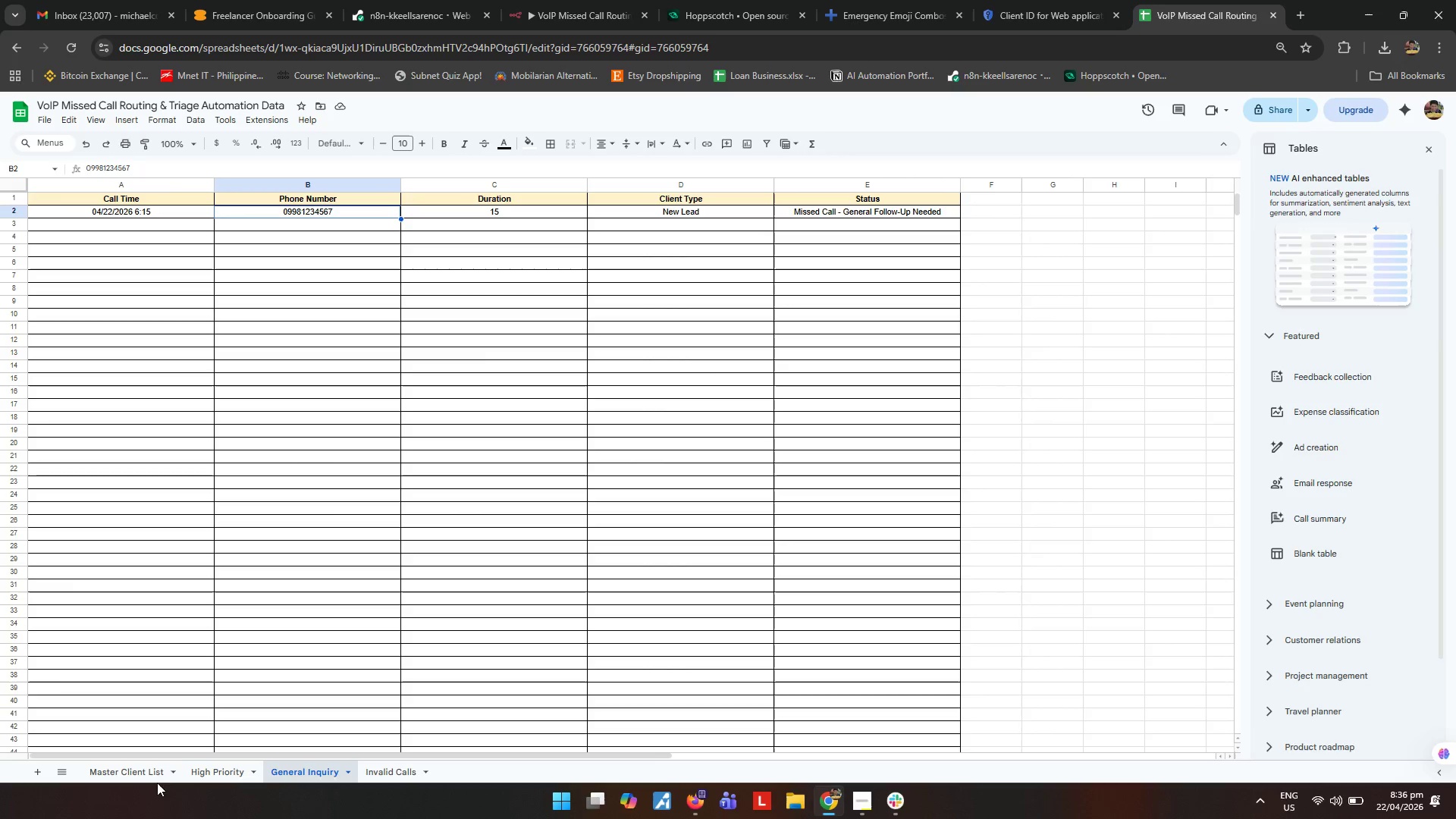 
left_click([149, 768])
 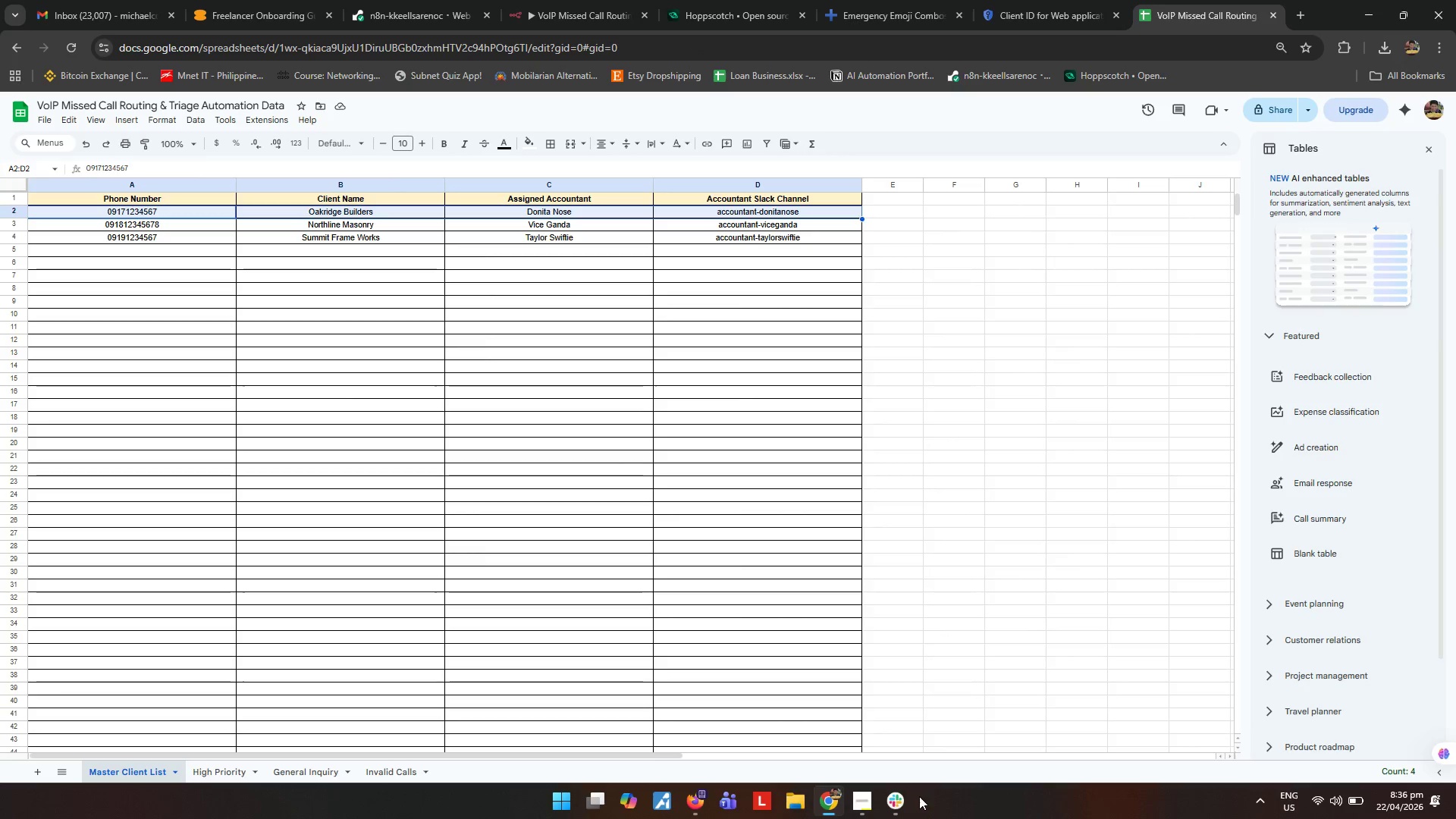 
left_click([893, 806])
 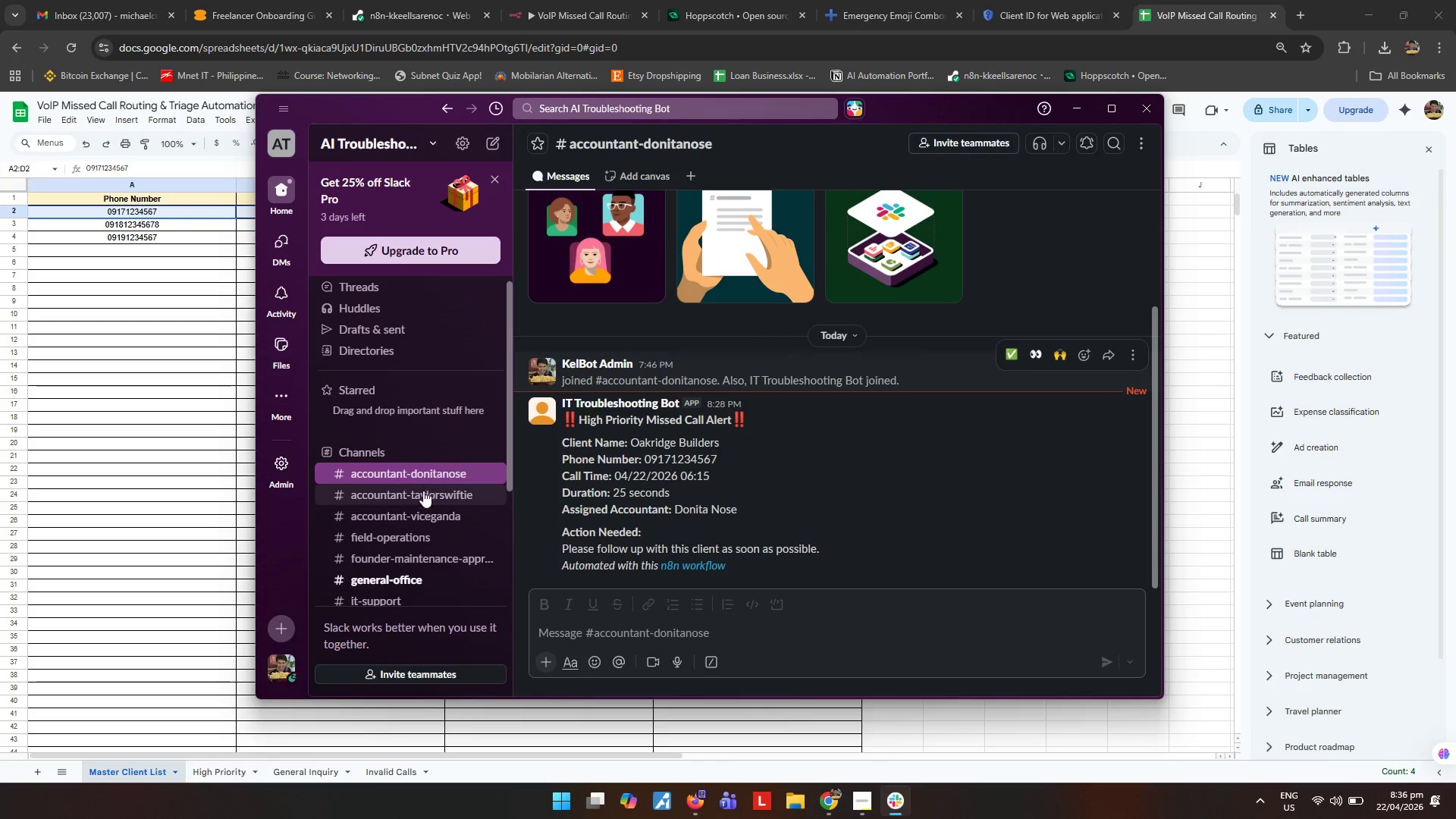 
scroll: coordinate [425, 544], scroll_direction: down, amount: 1.0
 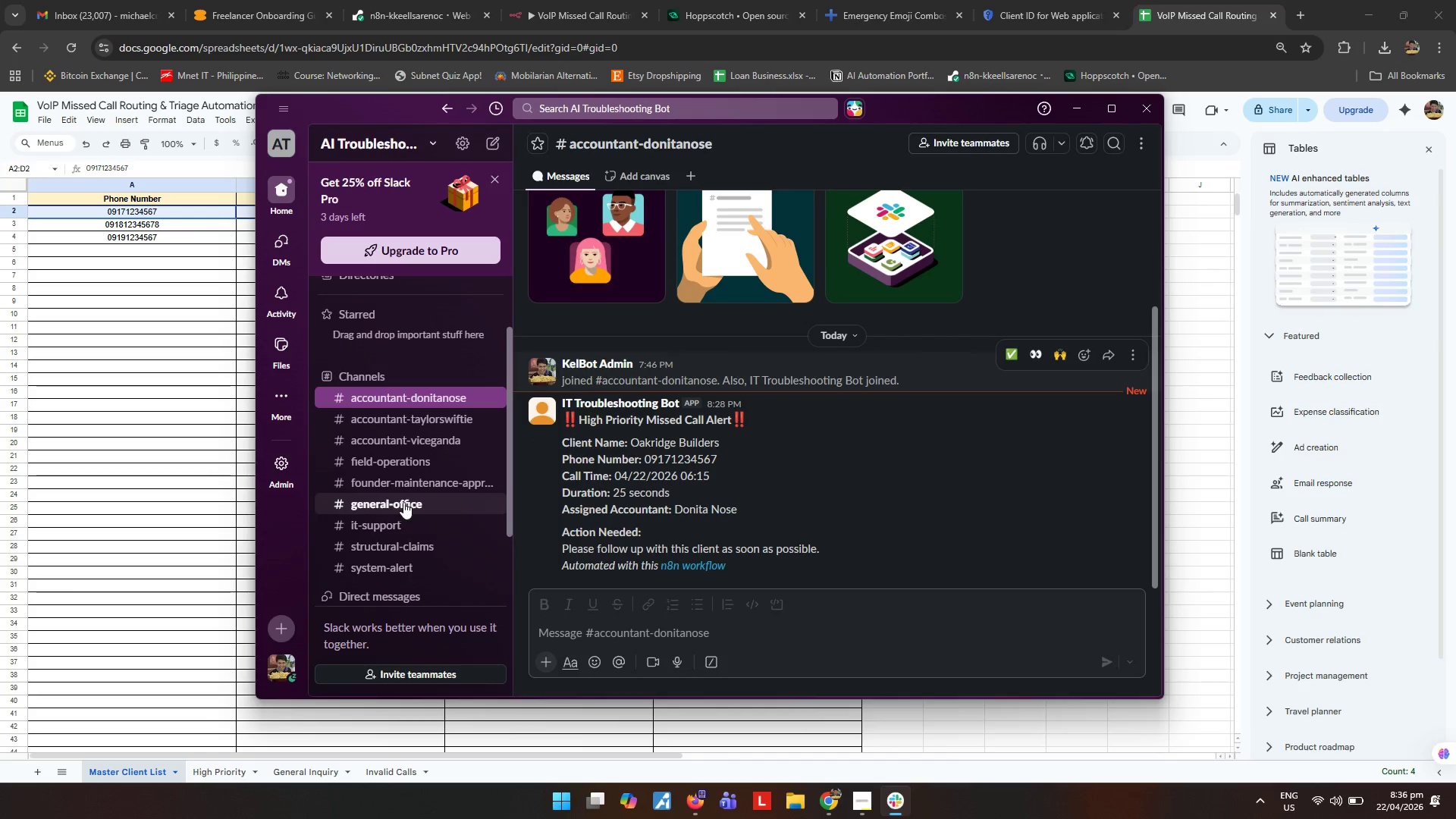 
left_click([404, 502])
 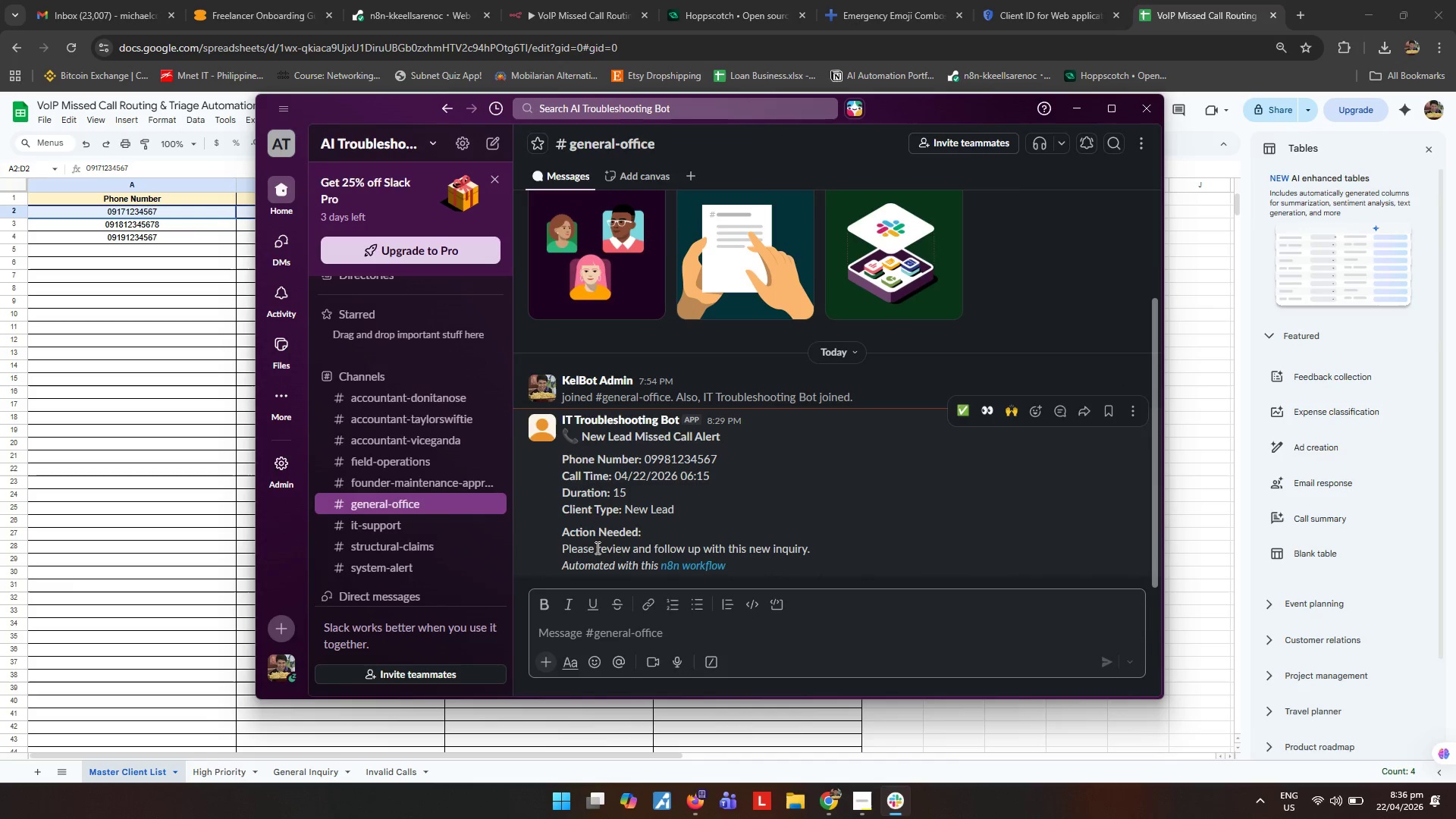 
wait(7.19)
 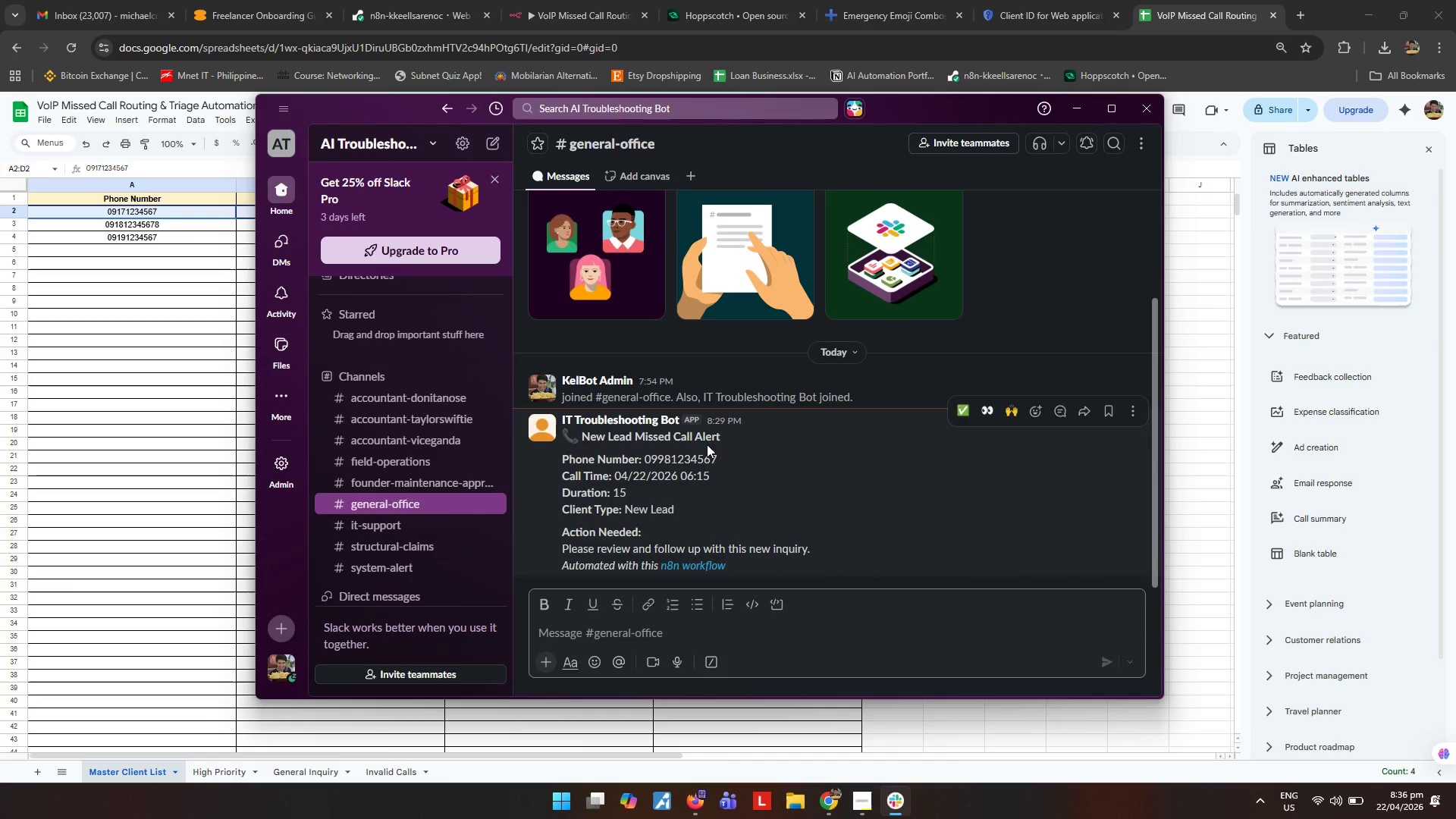 
left_click([1089, 109])
 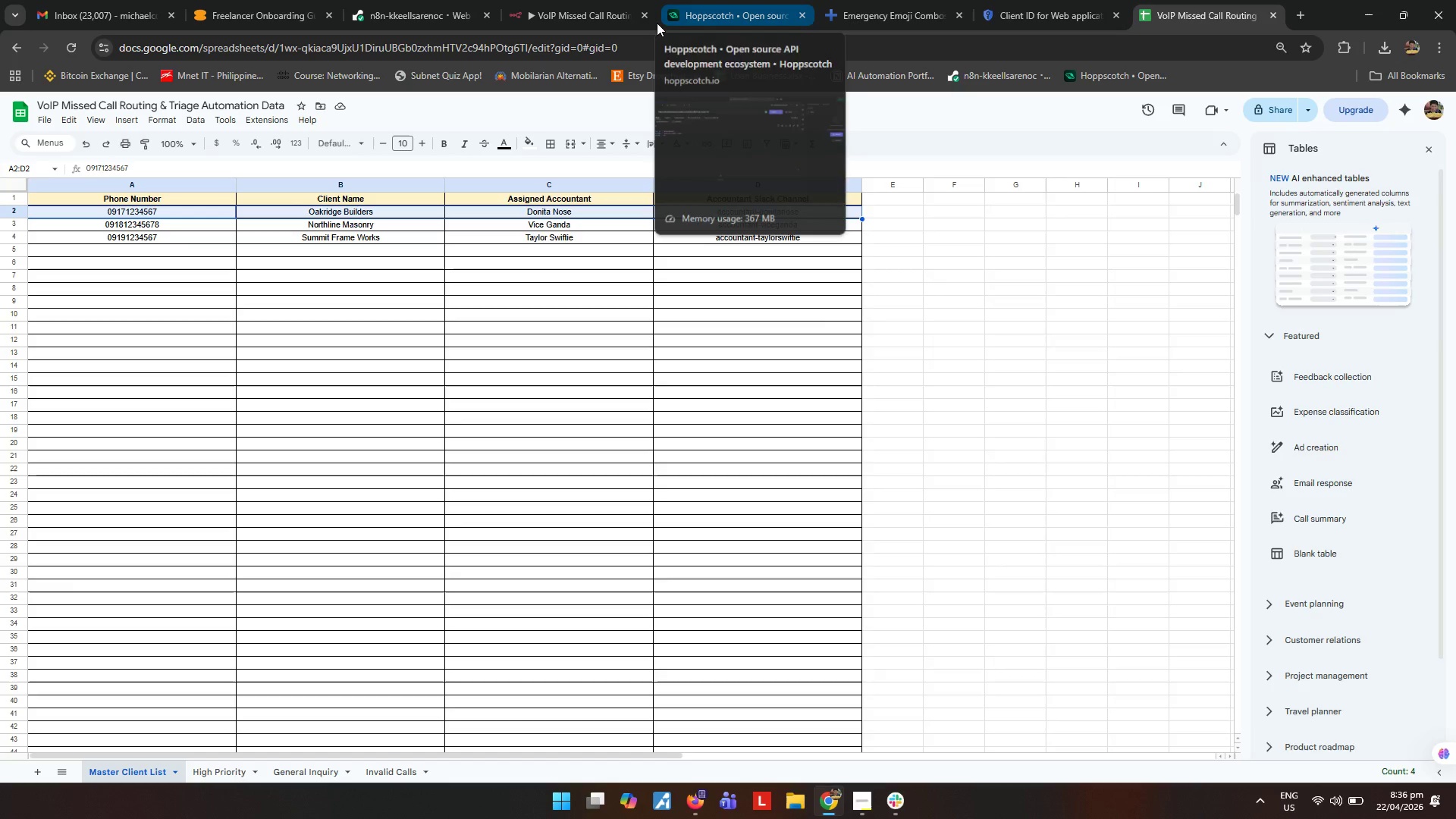 
left_click([611, 8])
 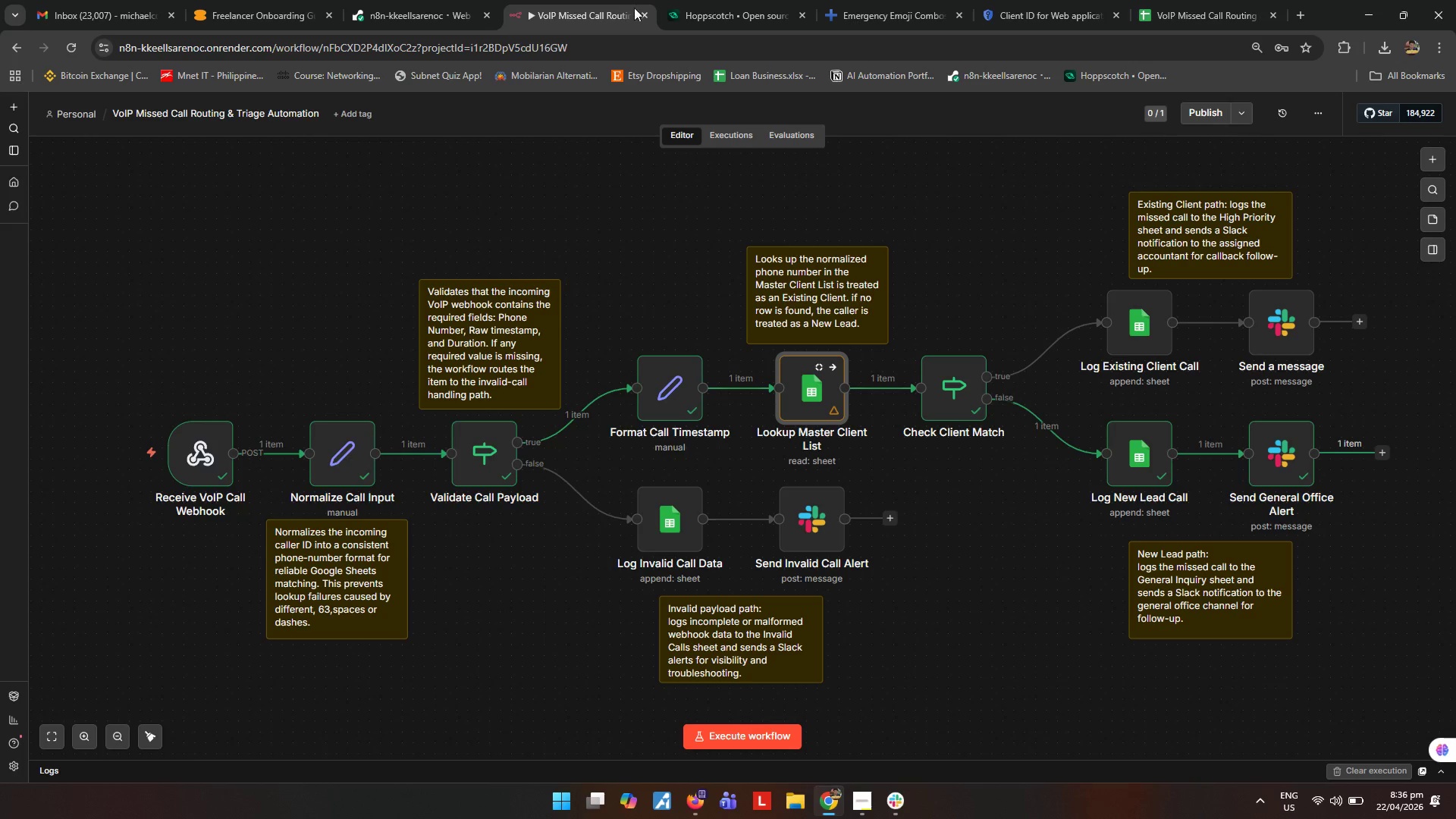 
left_click([693, 5])
 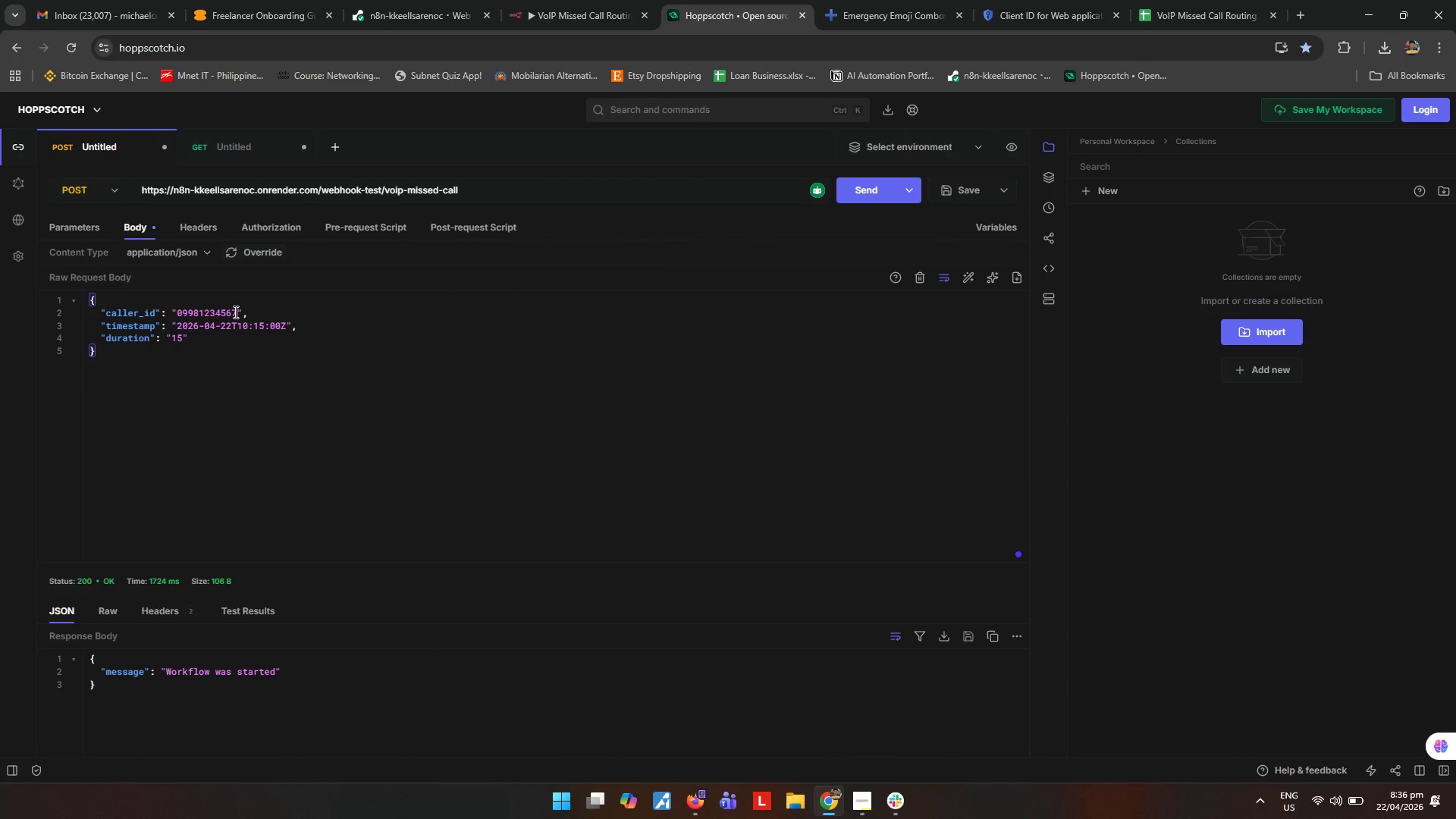 
left_click_drag(start_coordinate=[234, 312], to_coordinate=[179, 308])
 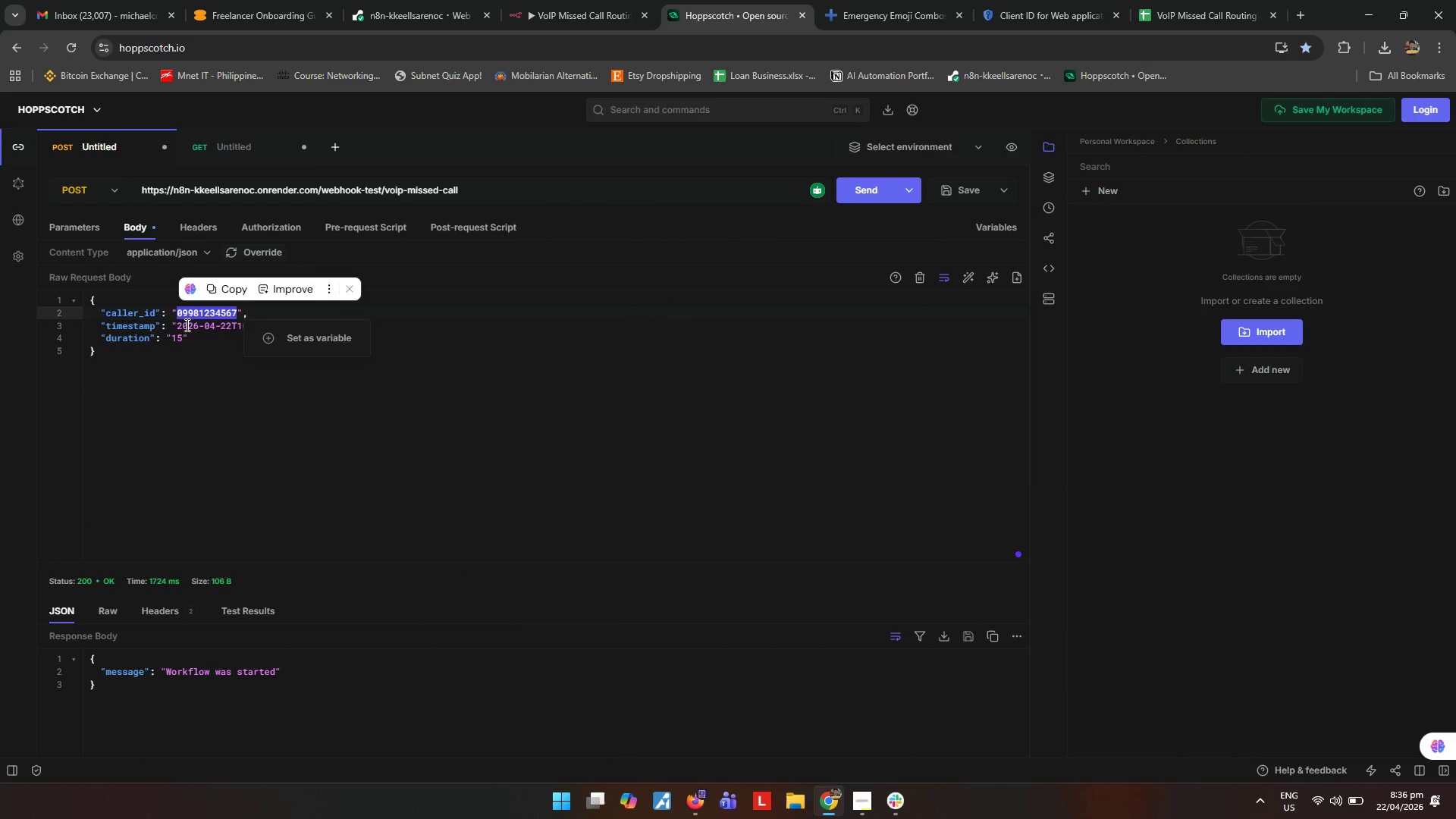 
key(Backspace)
 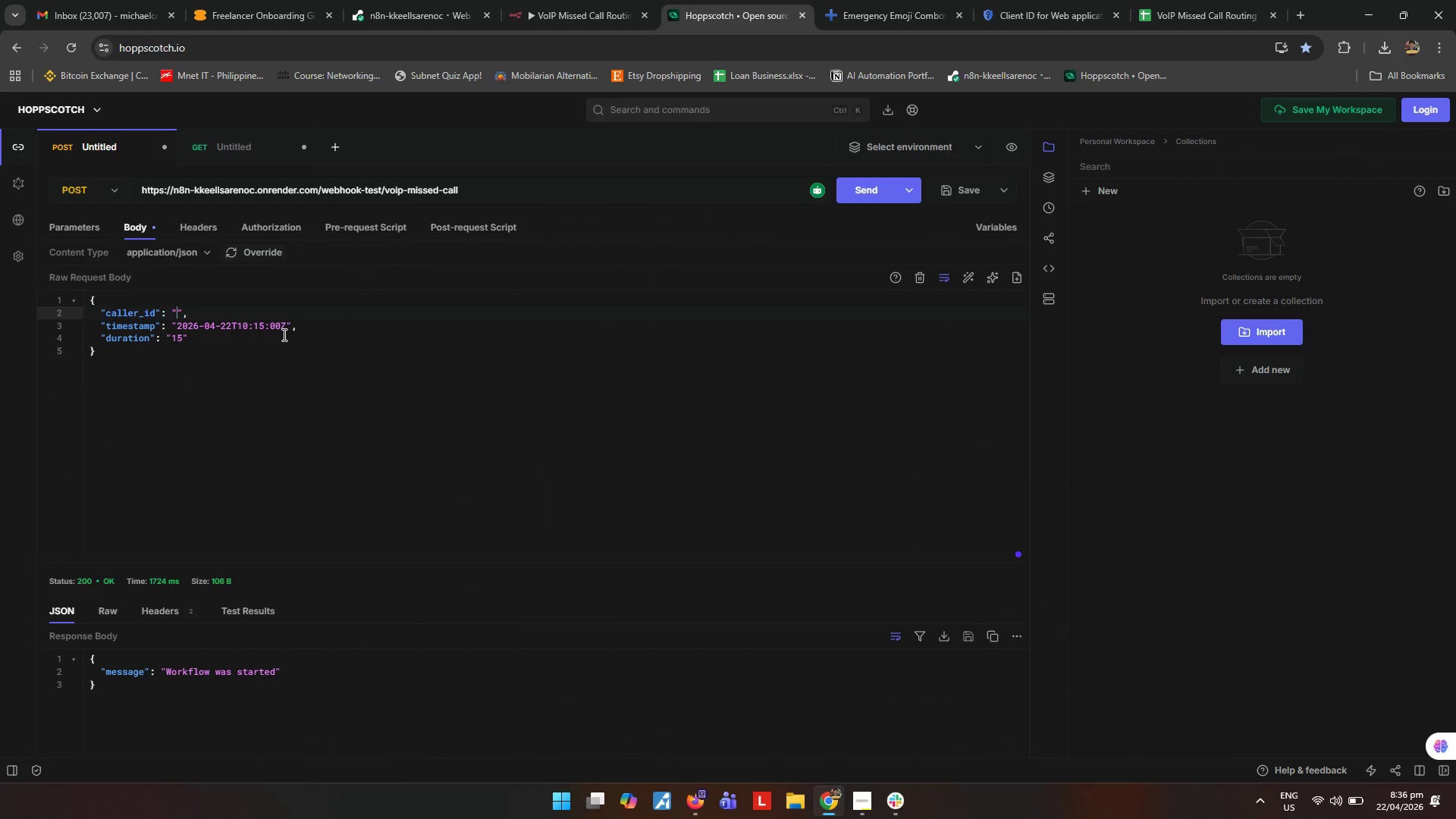 
left_click_drag(start_coordinate=[285, 326], to_coordinate=[179, 326])
 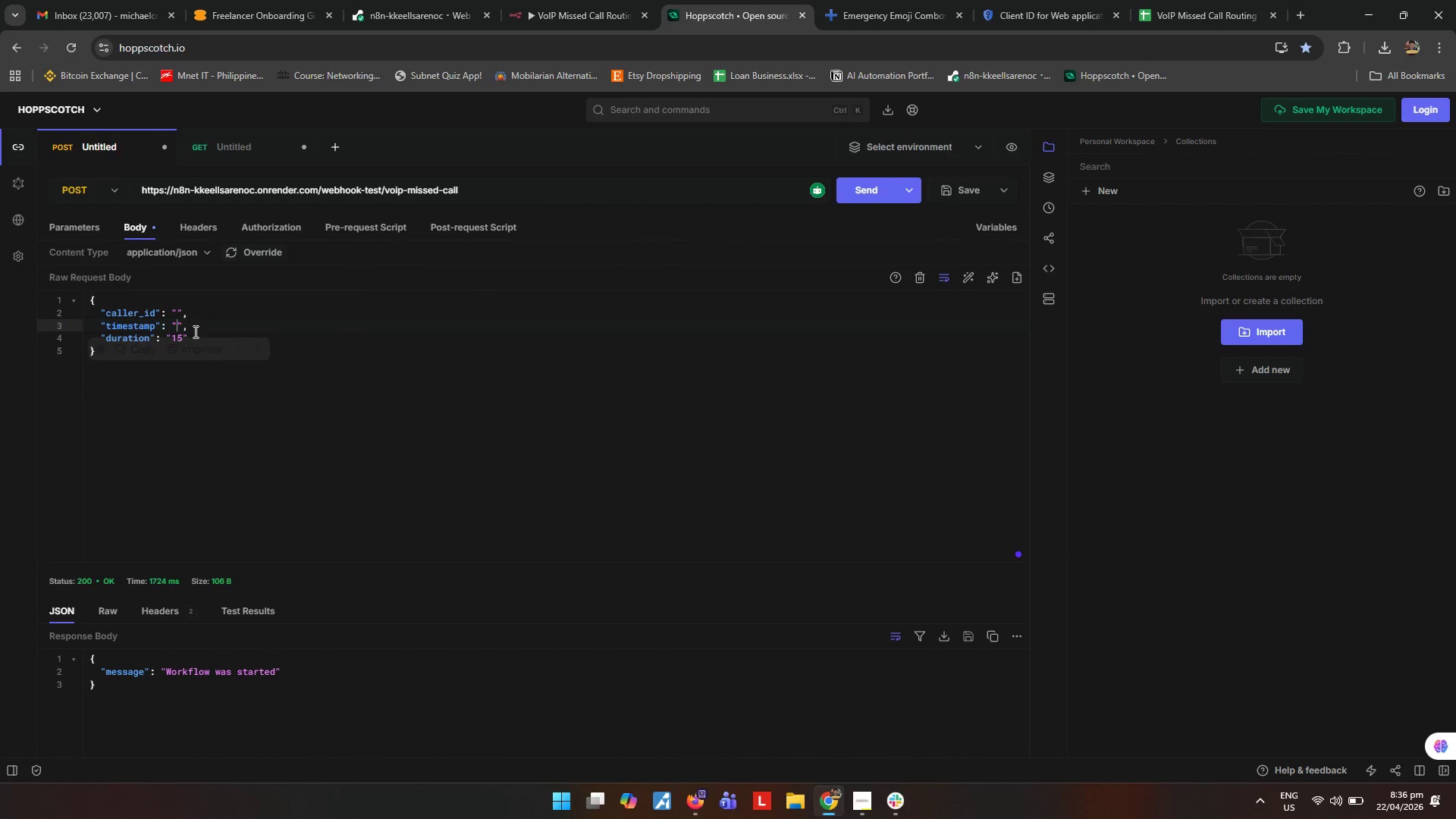 
key(Backspace)
 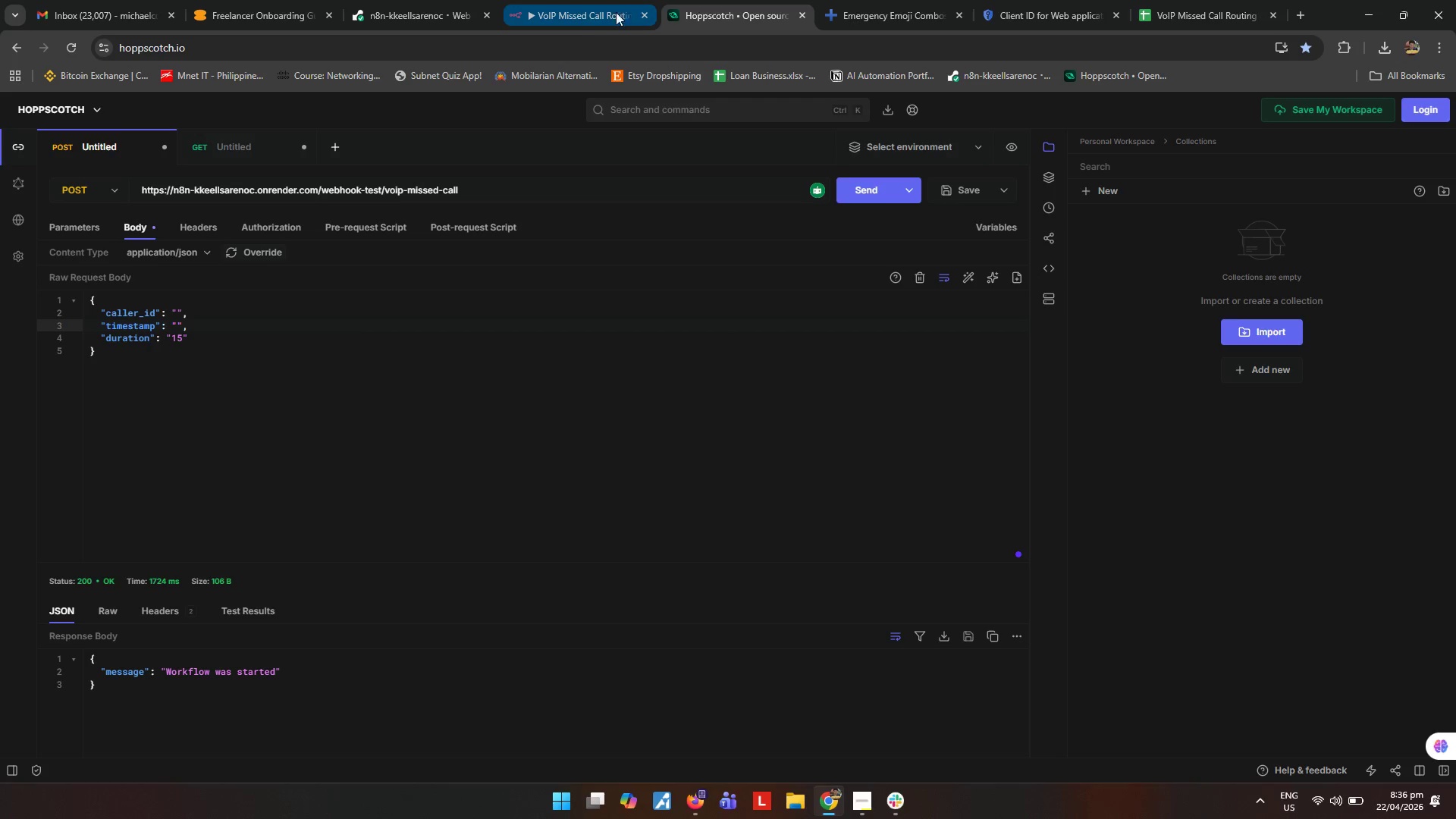 
left_click([587, 13])
 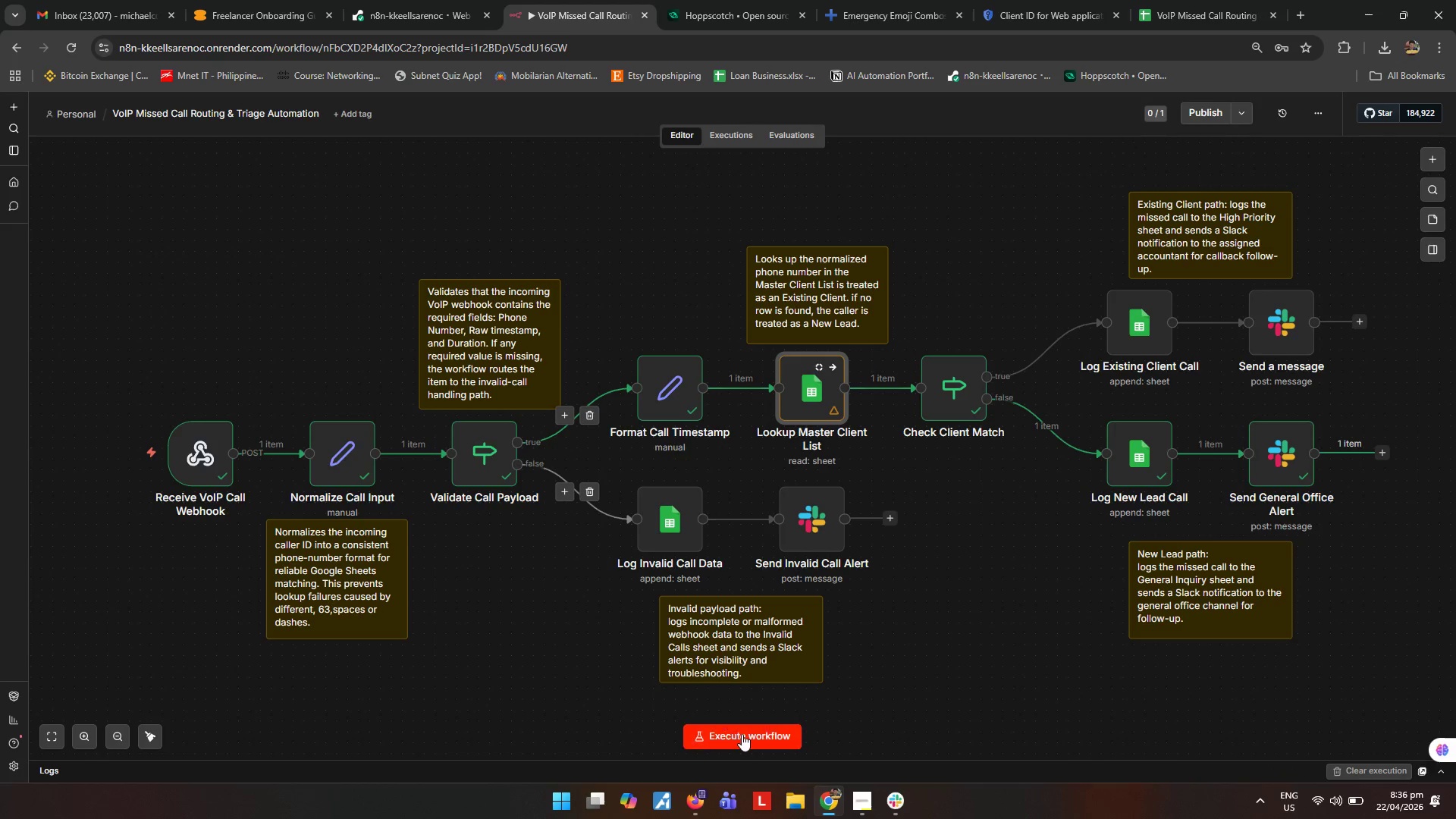 
left_click([751, 745])
 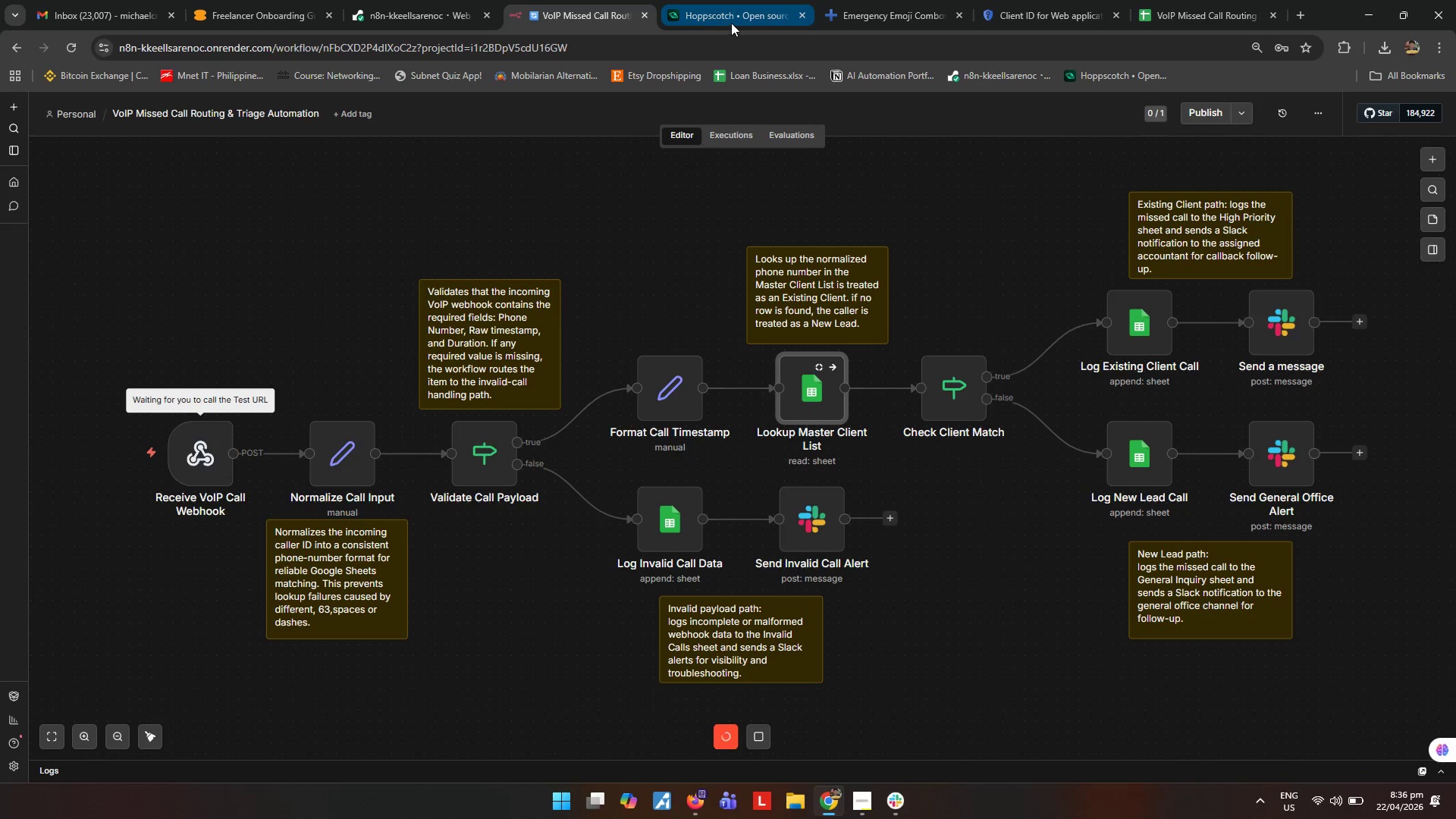 
left_click([738, 20])
 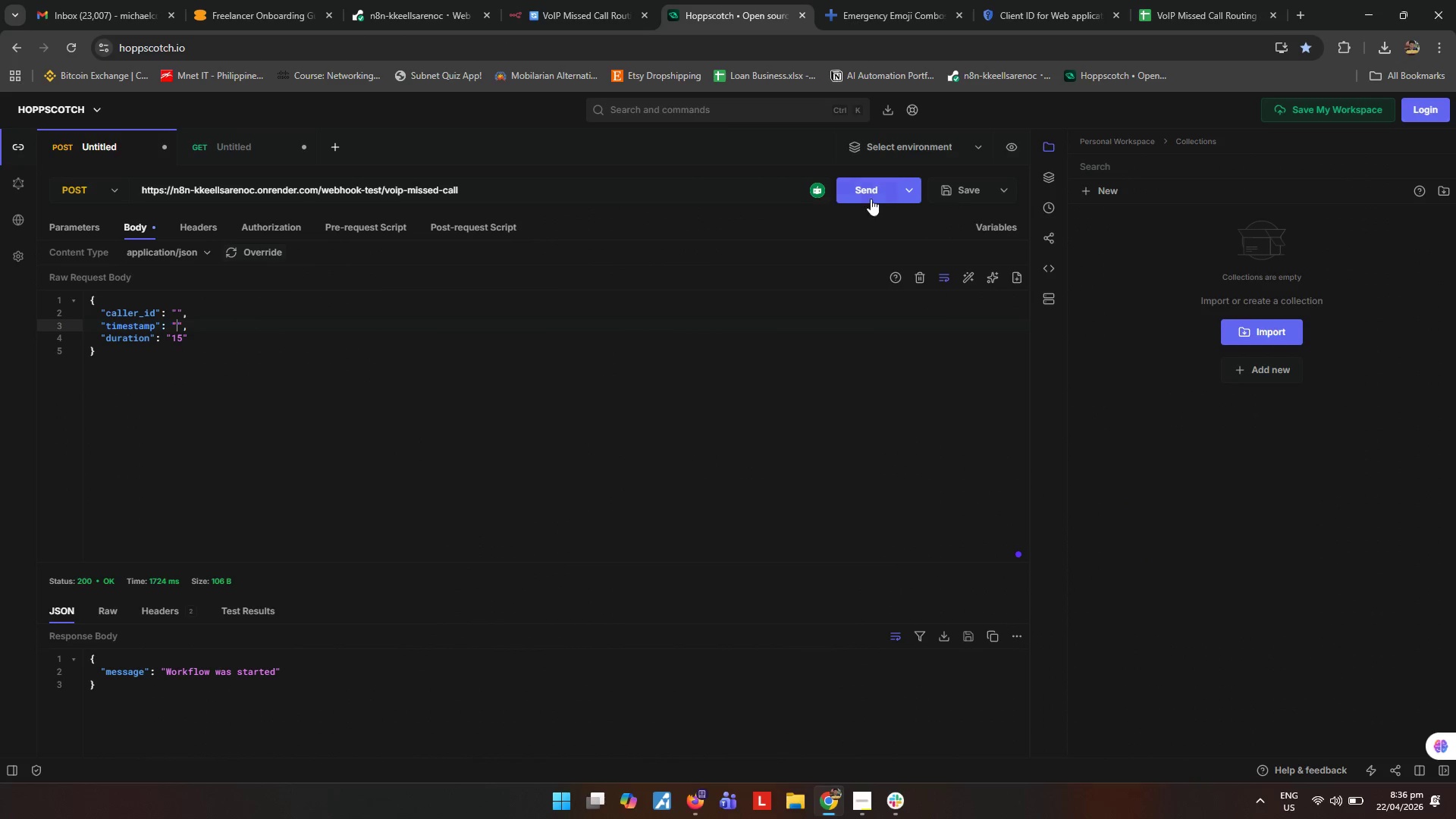 
left_click([876, 190])
 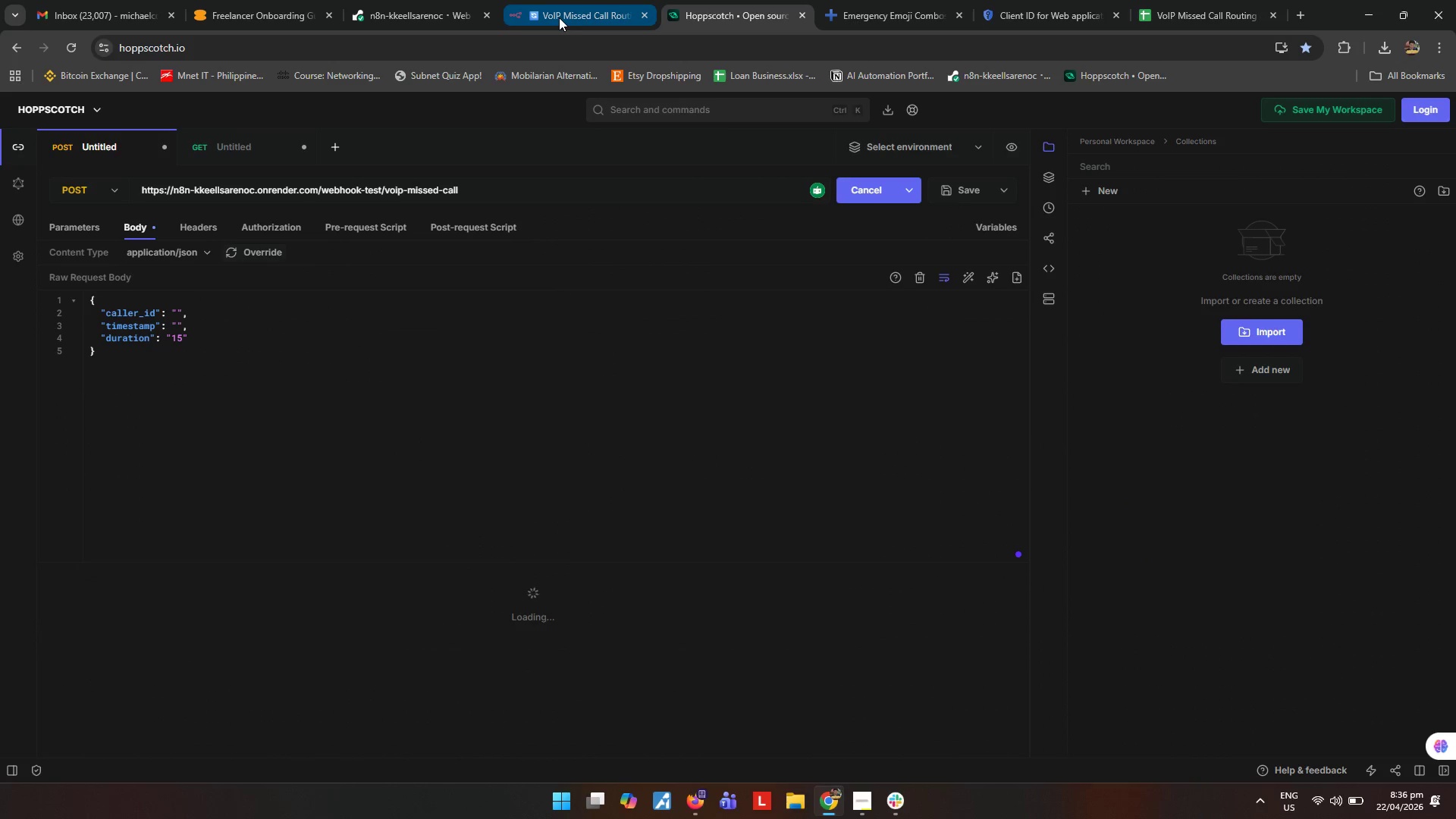 
left_click([559, 17])
 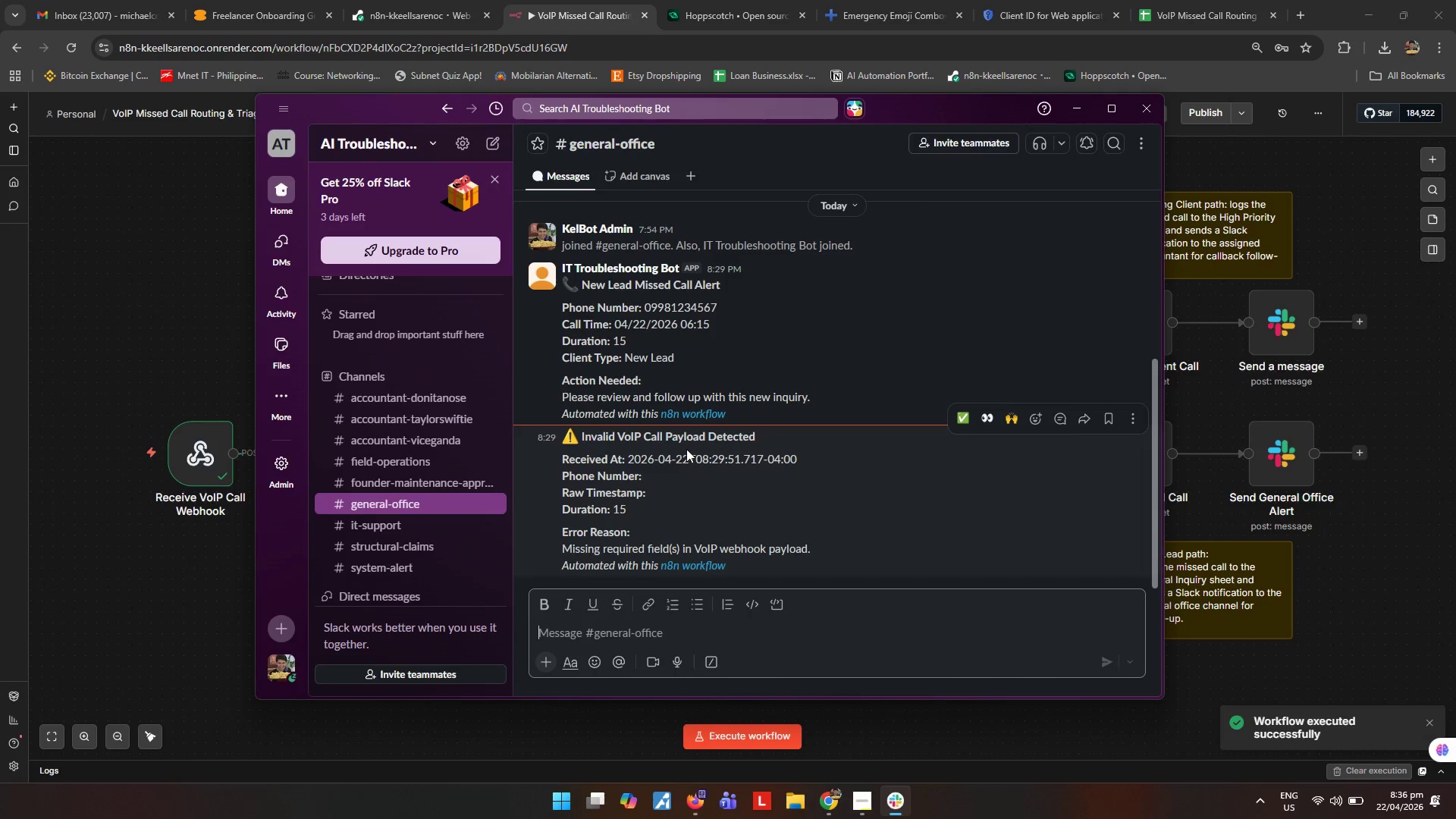 
wait(12.17)
 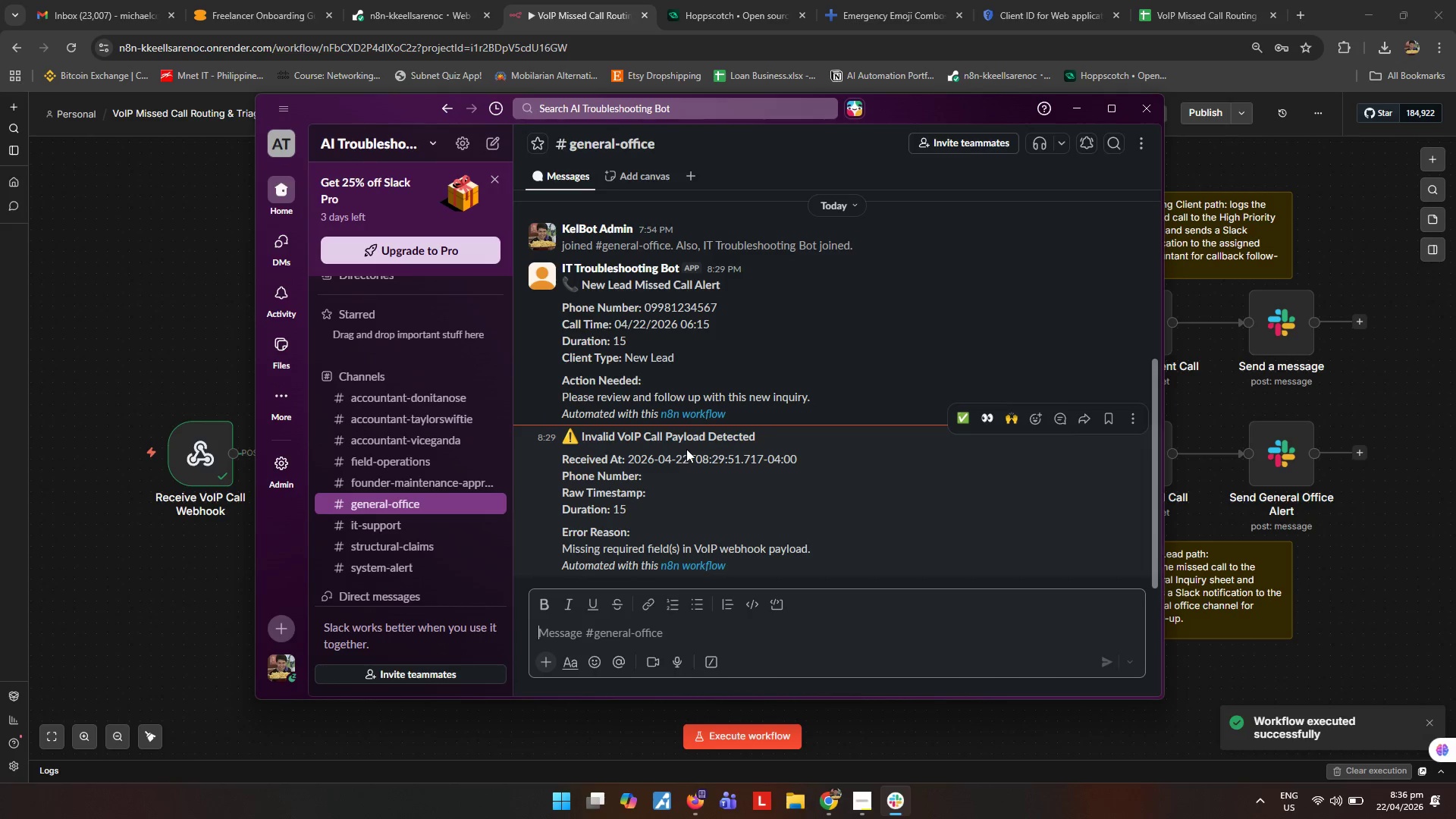 
left_click([1200, 12])
 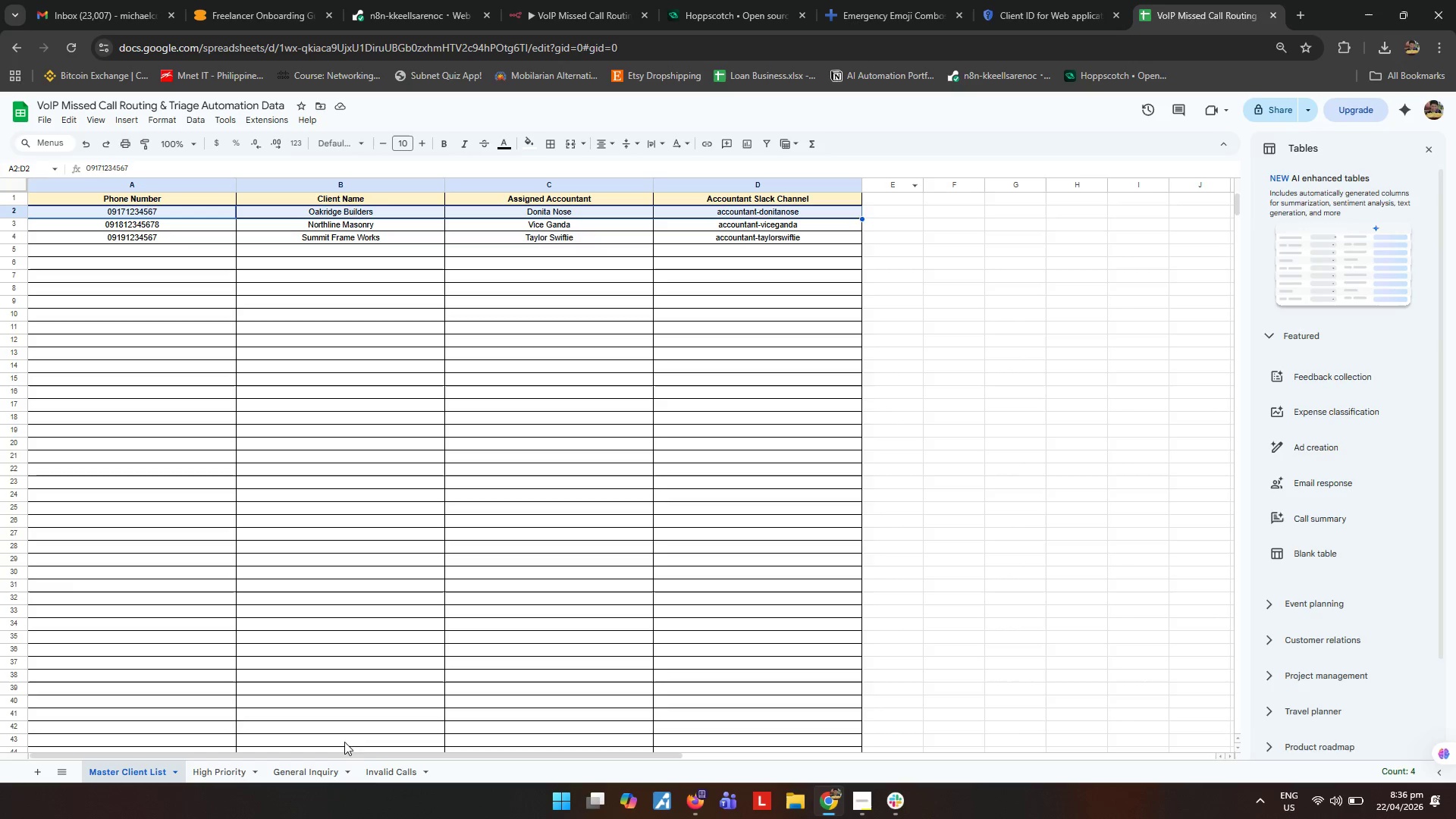 
left_click([378, 767])
 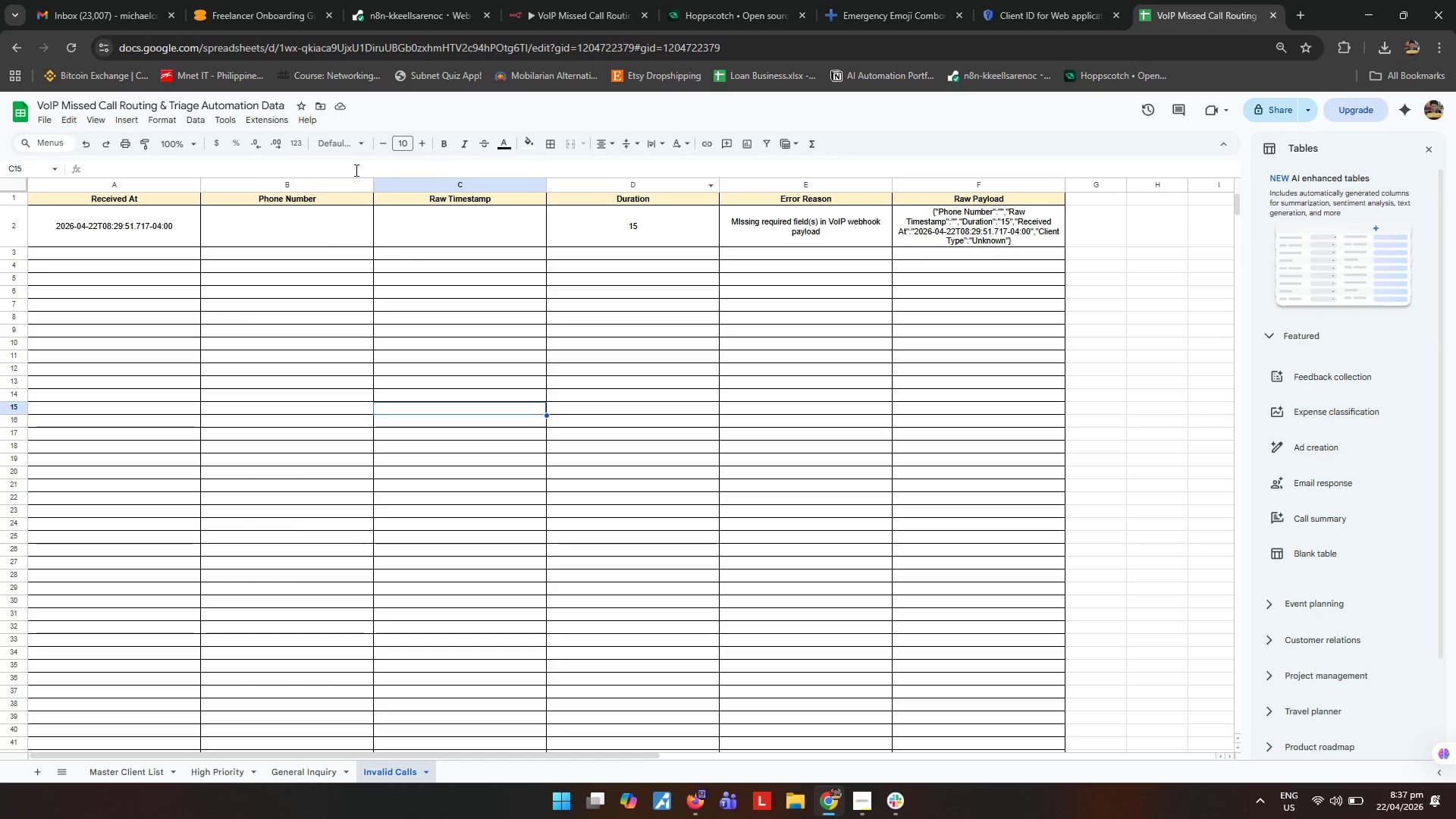 
wait(7.25)
 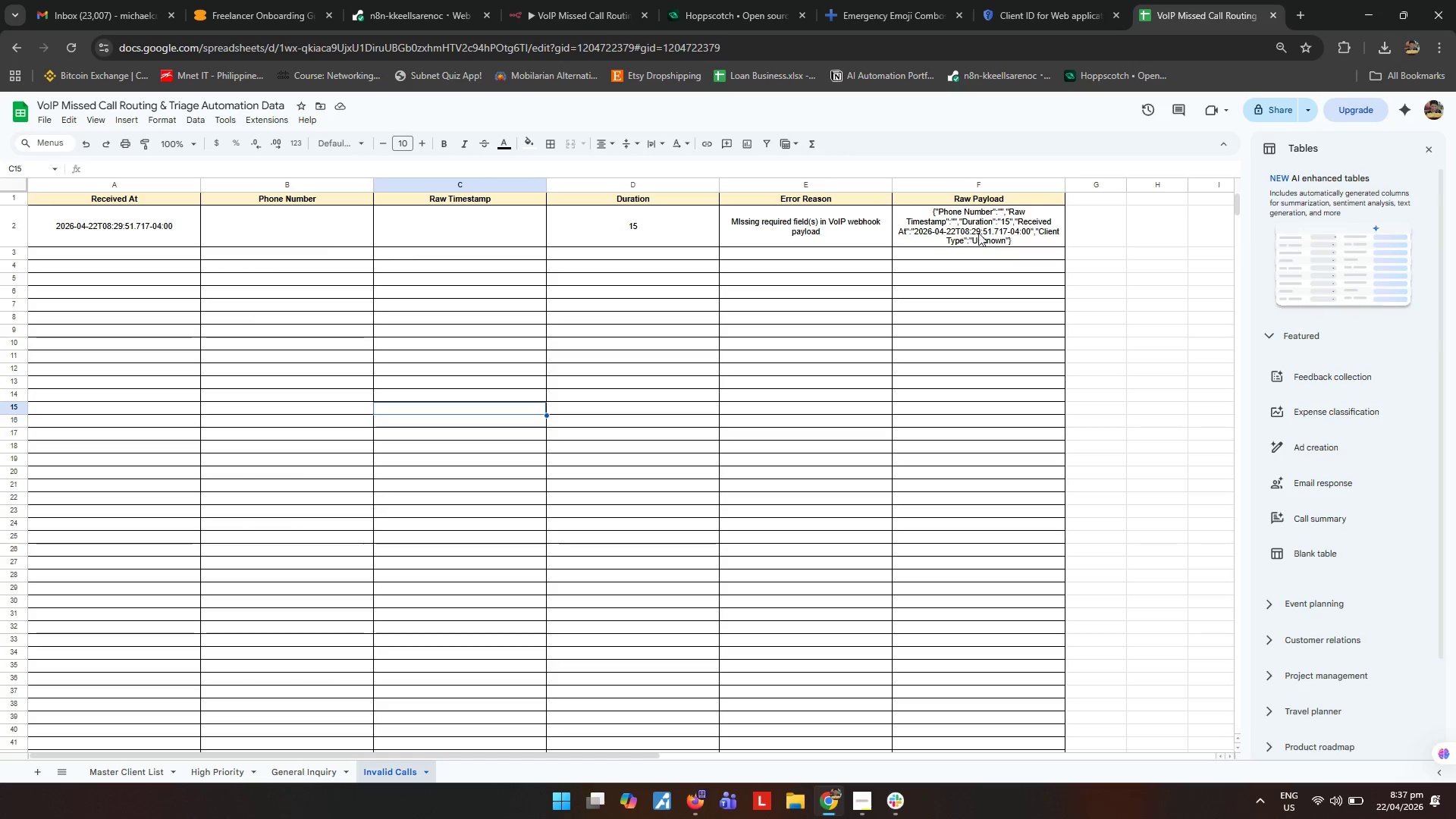 
left_click([581, 11])
 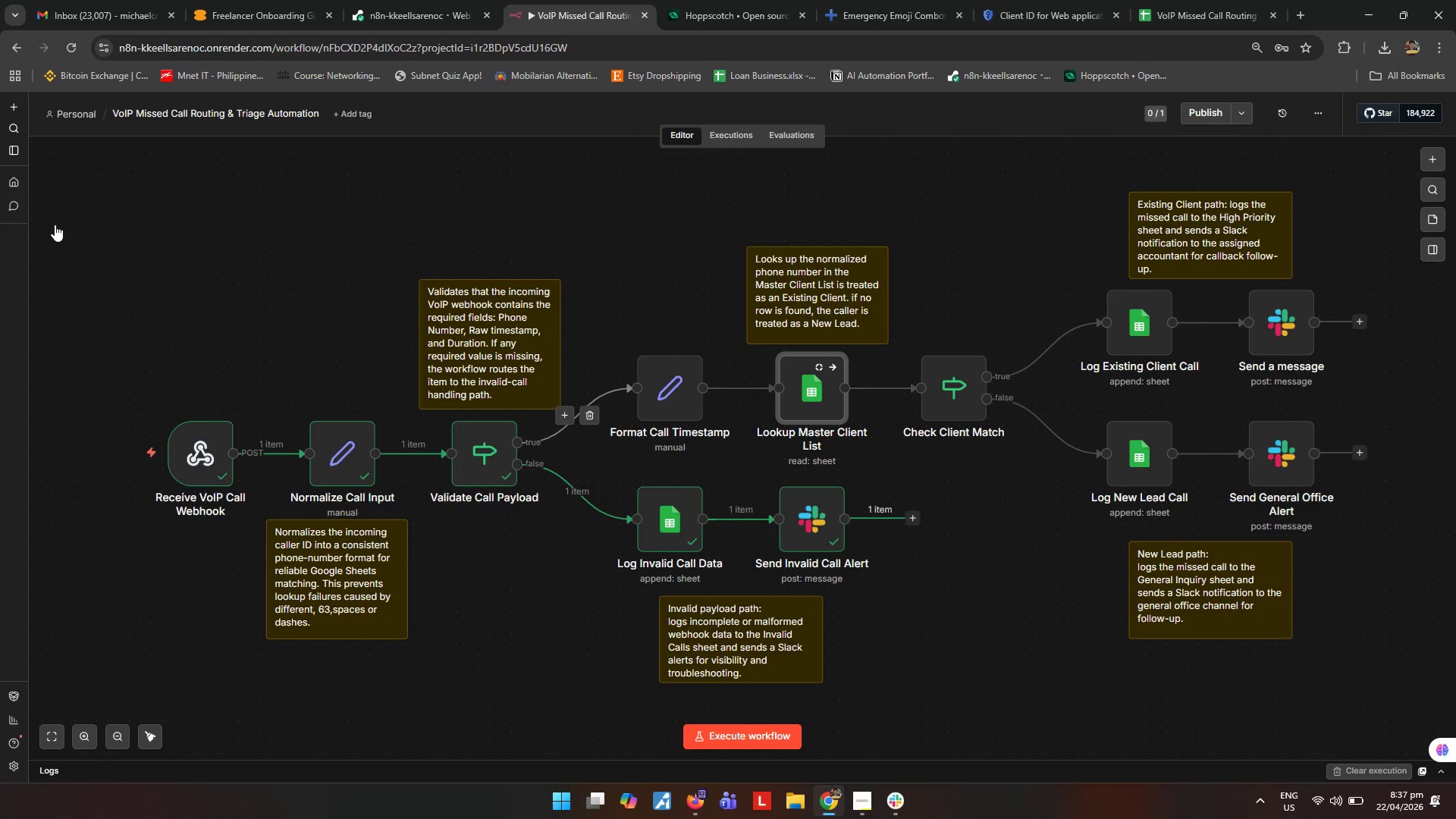 
left_click([55, 224])
 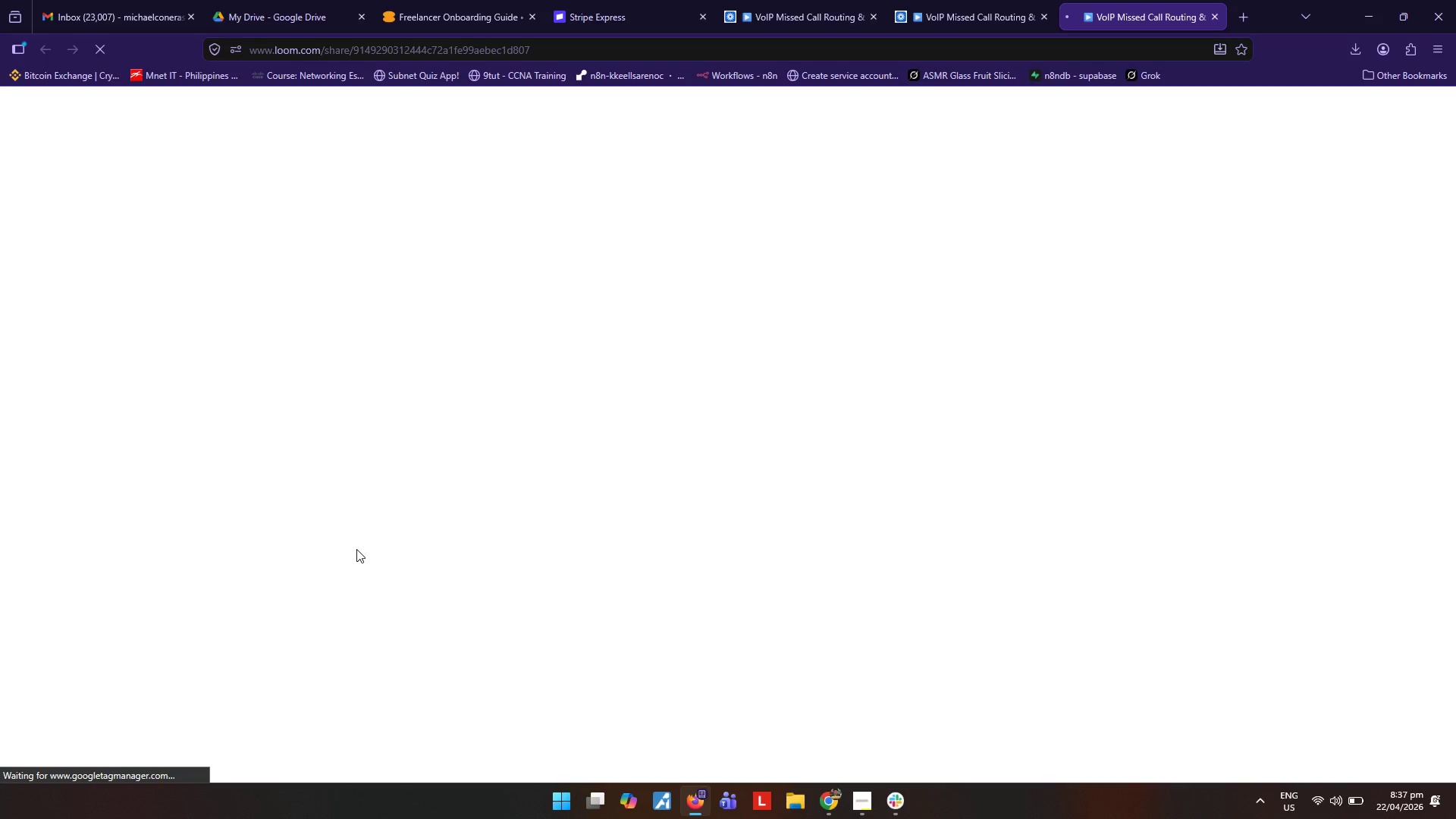 
wait(5.14)
 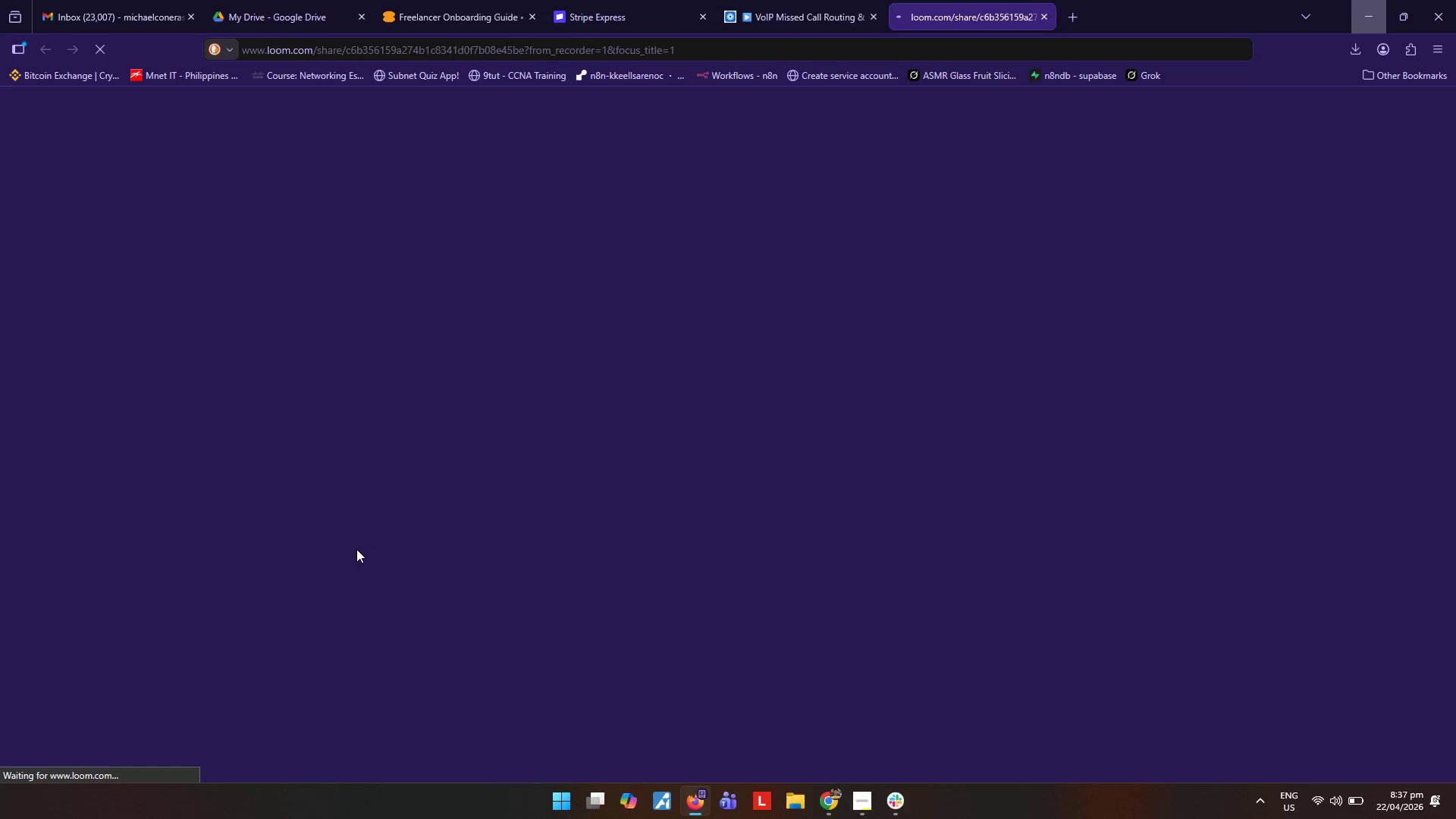 
left_click([1374, 8])
 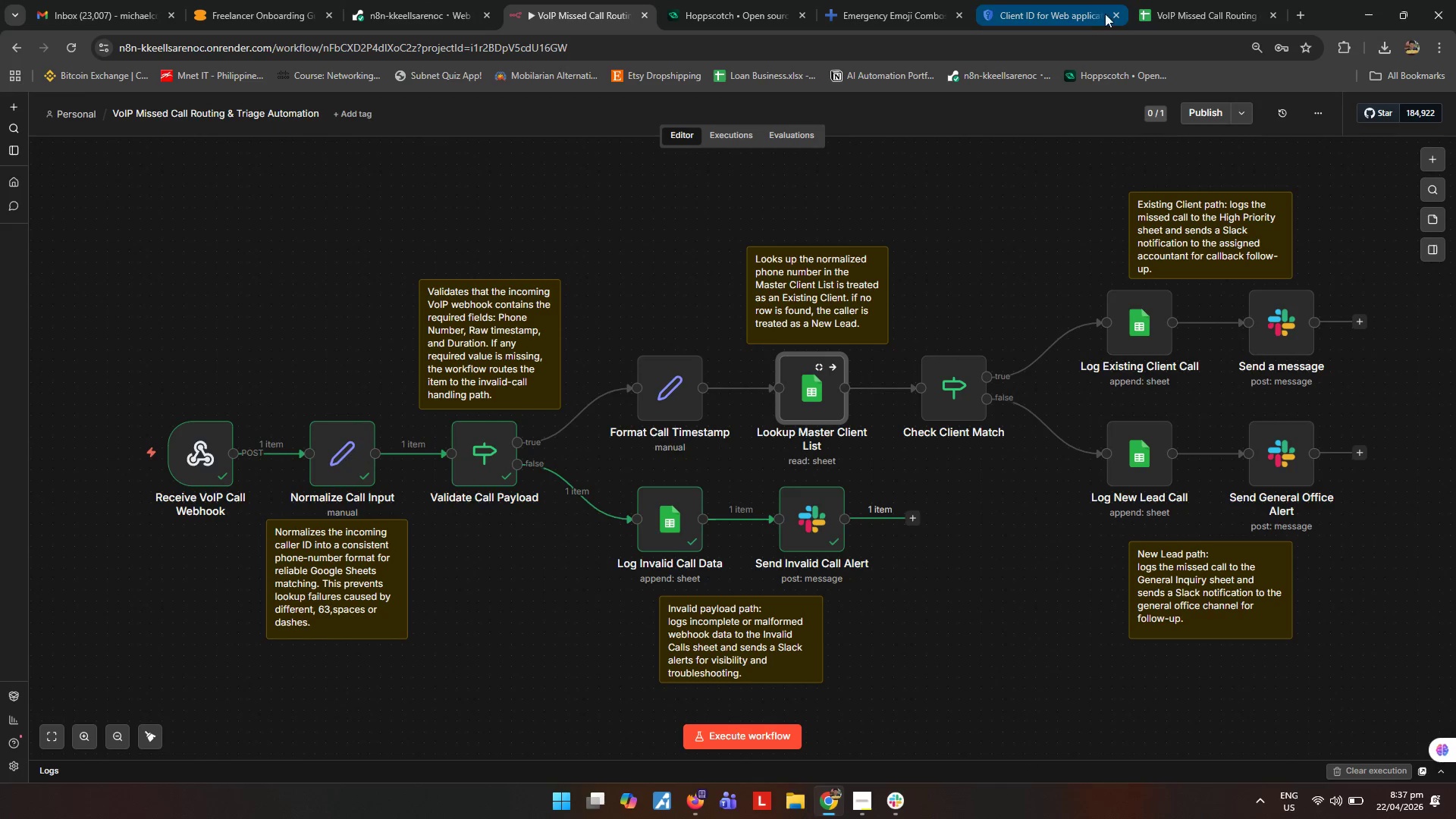 
left_click([1178, 10])
 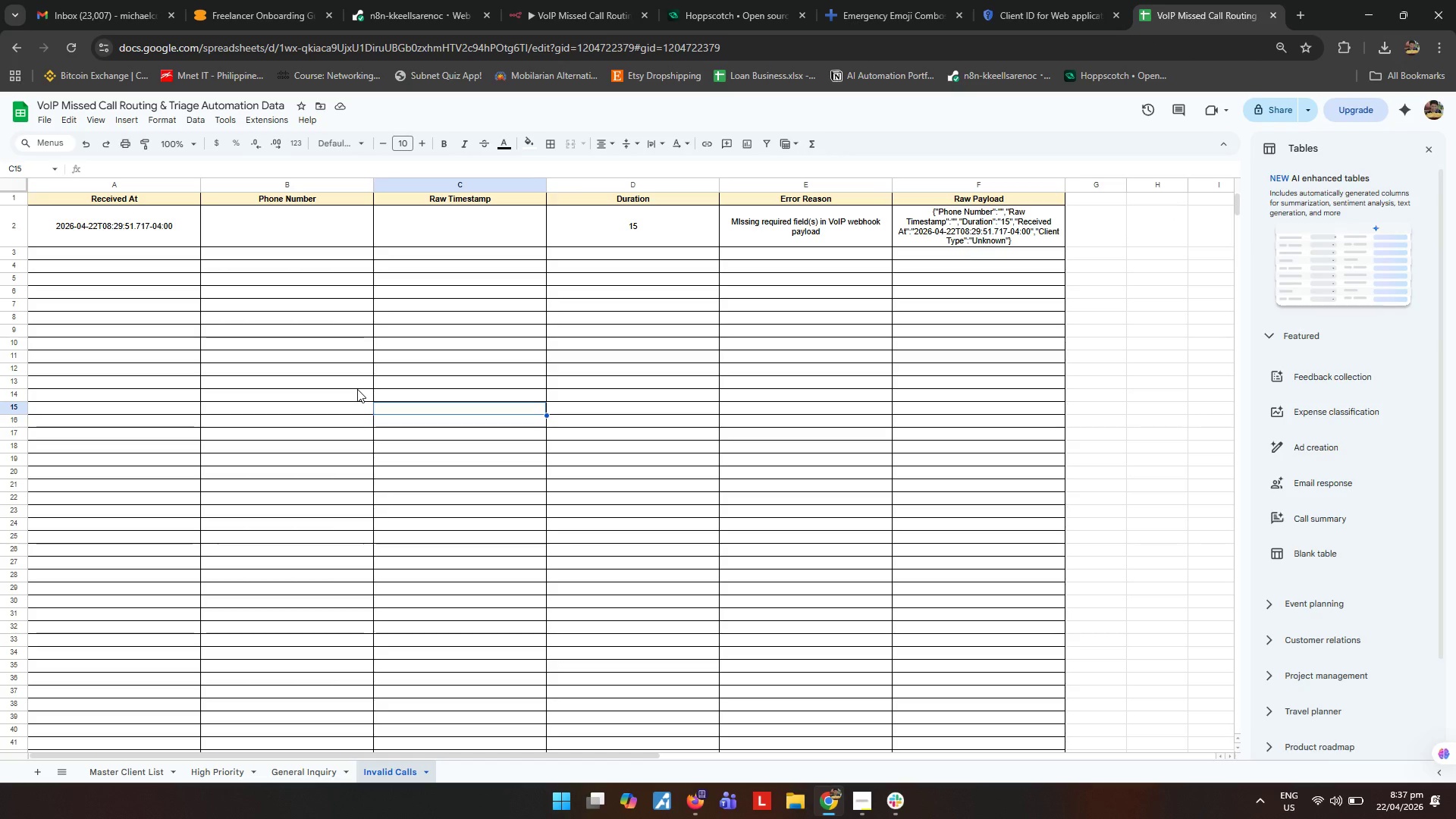 
wait(13.5)
 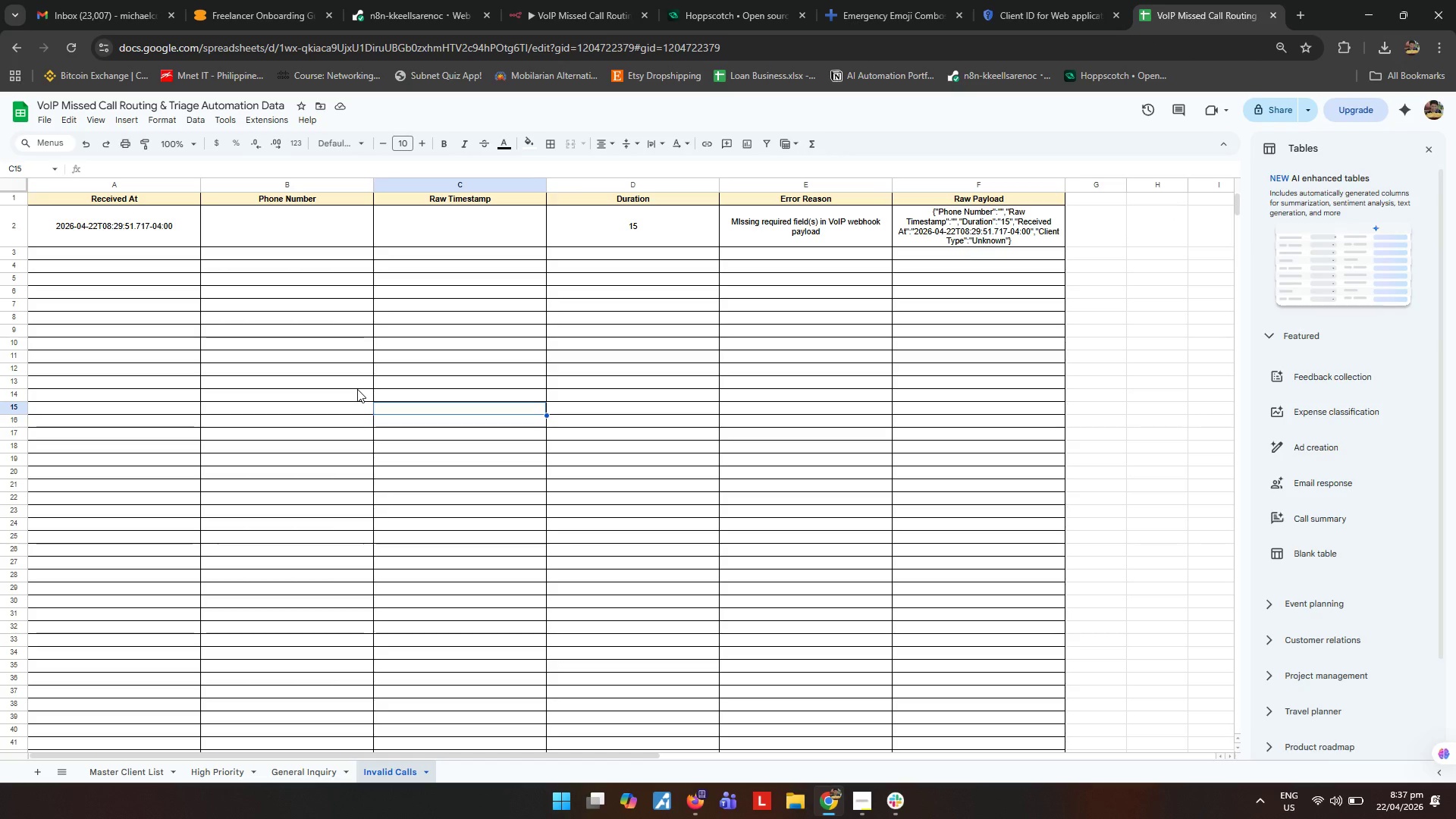 
left_click([900, 805])
 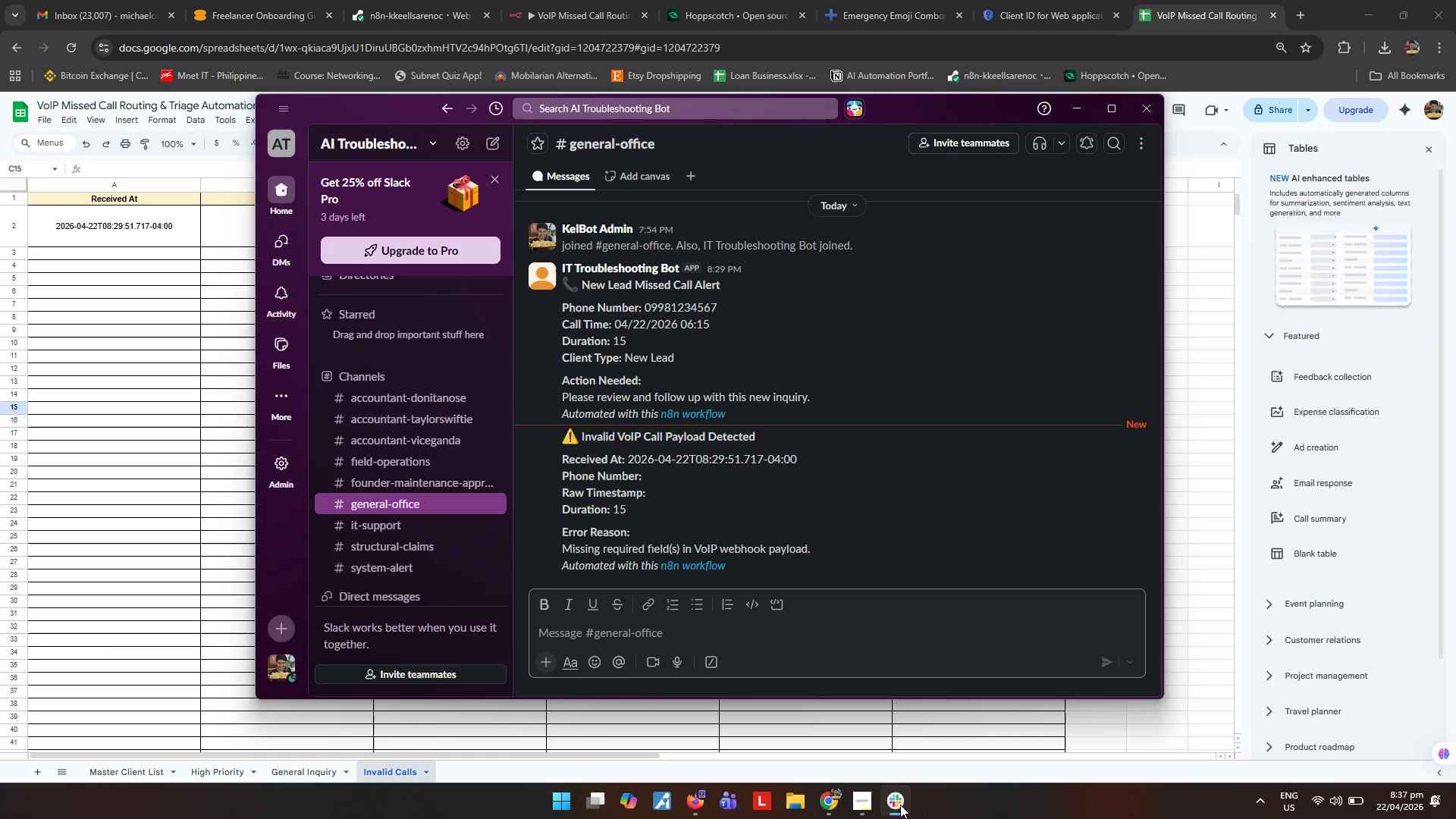 
wait(12.28)
 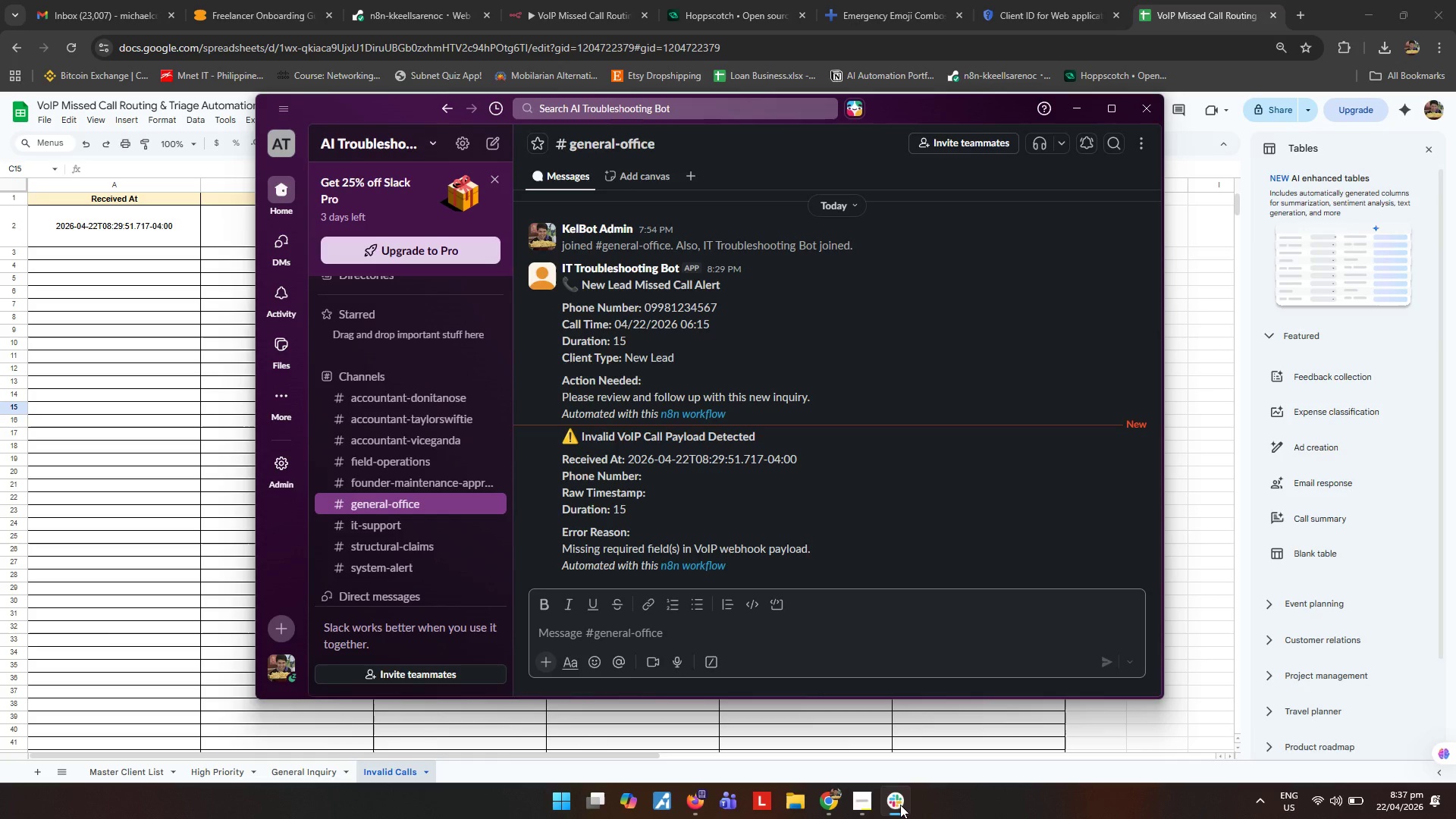 
left_click([564, 2])
 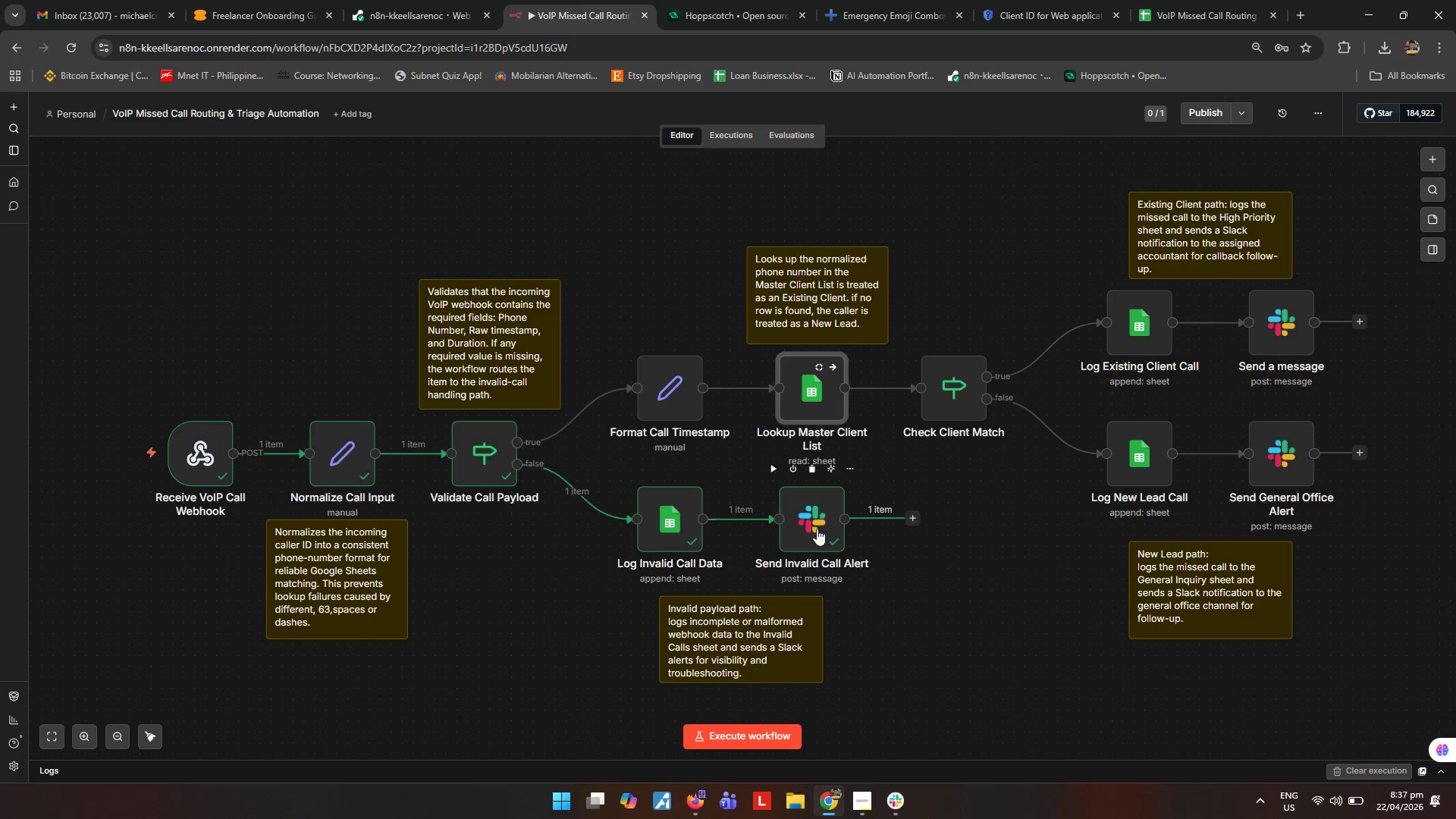 
double_click([816, 527])
 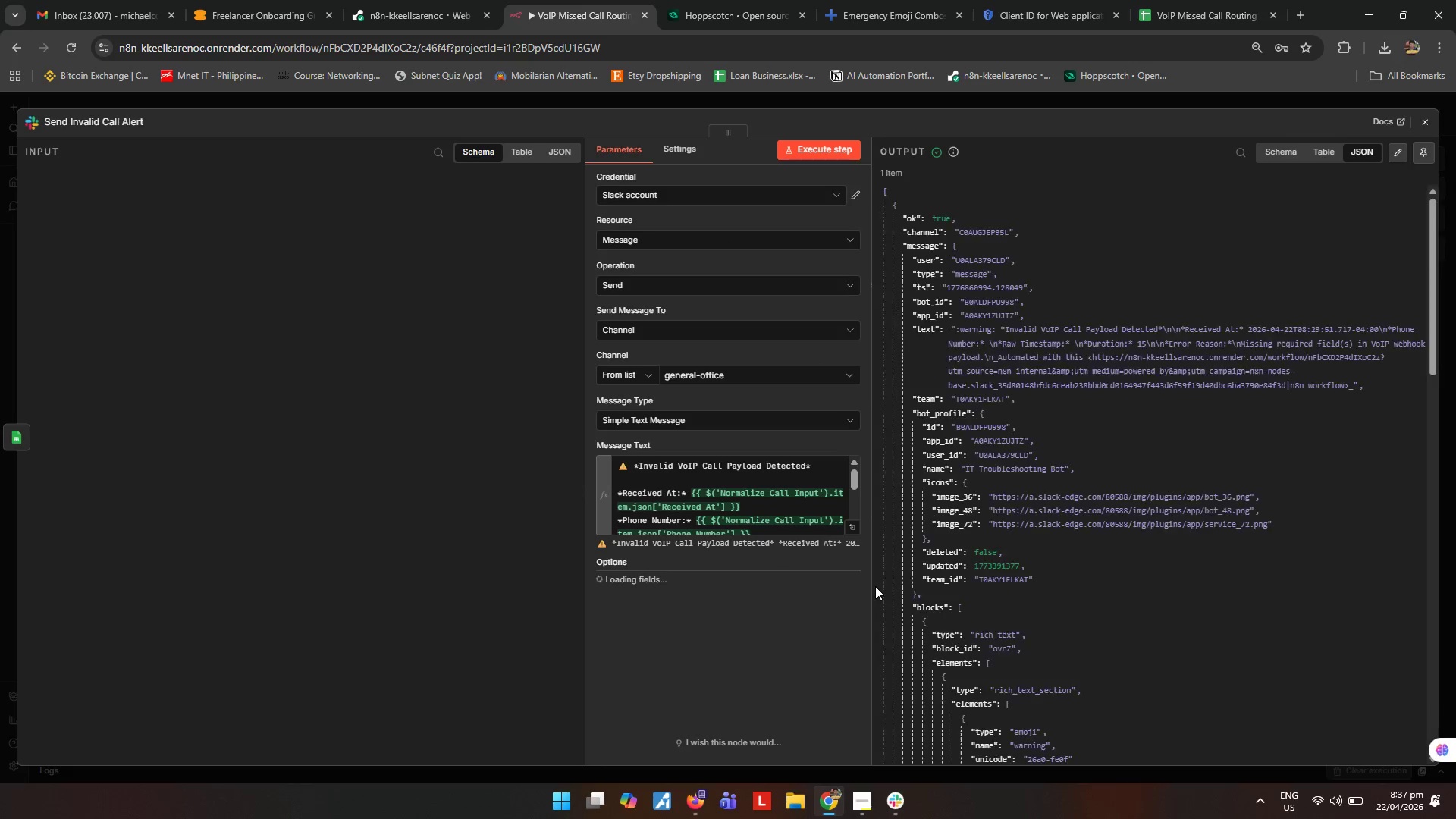 
wait(7.59)
 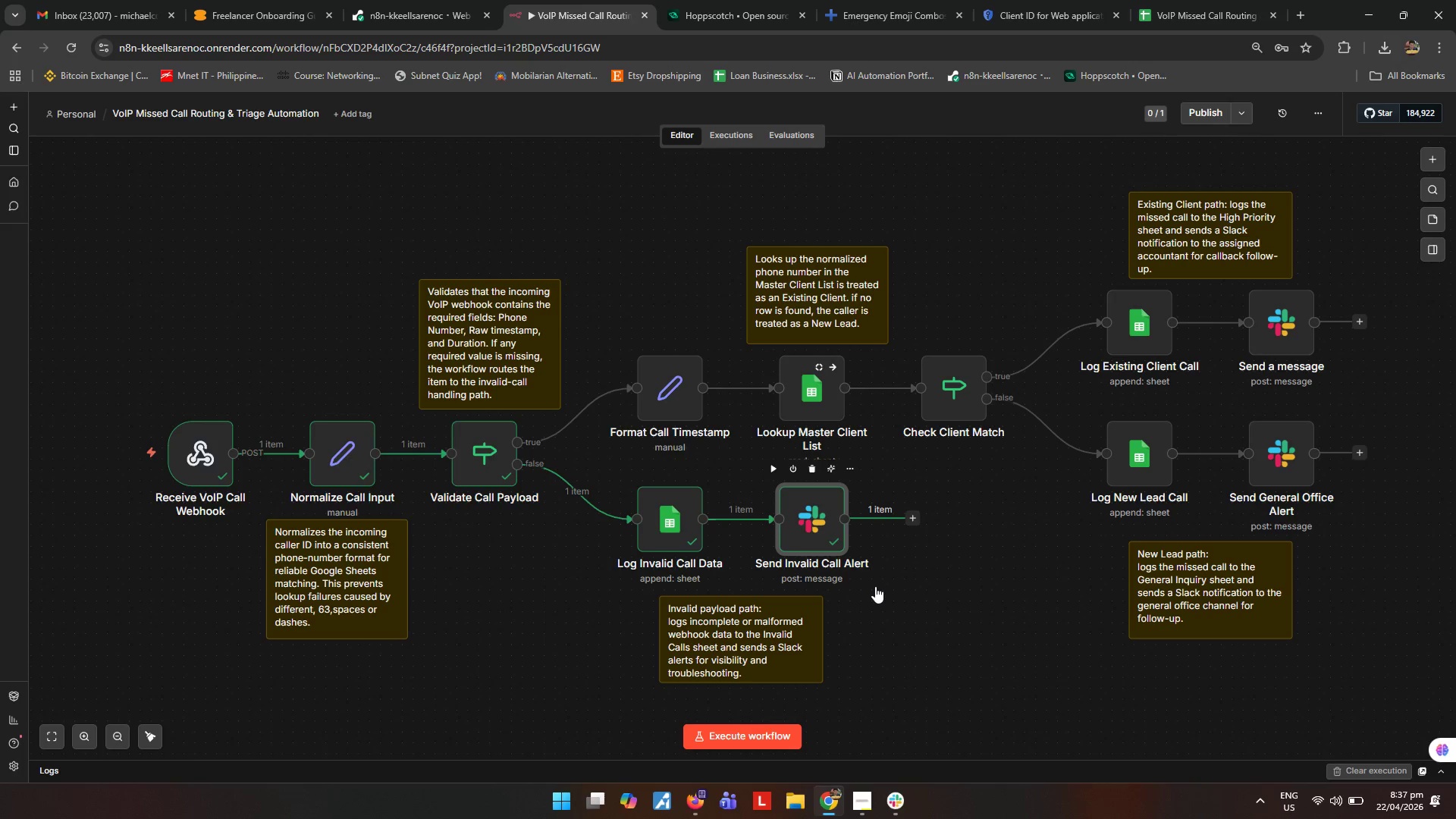 
left_click([851, 533])
 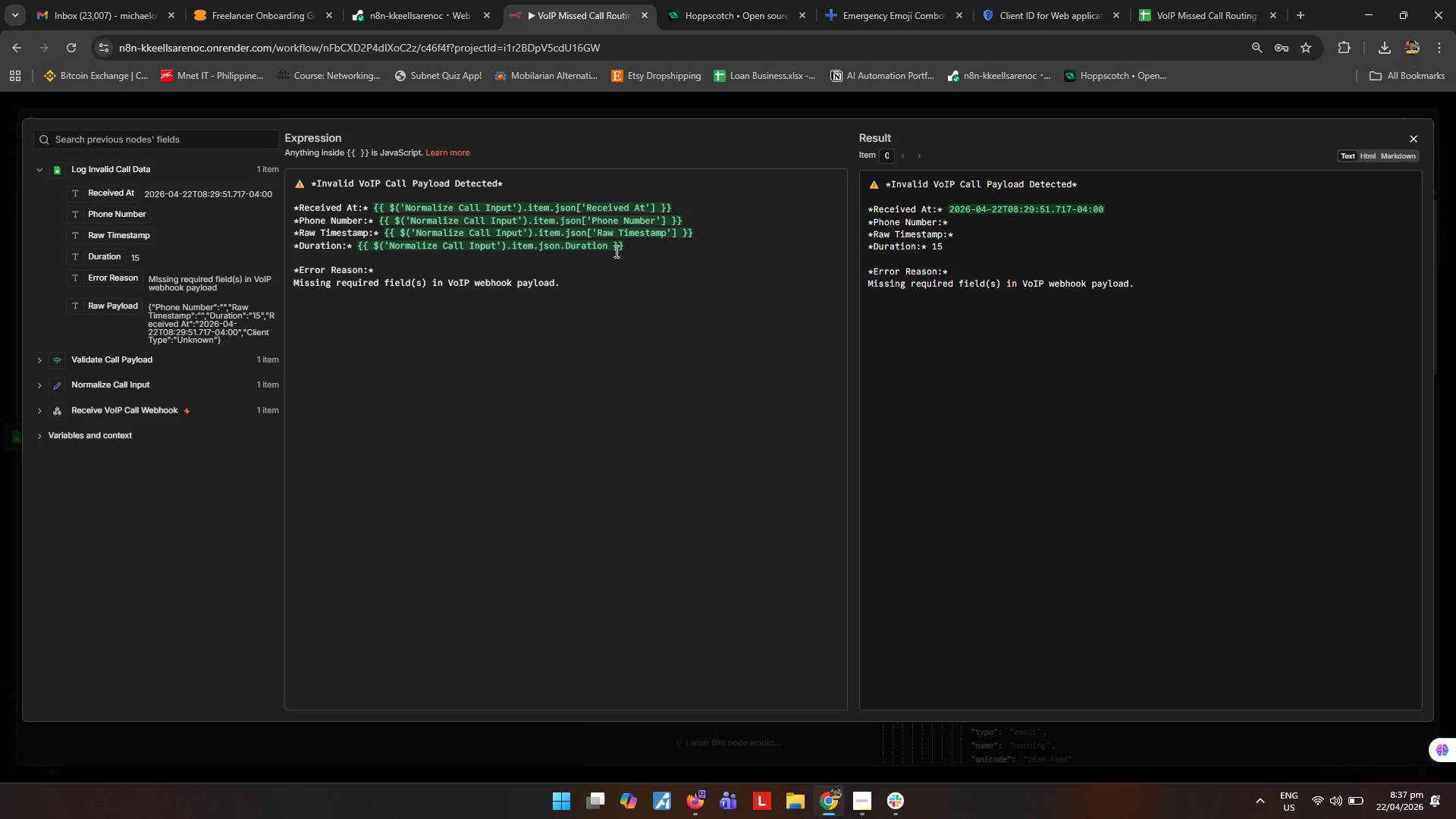 
left_click([639, 254])
 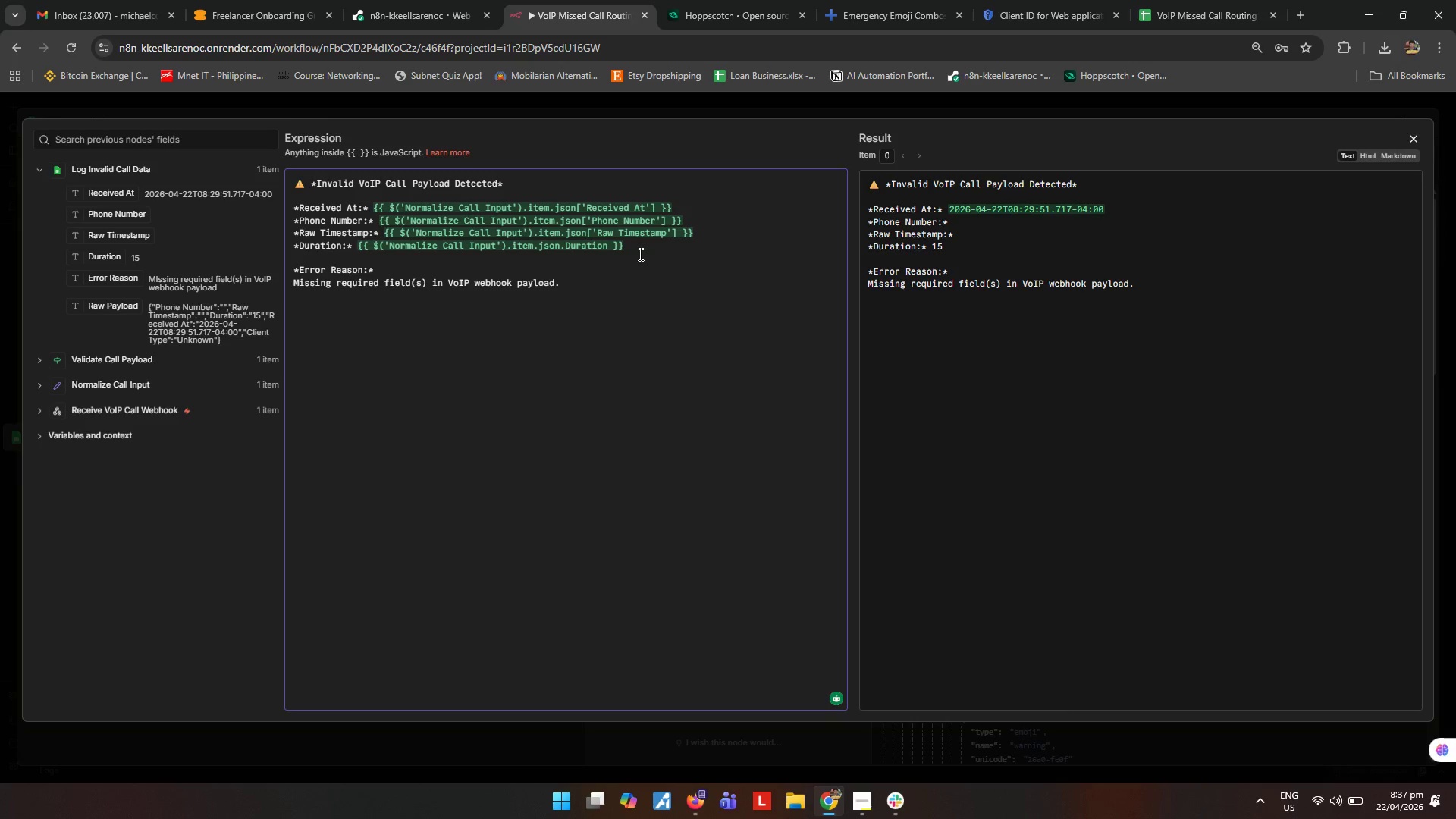 
left_click([647, 249])
 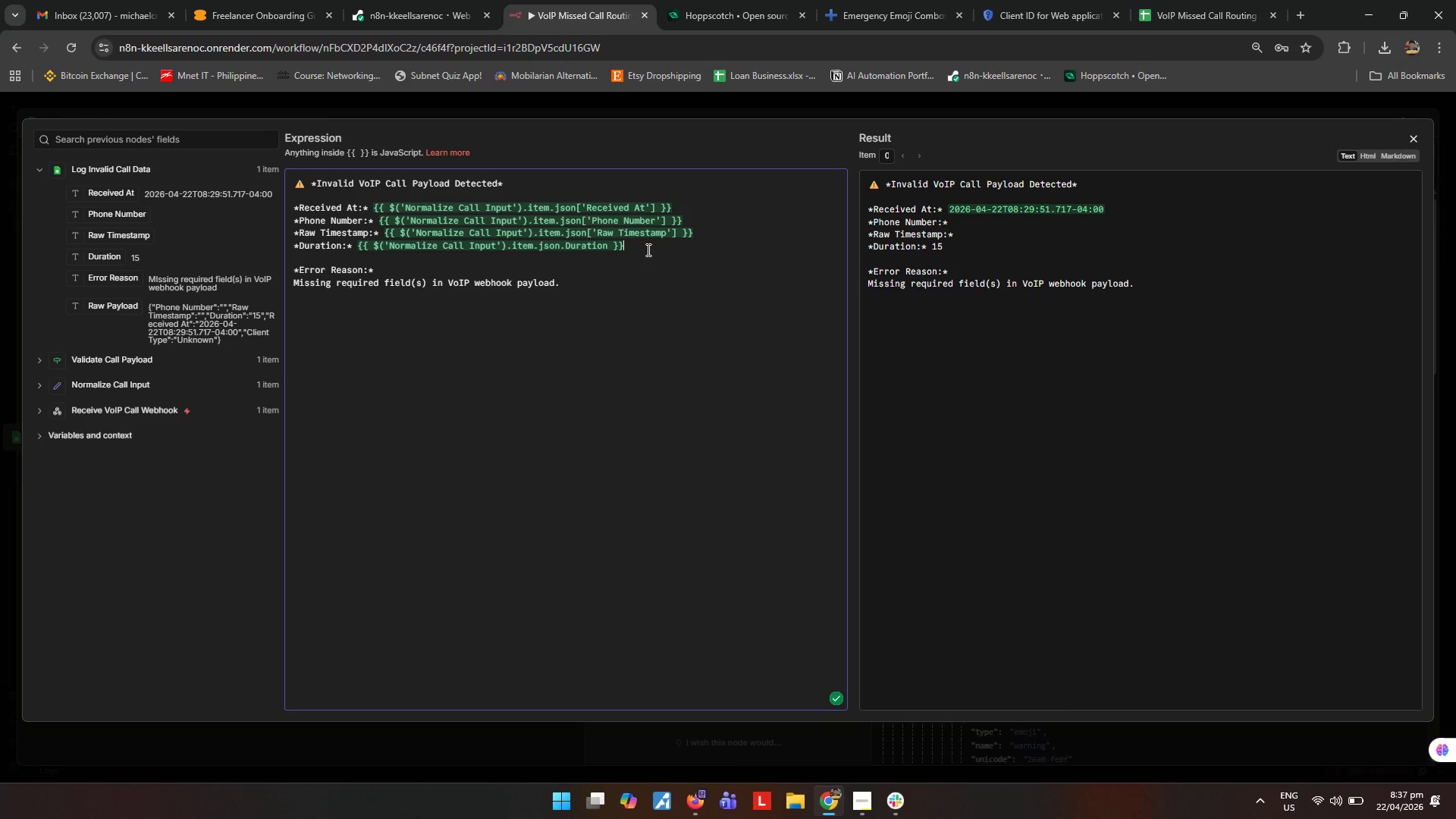 
type( seconds)
 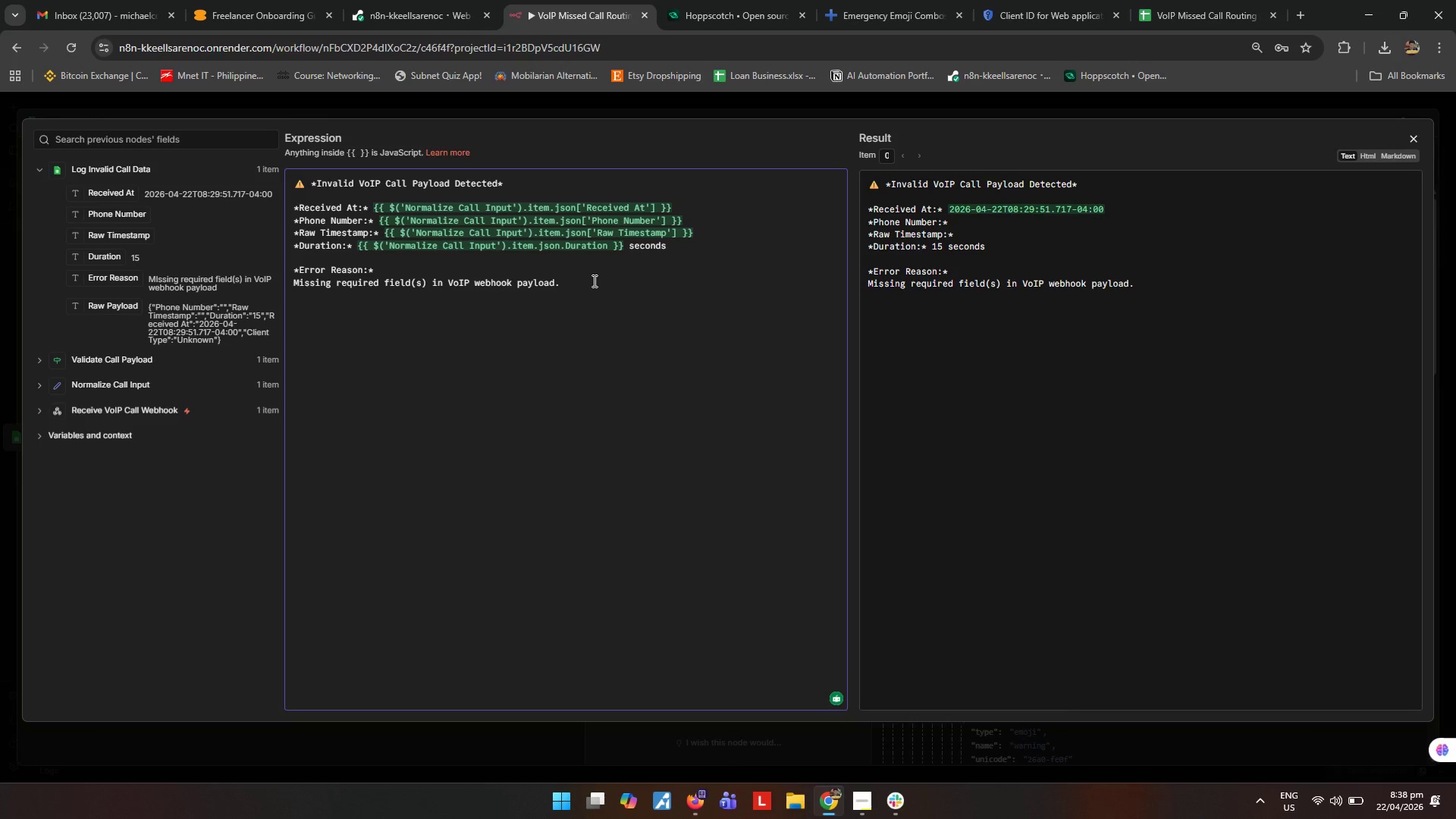 
wait(20.53)
 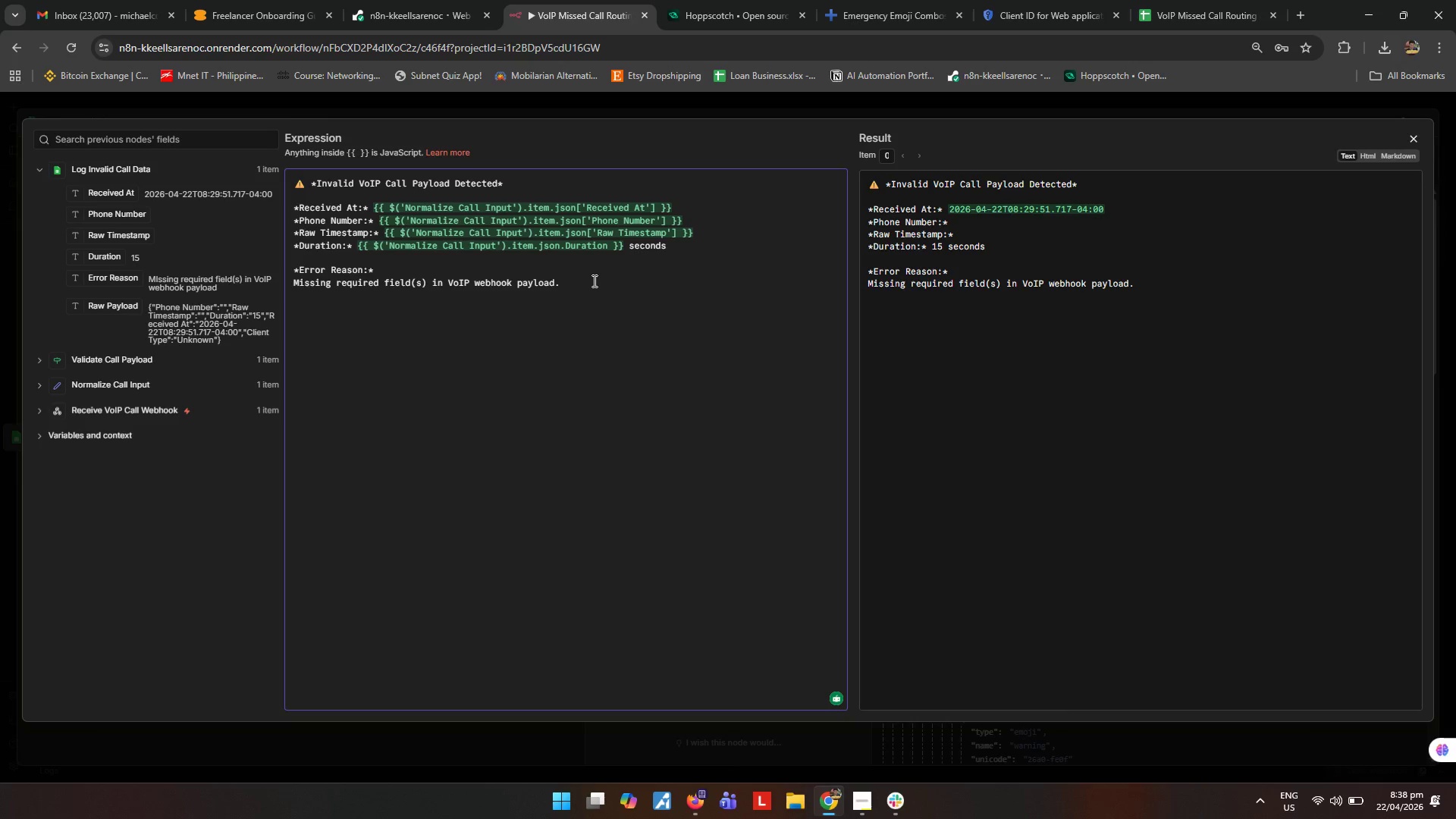 
left_click([655, 208])
 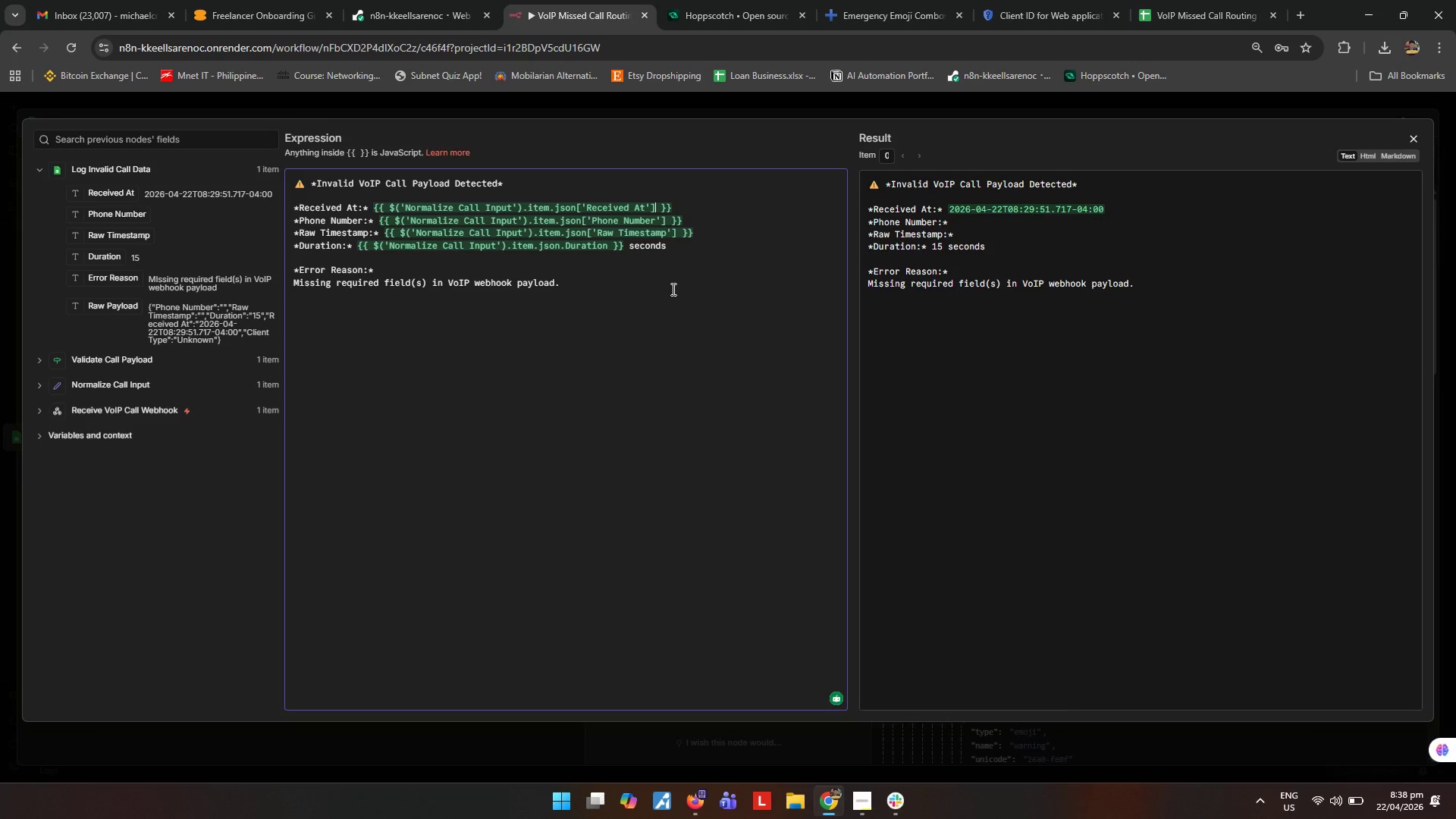 
wait(5.8)
 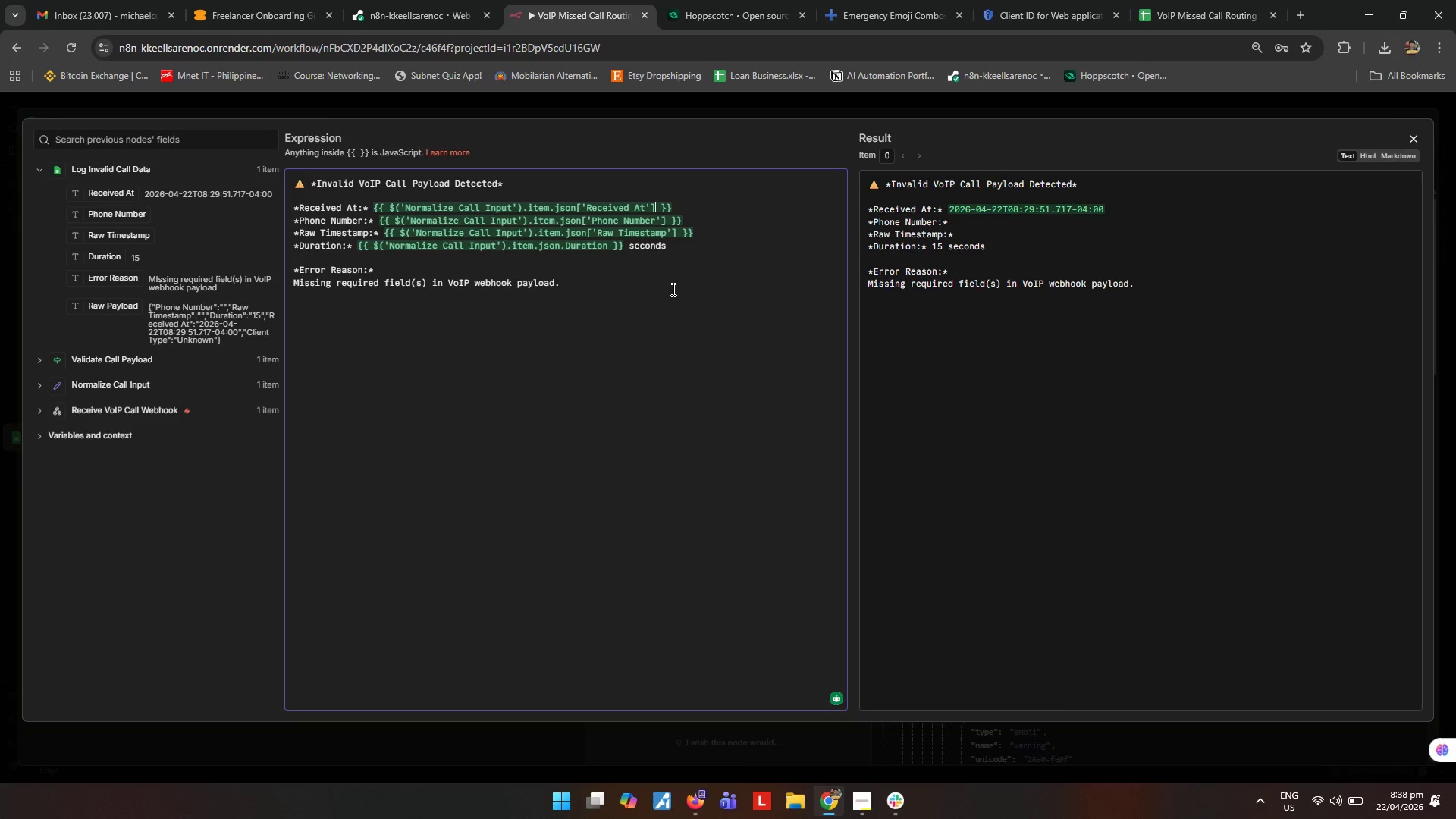 
left_click([667, 219])
 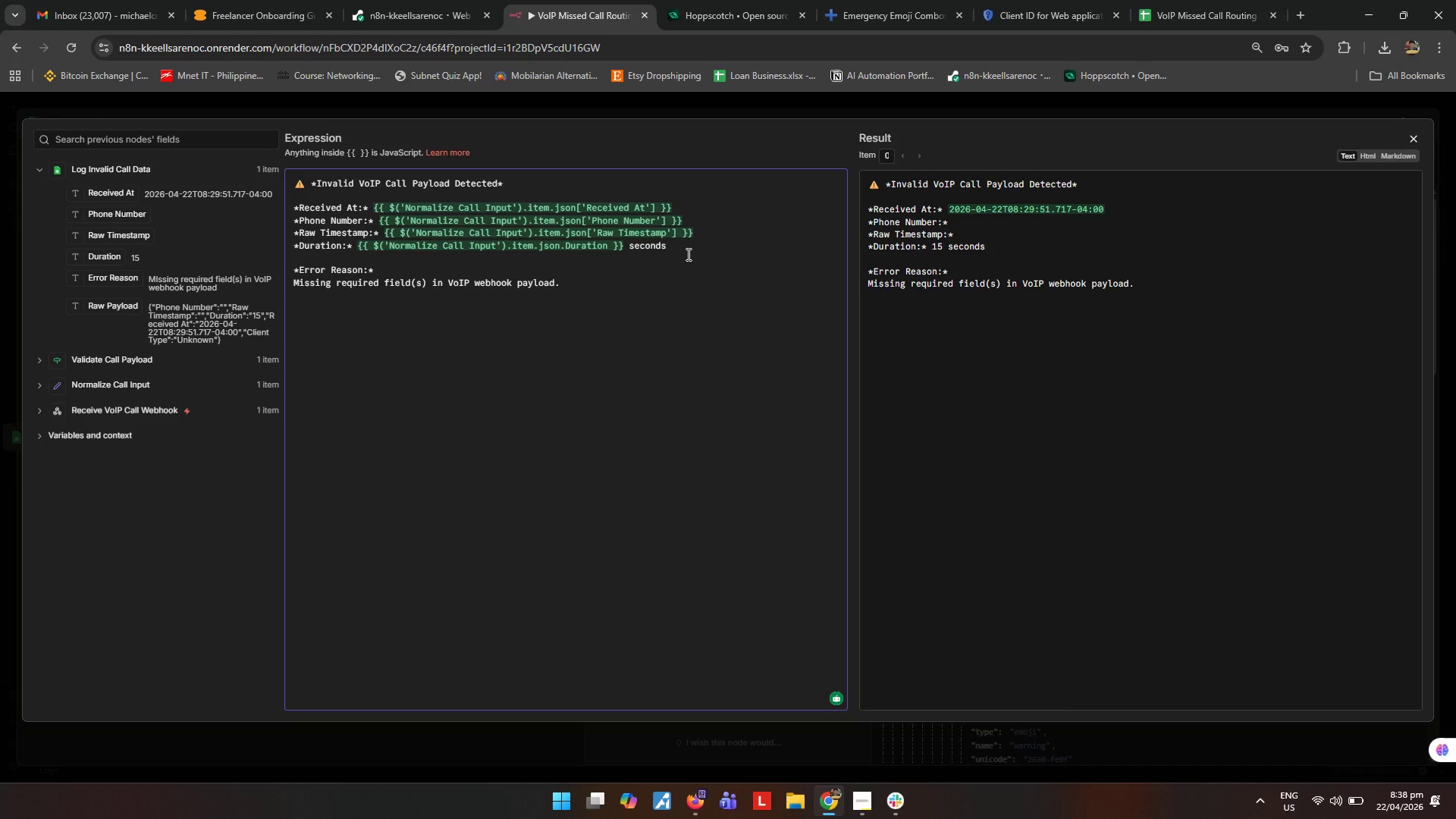 
hold_key(key=Space, duration=0.73)
 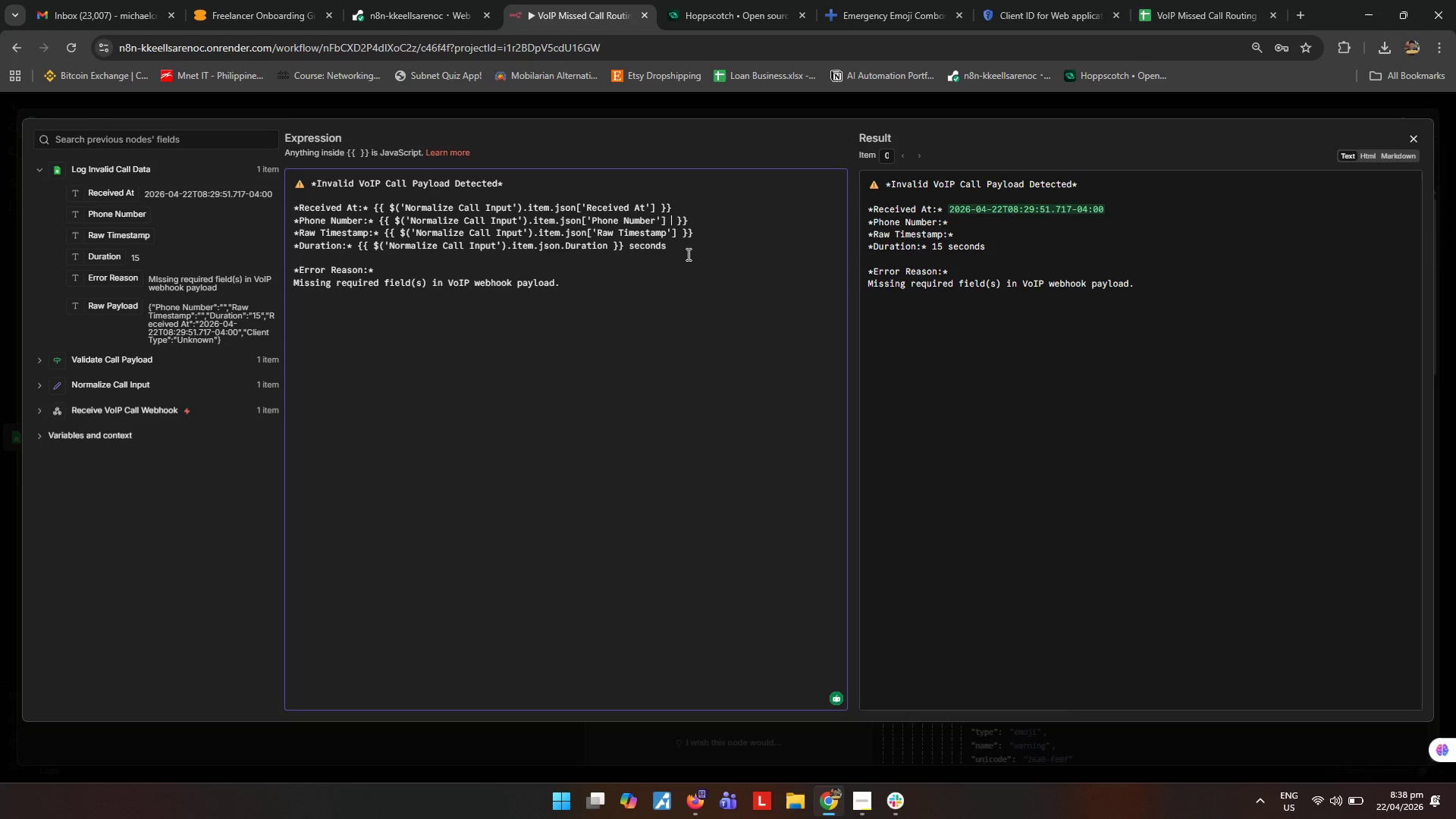 
type(||'Mimssing)
 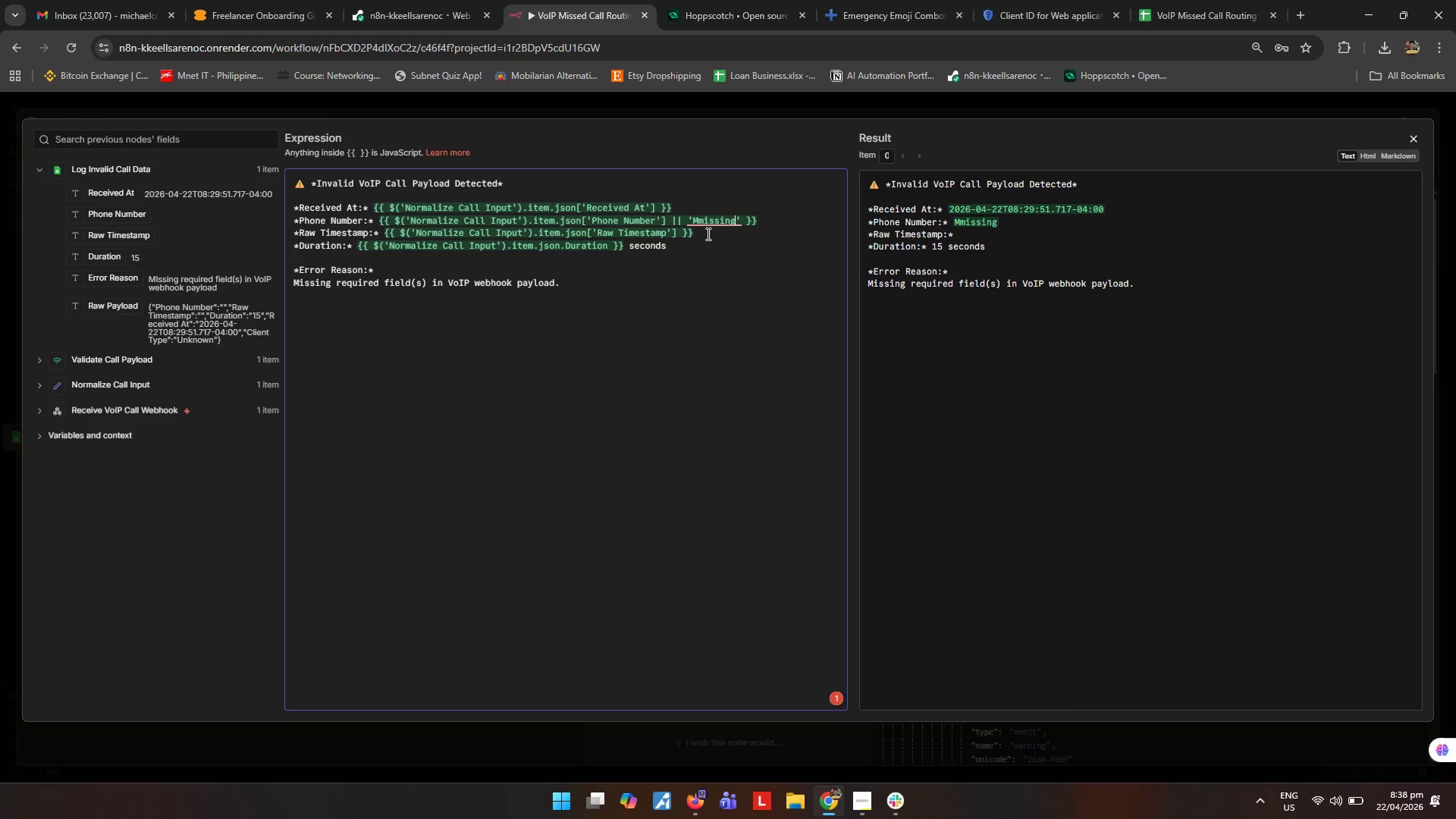 
left_click([719, 253])
 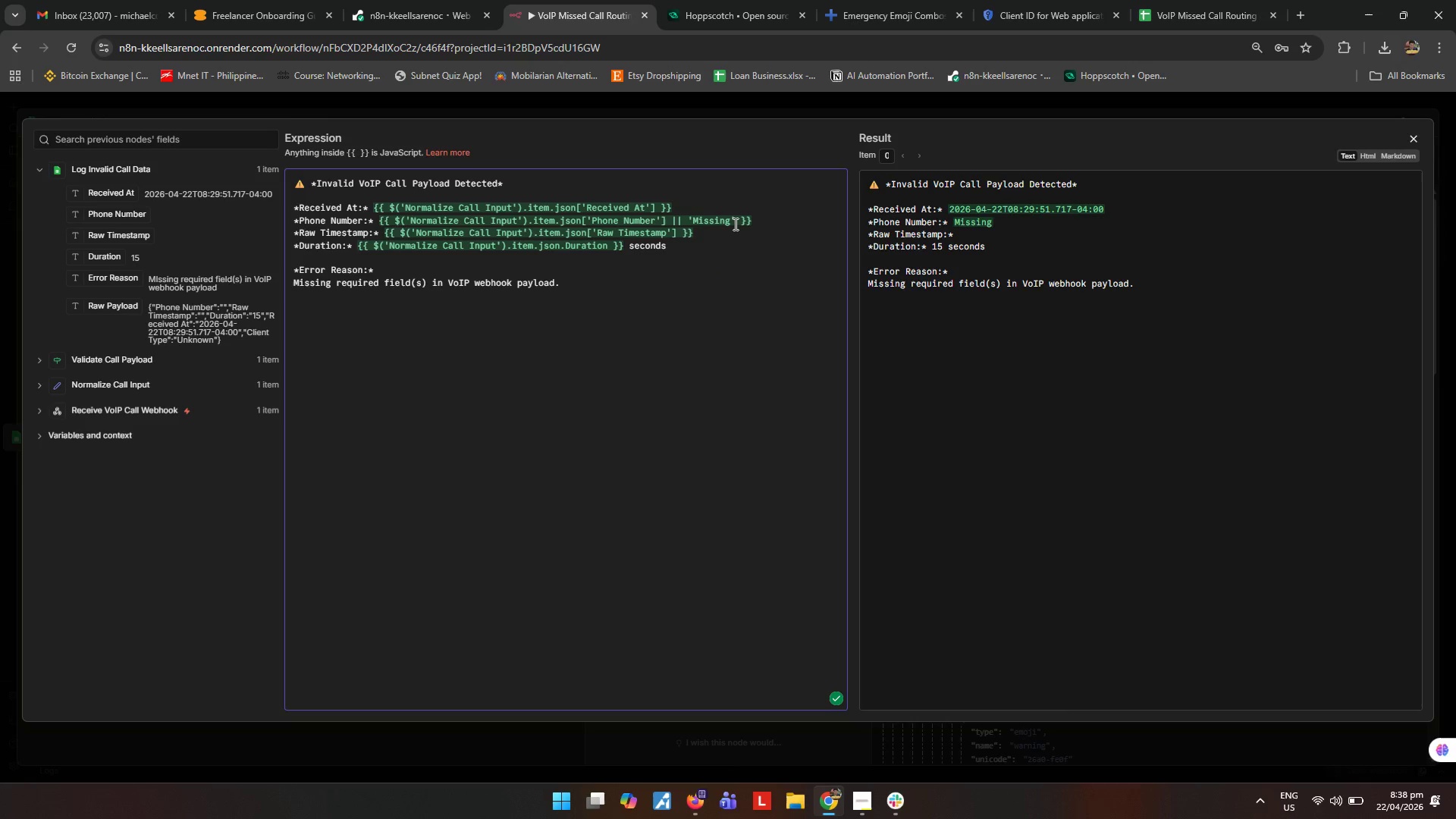 
left_click_drag(start_coordinate=[734, 224], to_coordinate=[671, 224])
 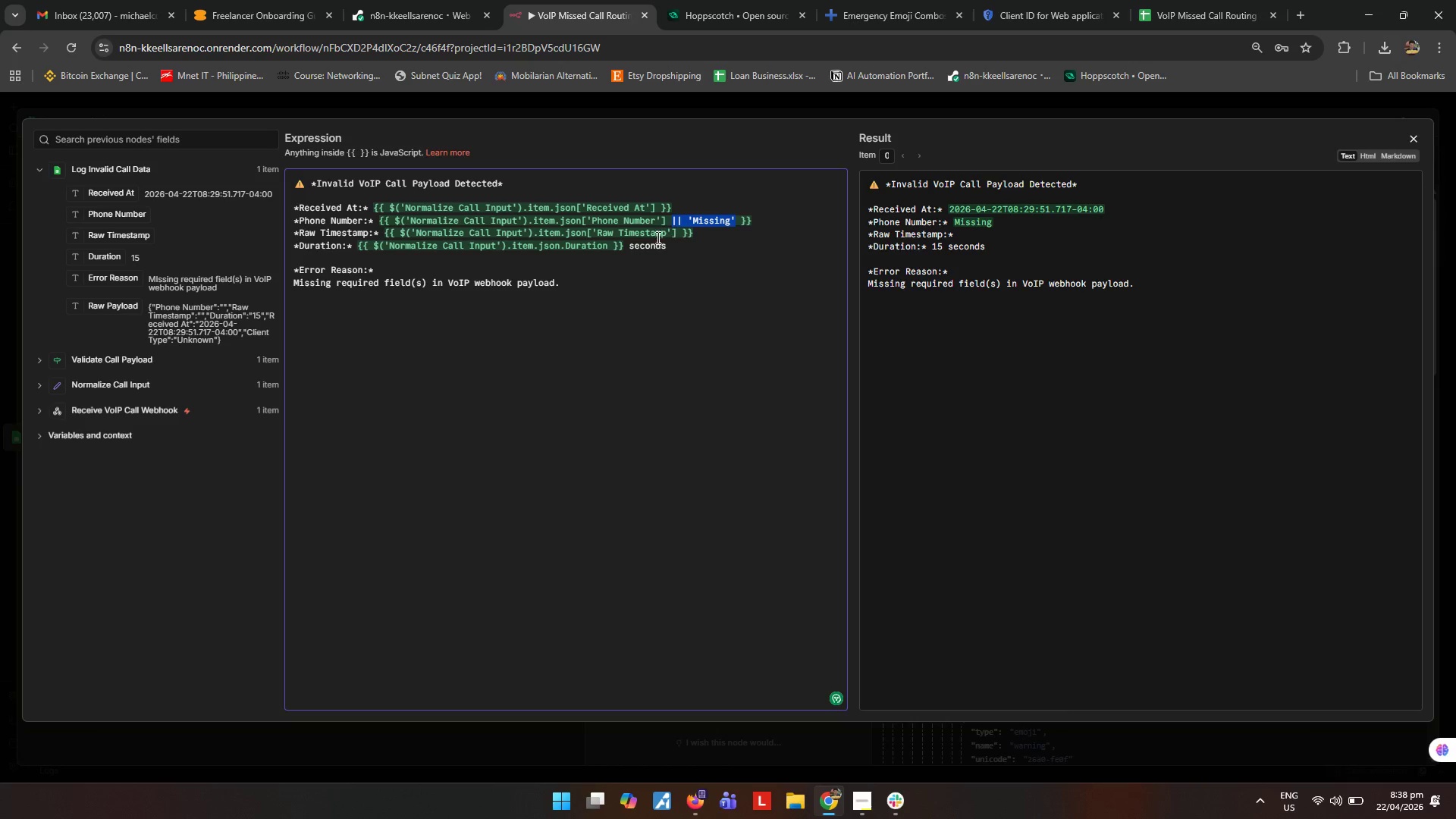 
key(Control+ControlLeft)
 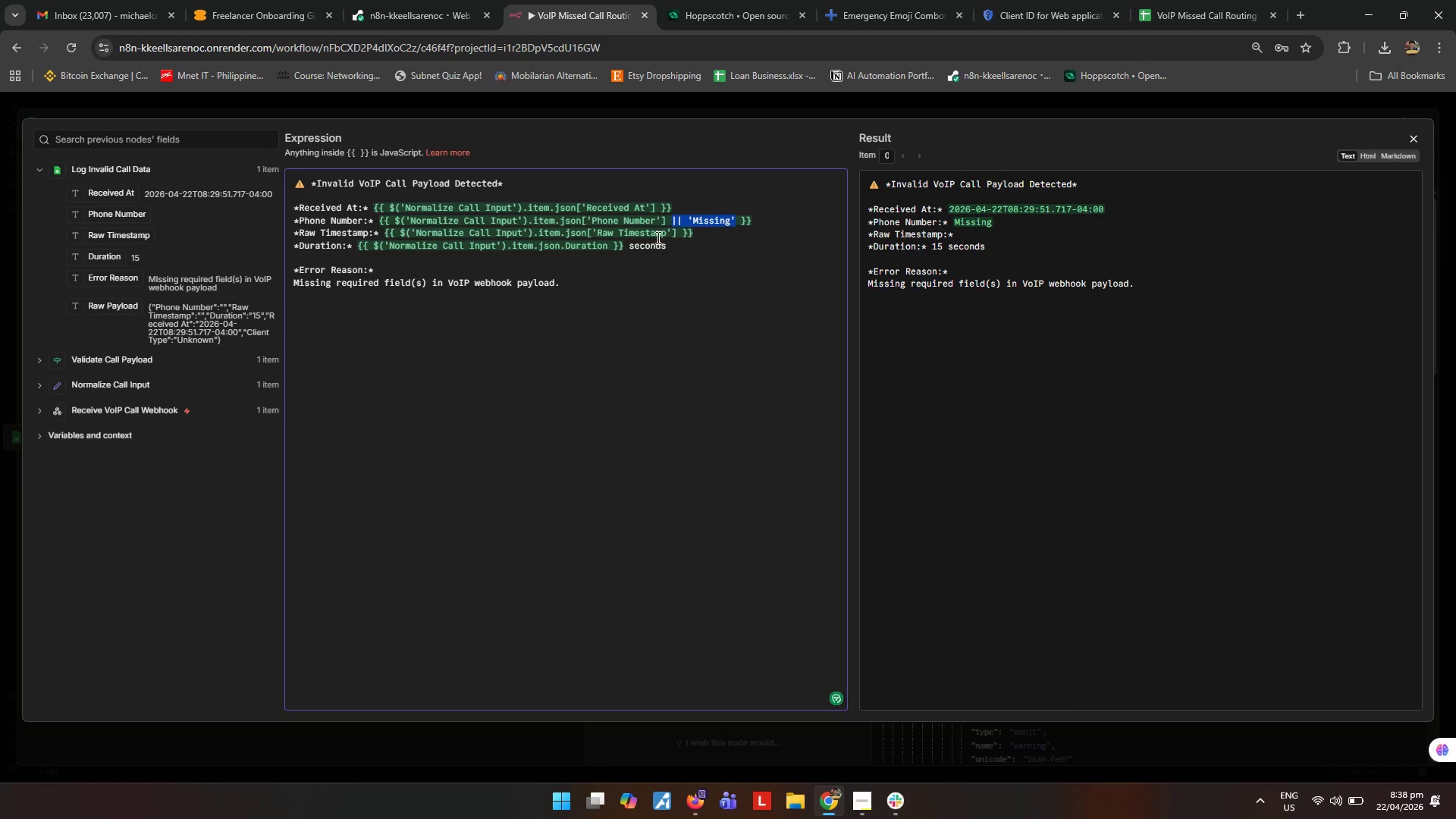 
key(Control+C)
 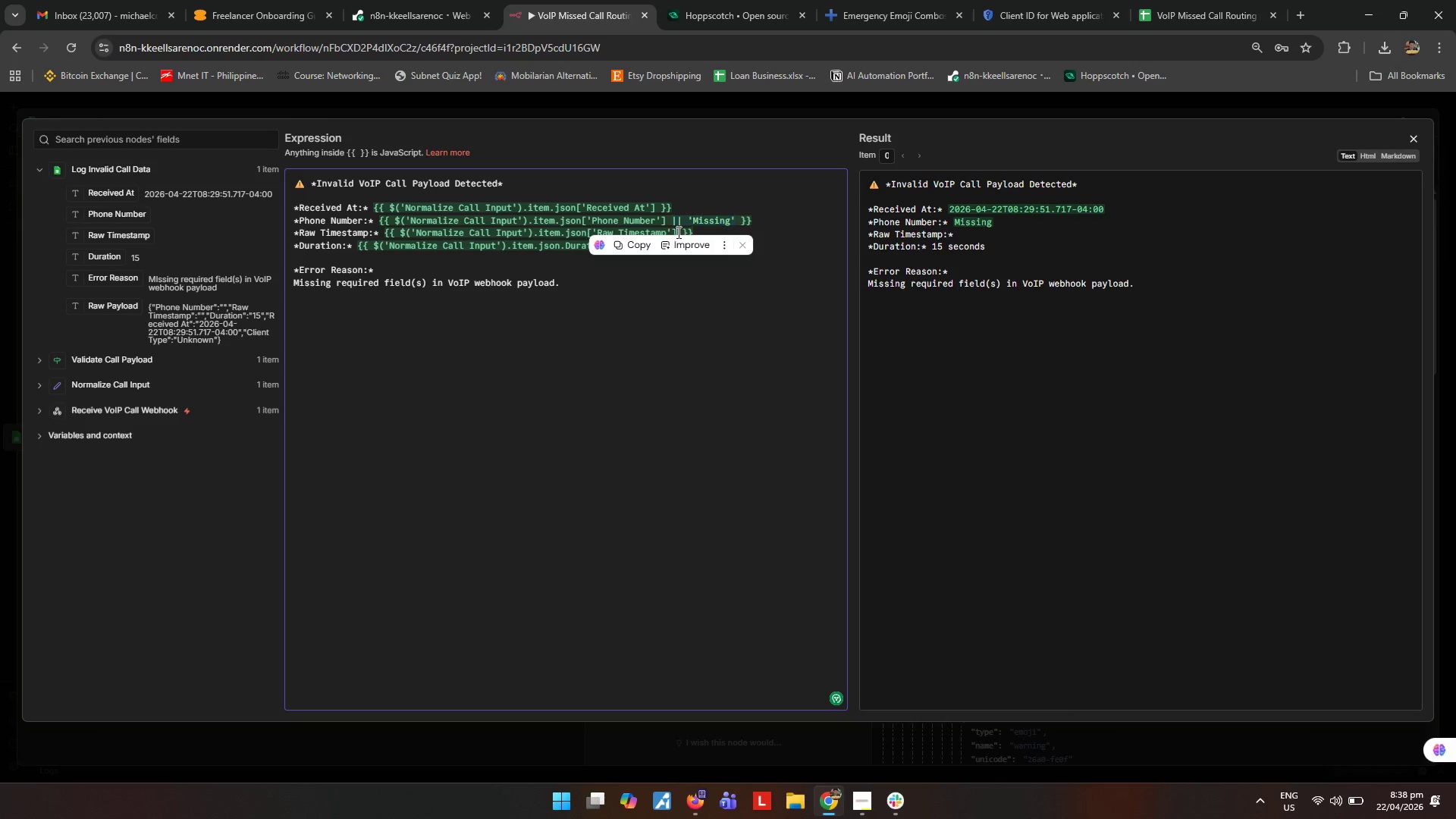 
left_click([677, 232])
 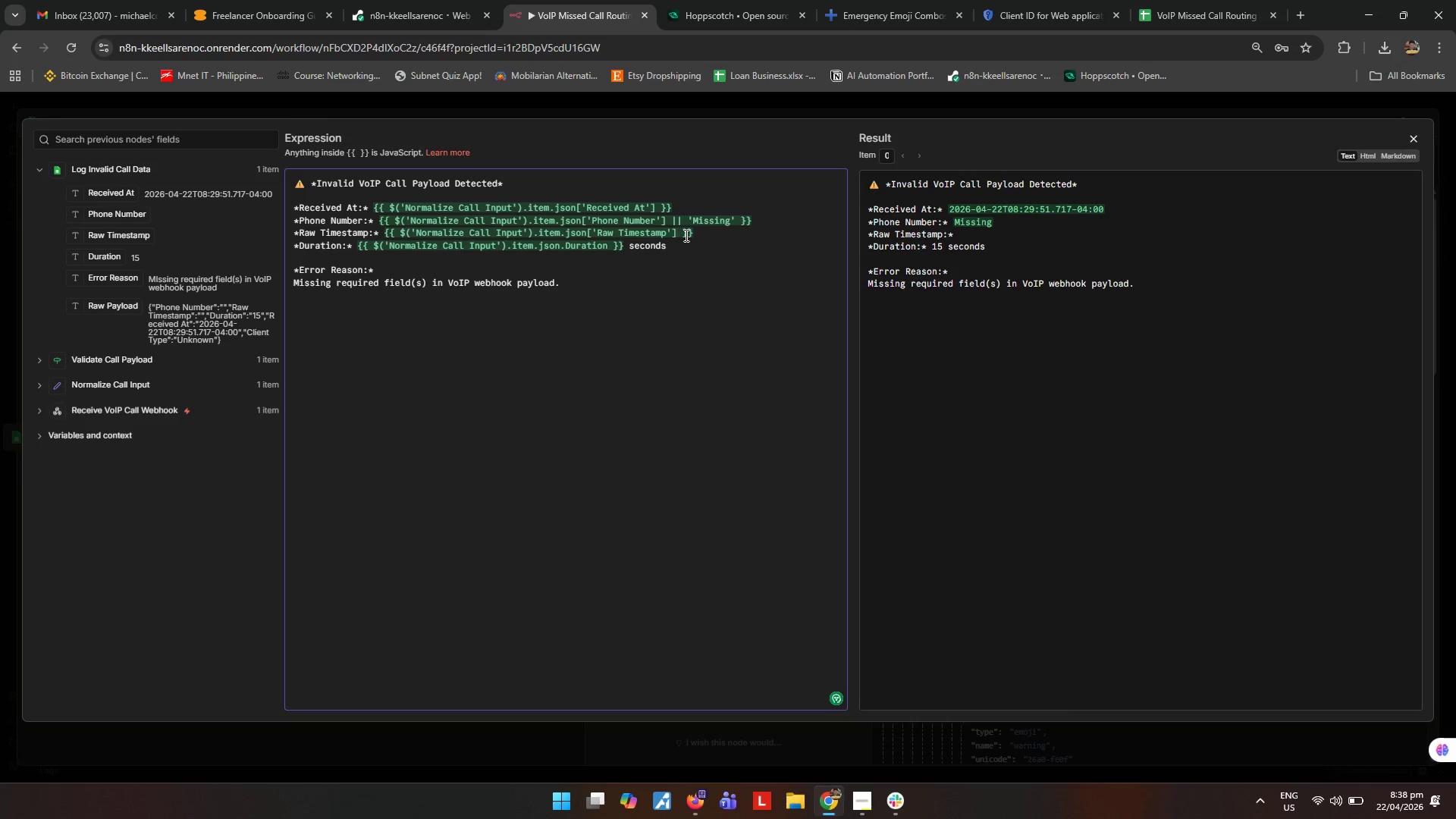 
left_click([685, 235])
 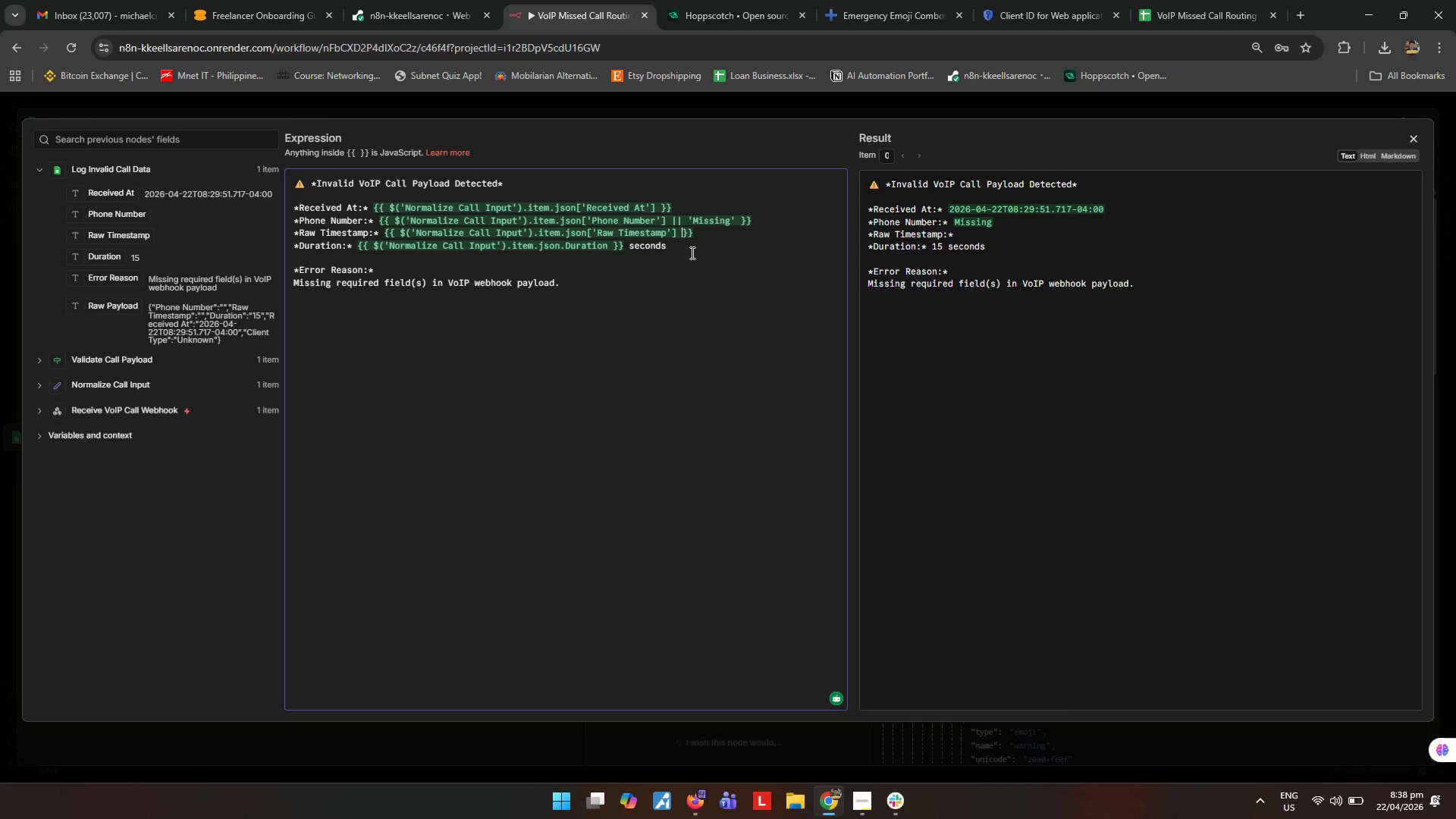 
key(Control+ControlLeft)
 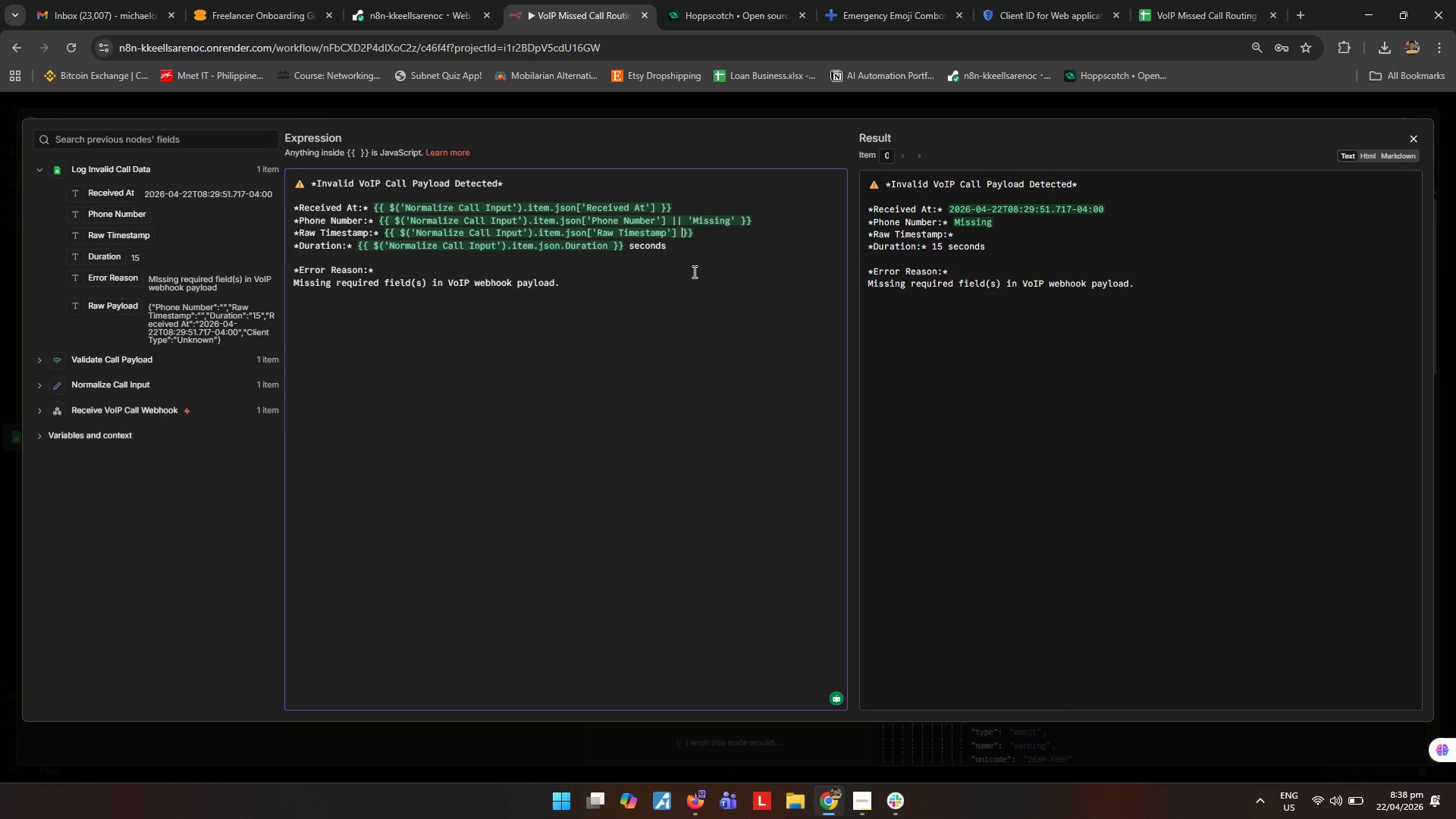 
key(Control+V)
 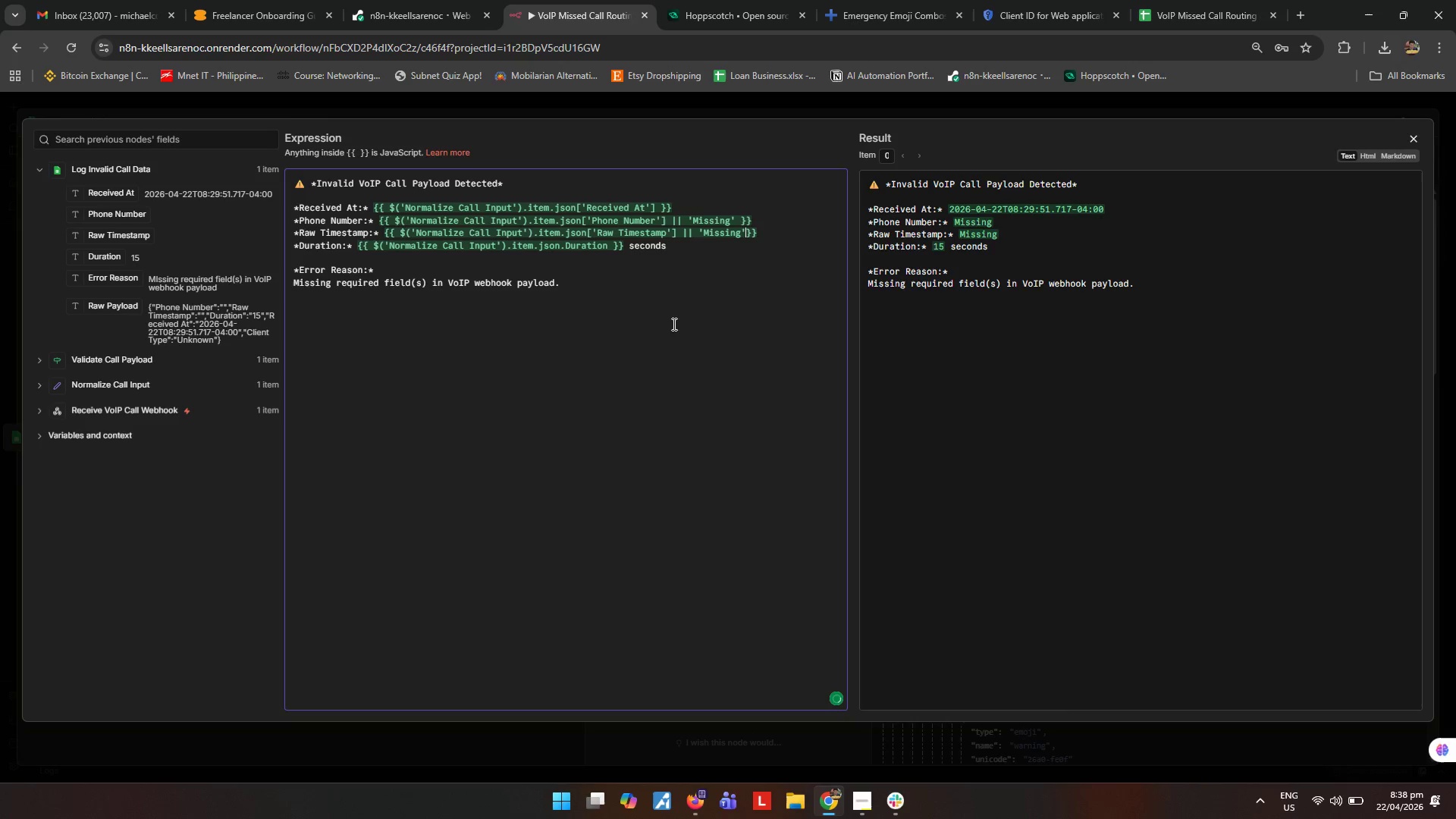 
left_click_drag(start_coordinate=[672, 324], to_coordinate=[666, 320])
 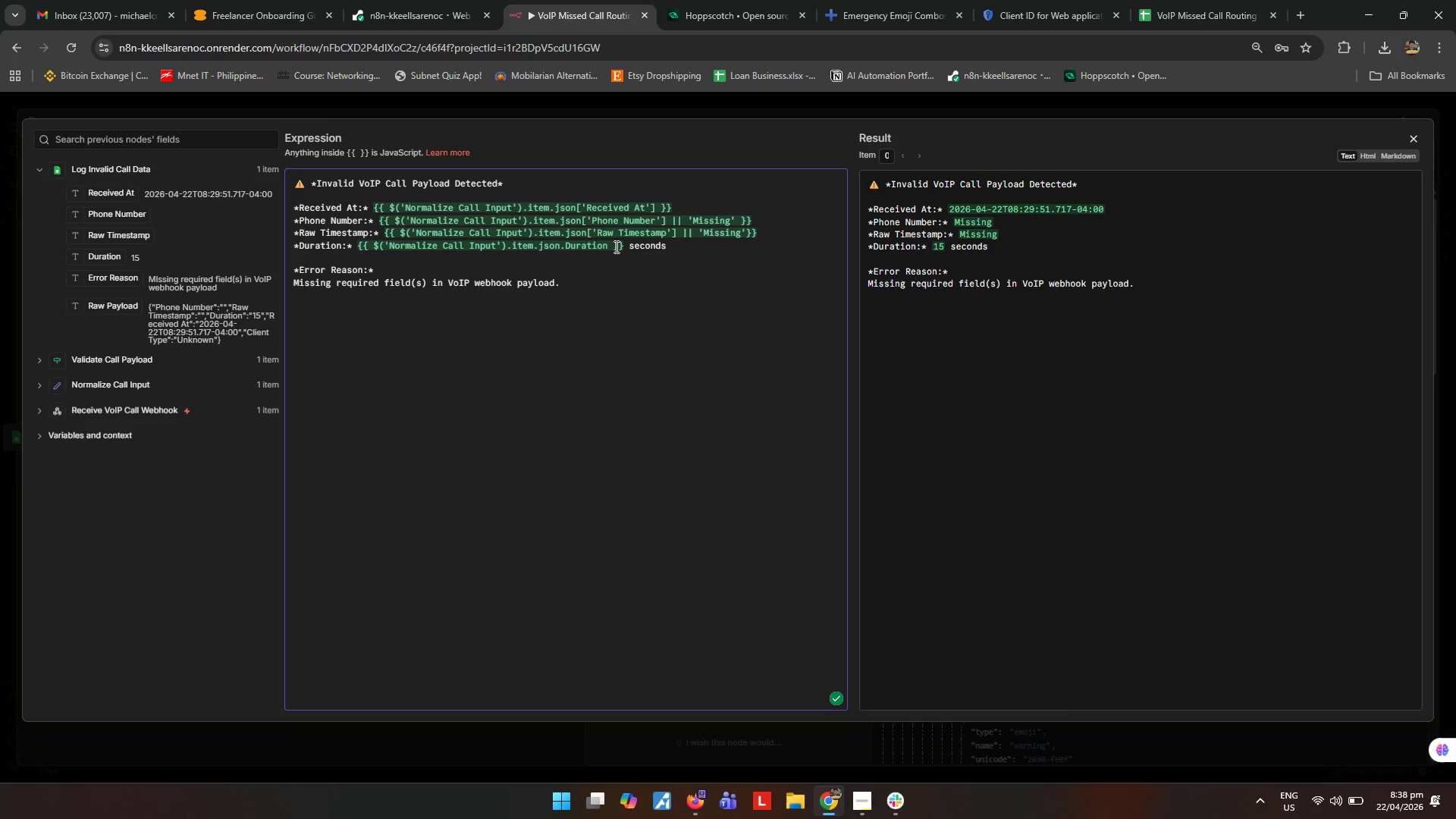 
left_click([648, 375])
 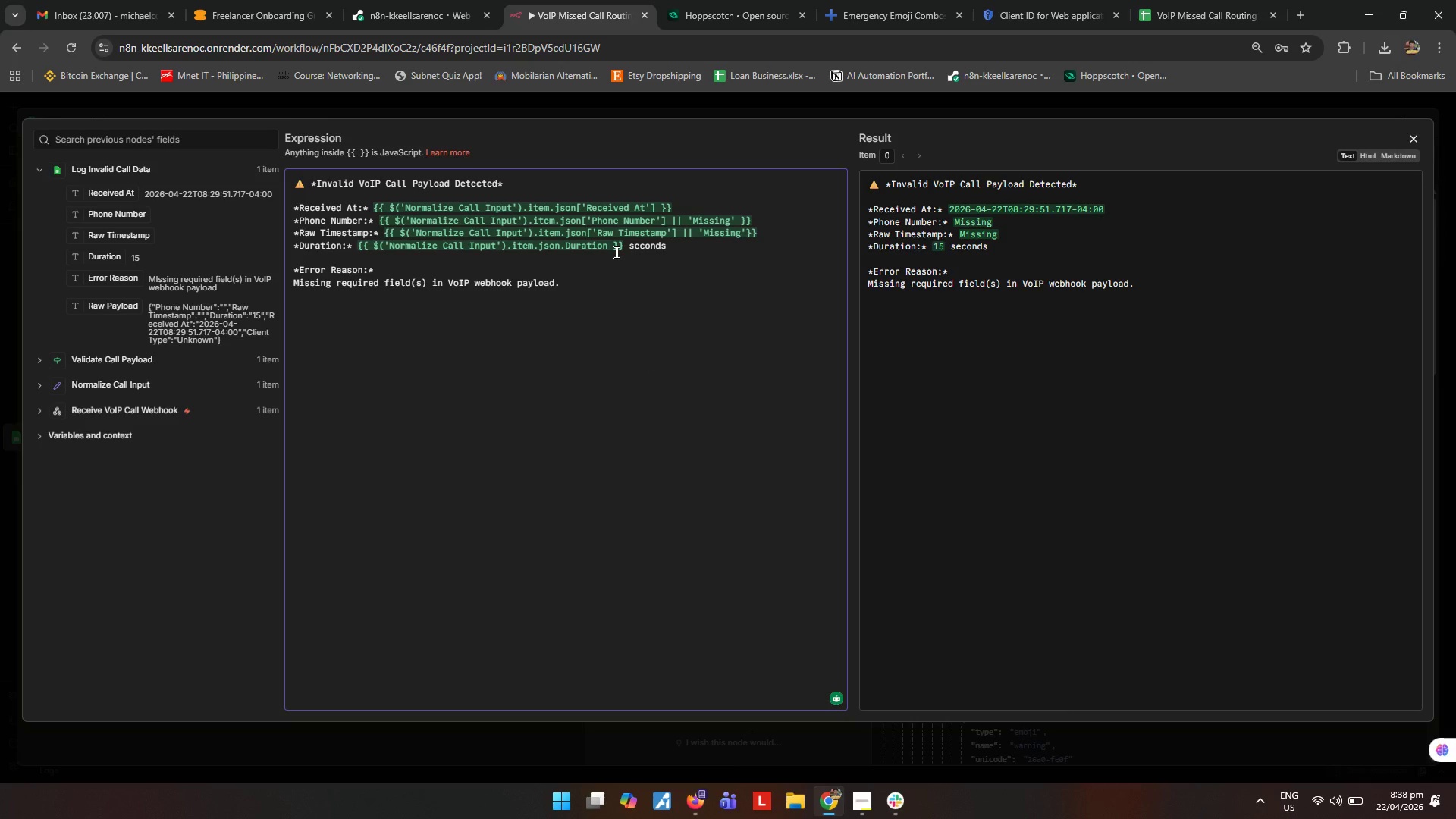 
wait(12.75)
 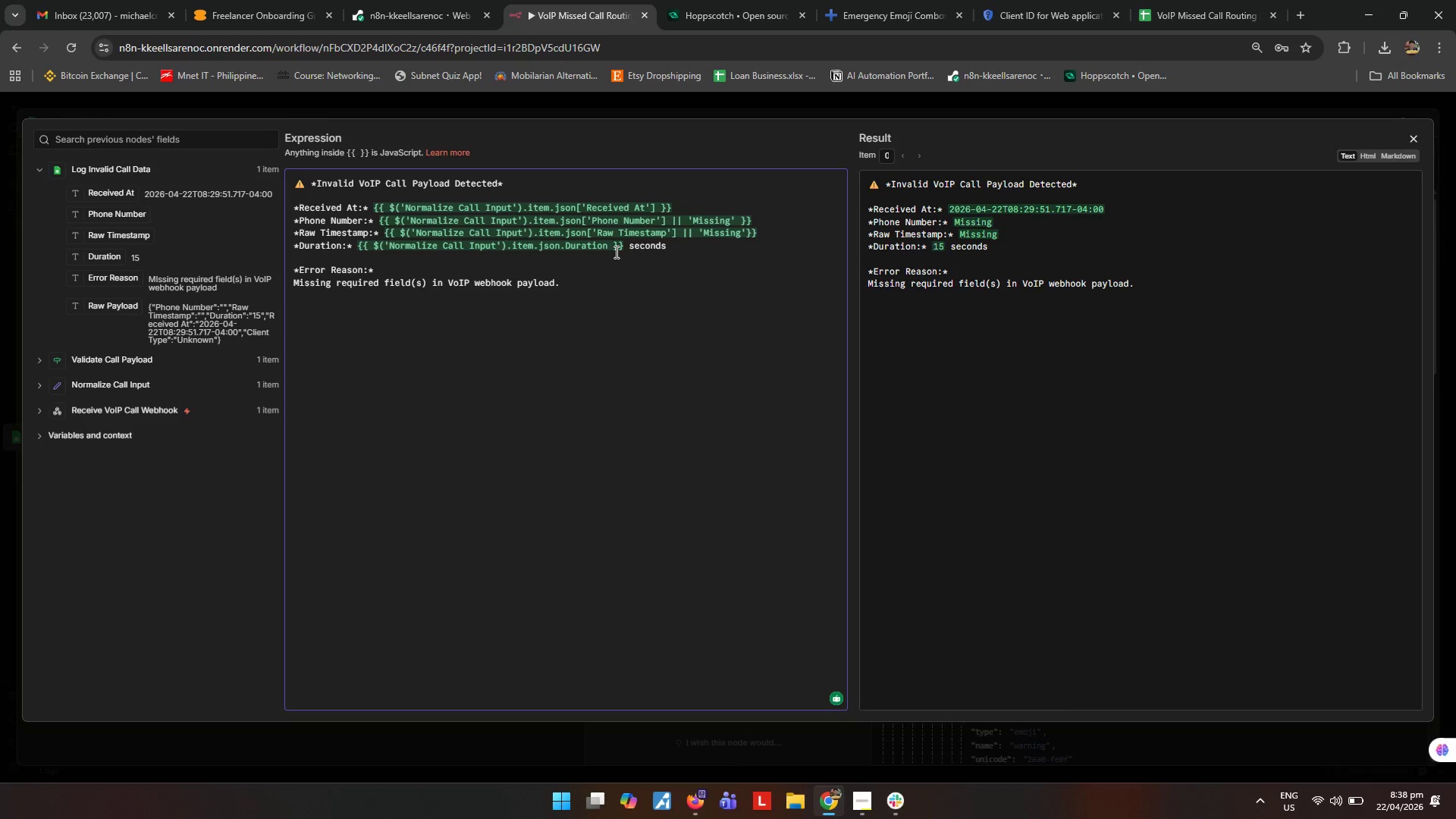 
left_click_drag(start_coordinate=[675, 250], to_coordinate=[630, 252])
 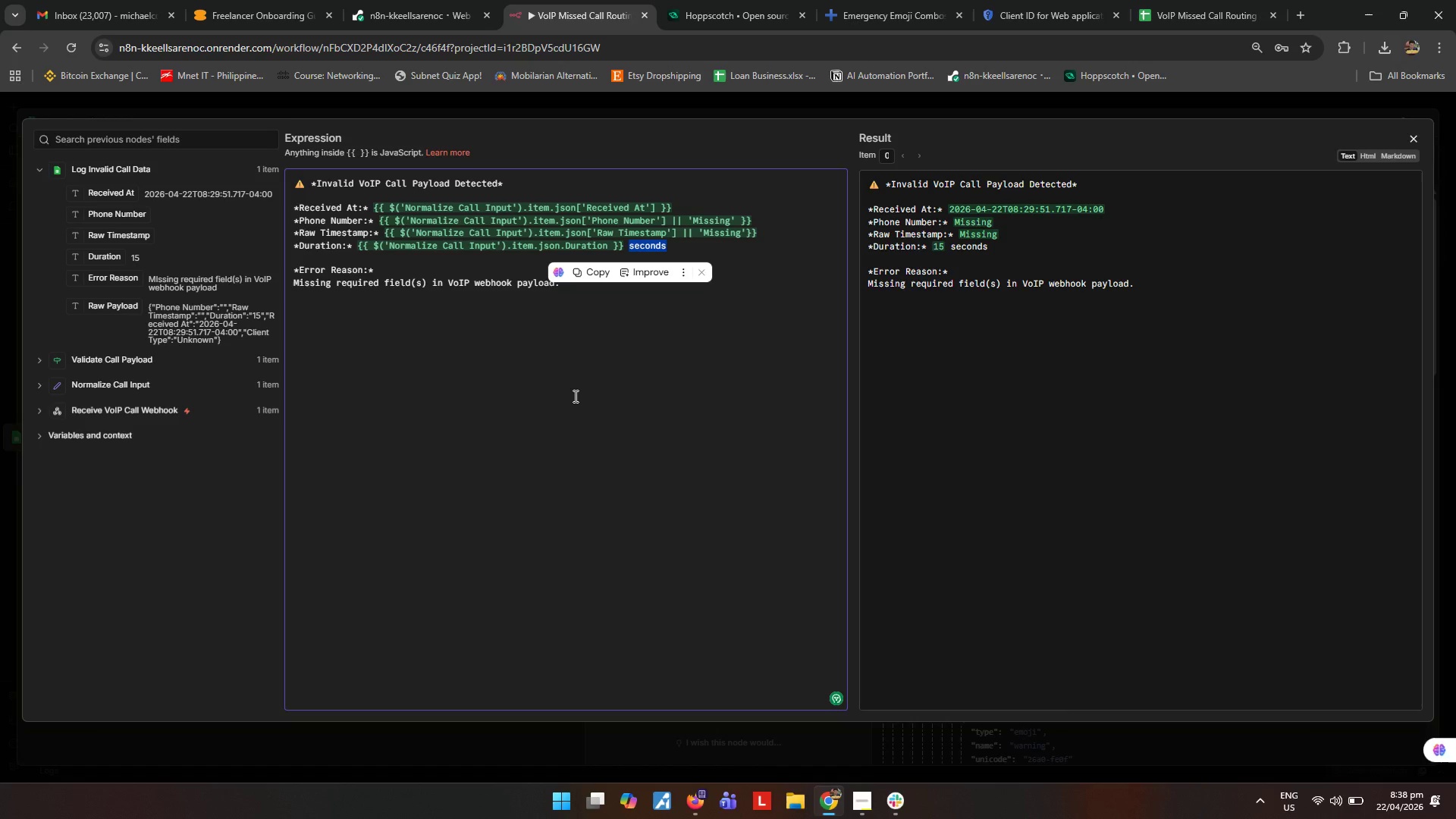 
left_click([574, 396])
 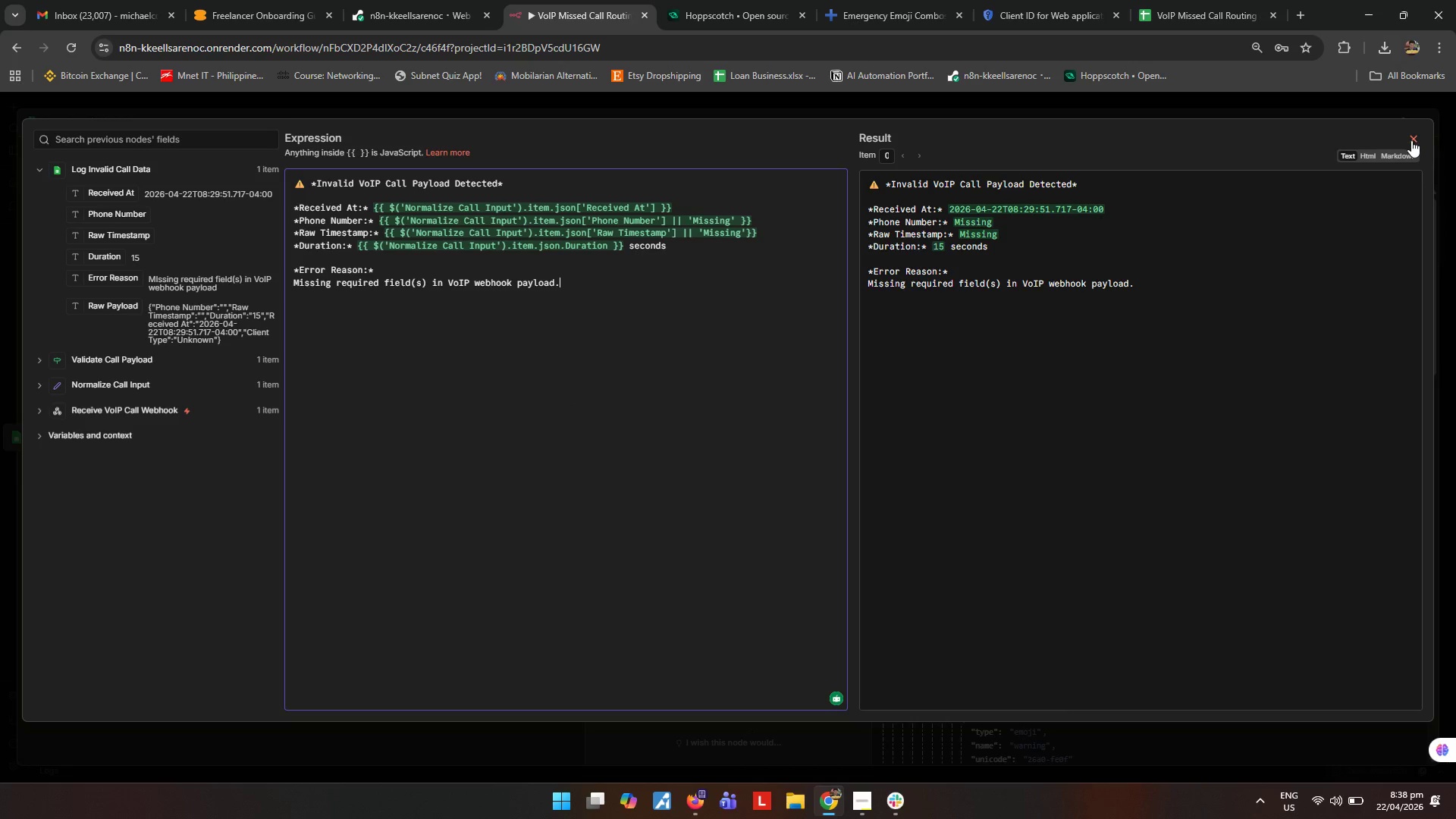 
left_click([1411, 140])
 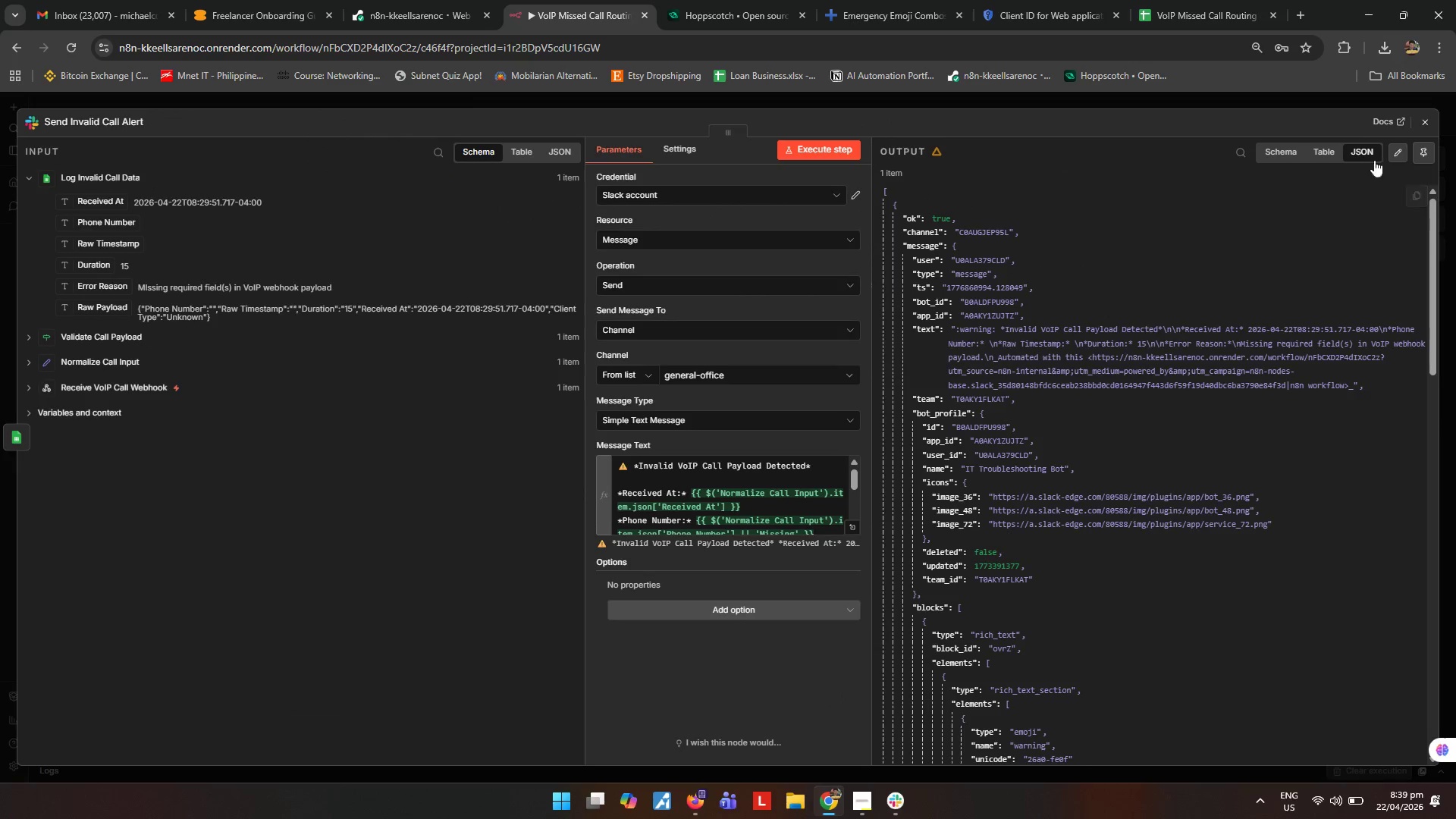 
left_click([1420, 125])
 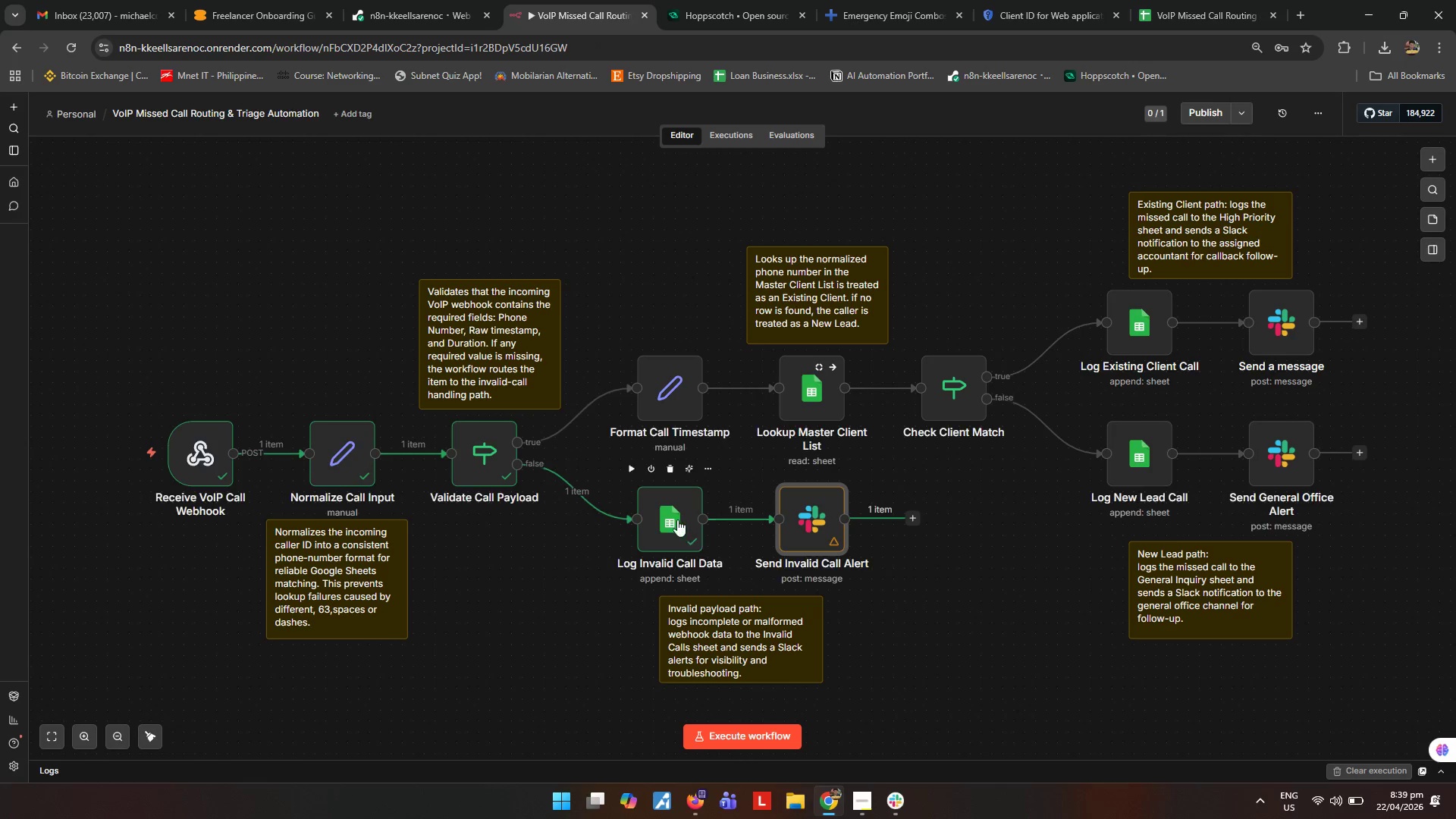 
double_click([674, 518])
 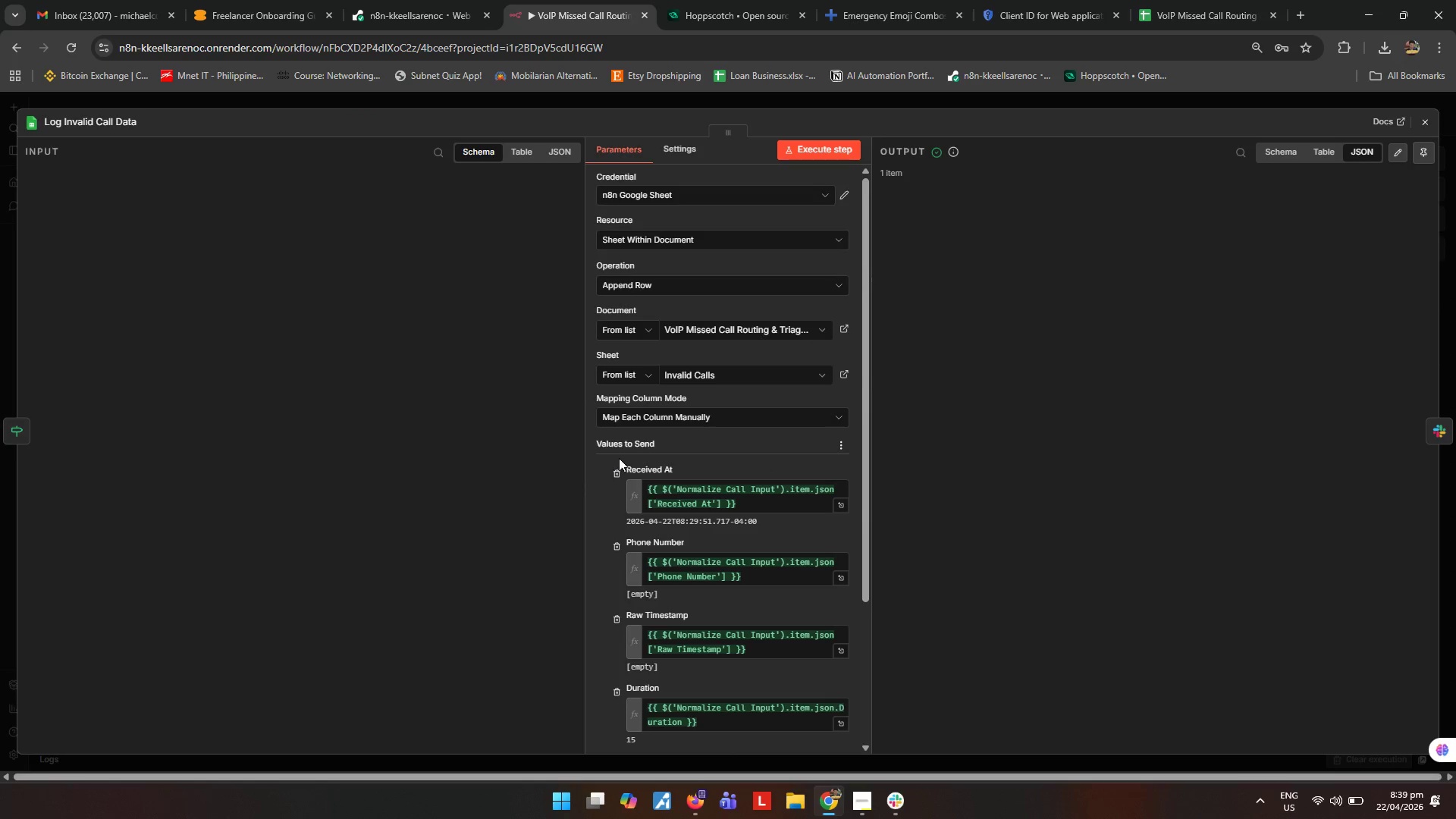 
wait(5.38)
 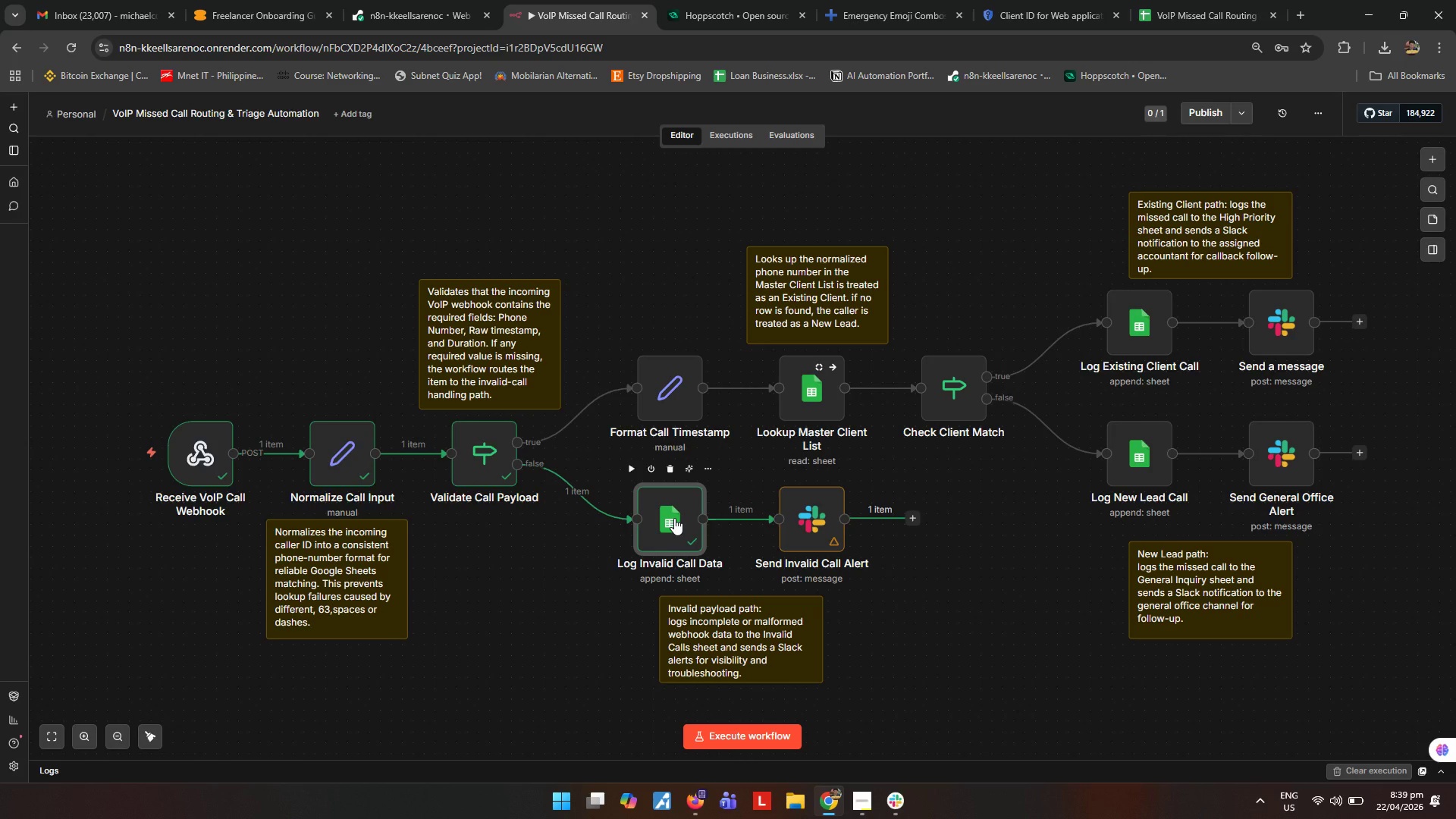 
left_click([723, 505])
 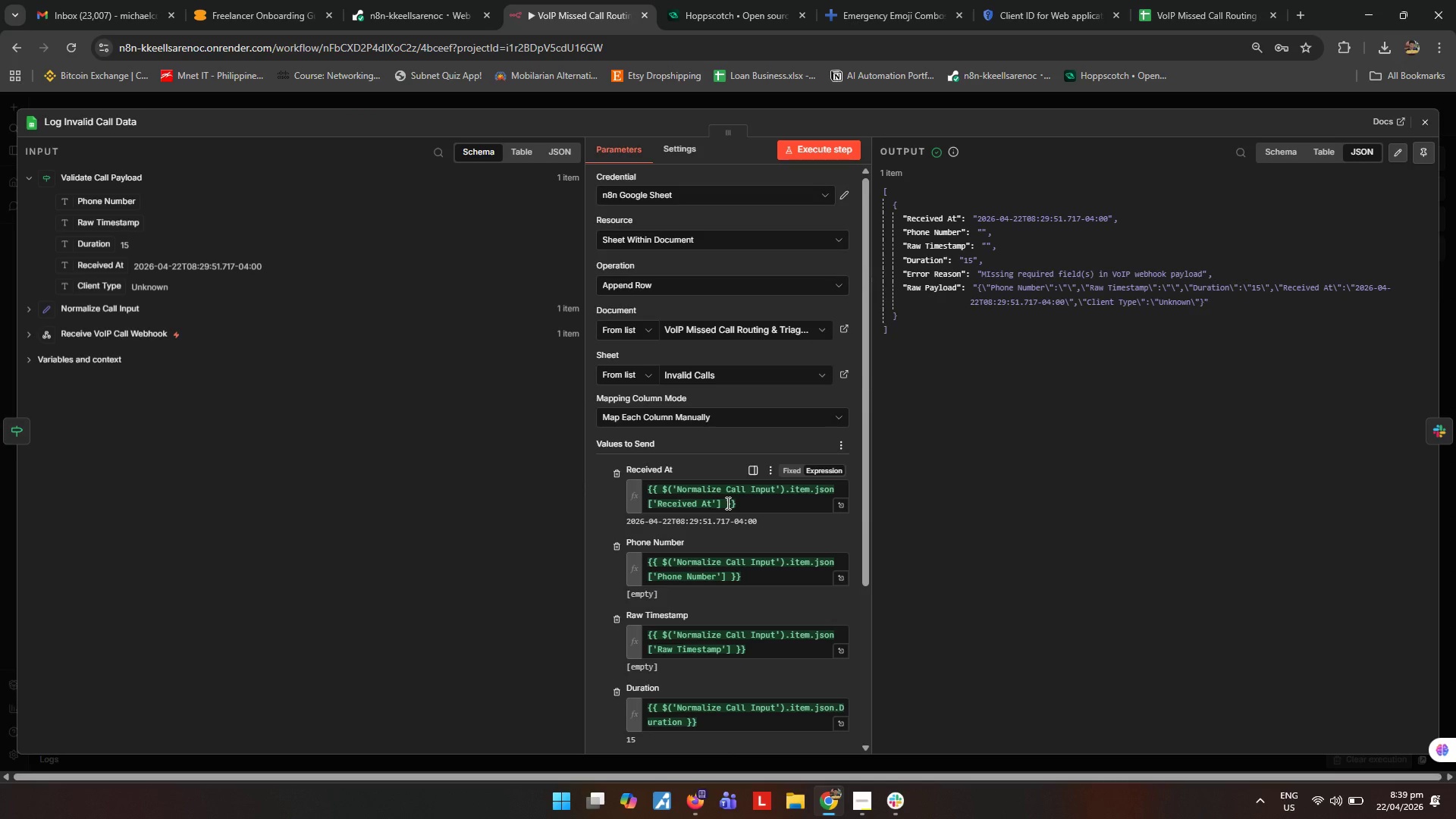 
left_click([726, 503])
 